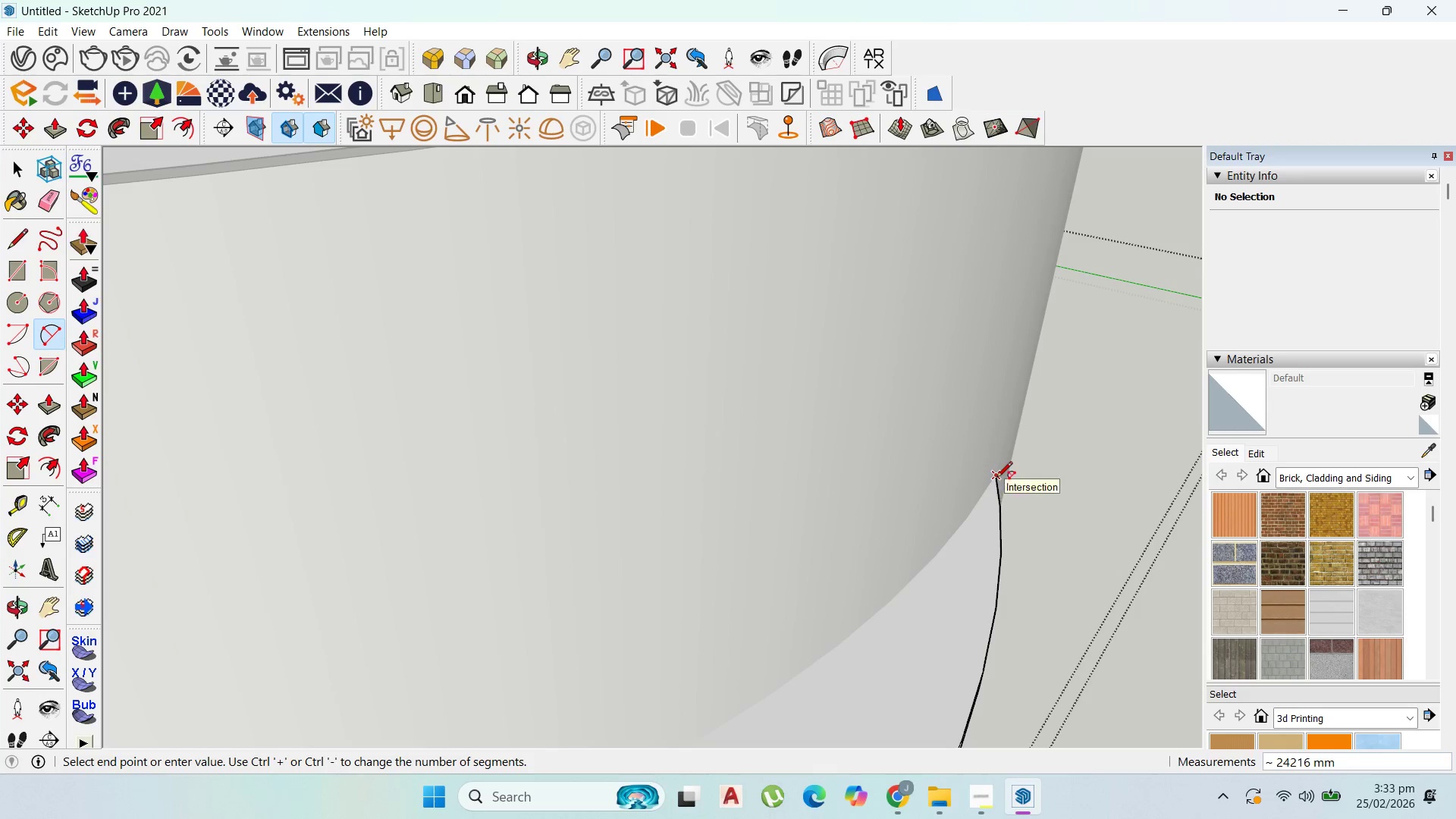 
scroll: coordinate [588, 554], scroll_direction: down, amount: 15.0
 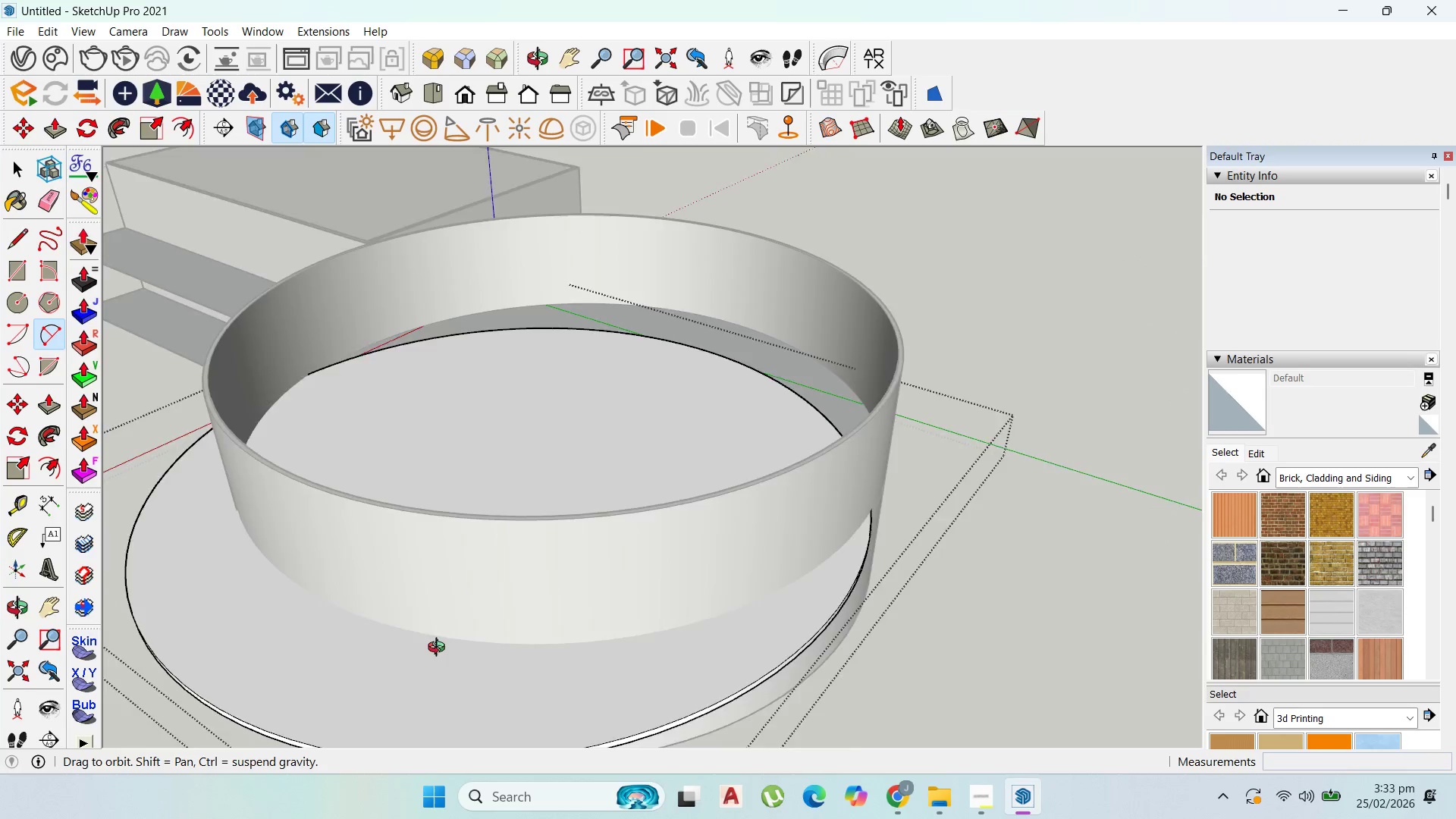 
scroll: coordinate [1100, 501], scroll_direction: up, amount: 3.0
 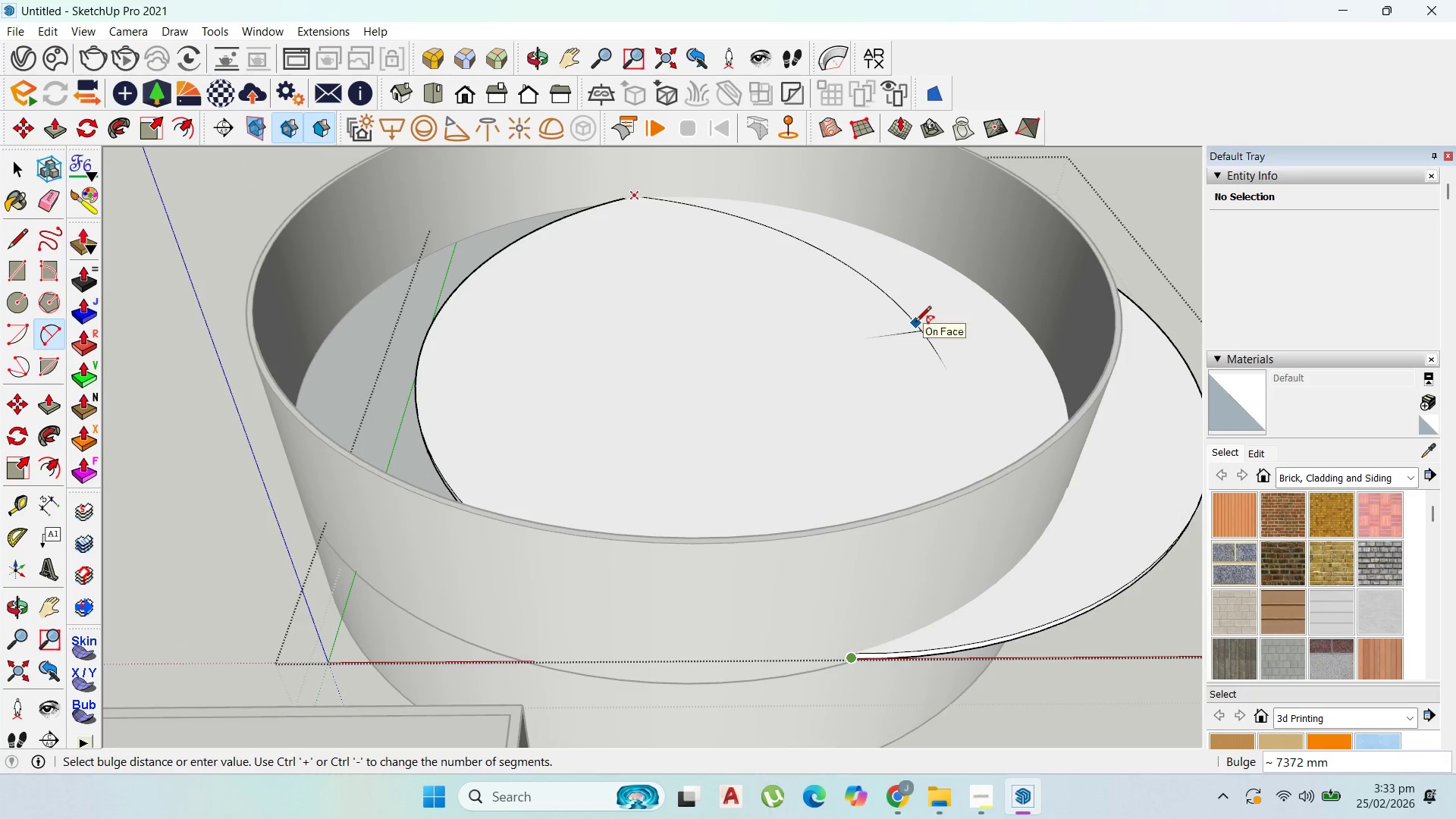 
key(Escape)
 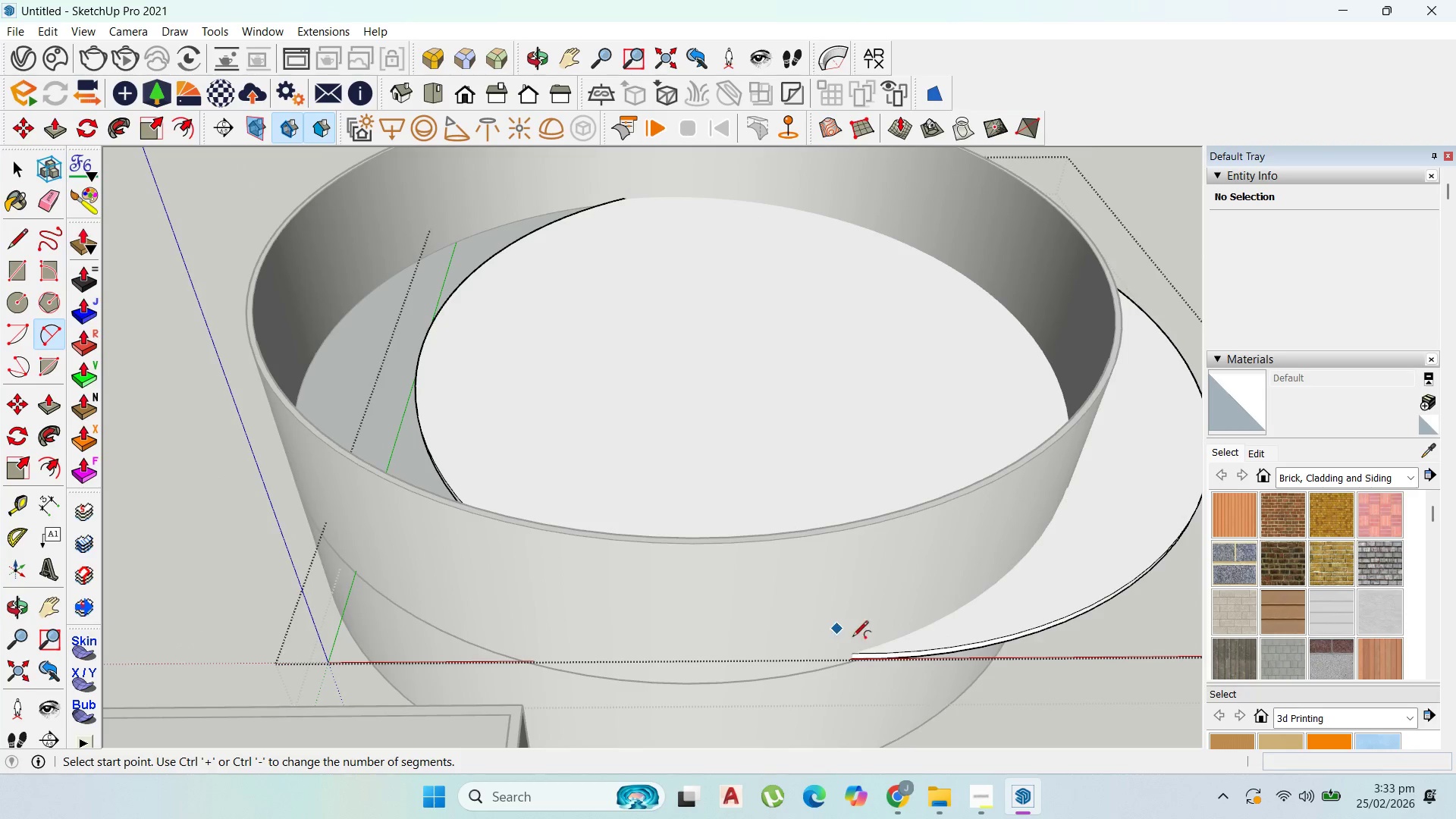 
scroll: coordinate [859, 644], scroll_direction: up, amount: 2.0
 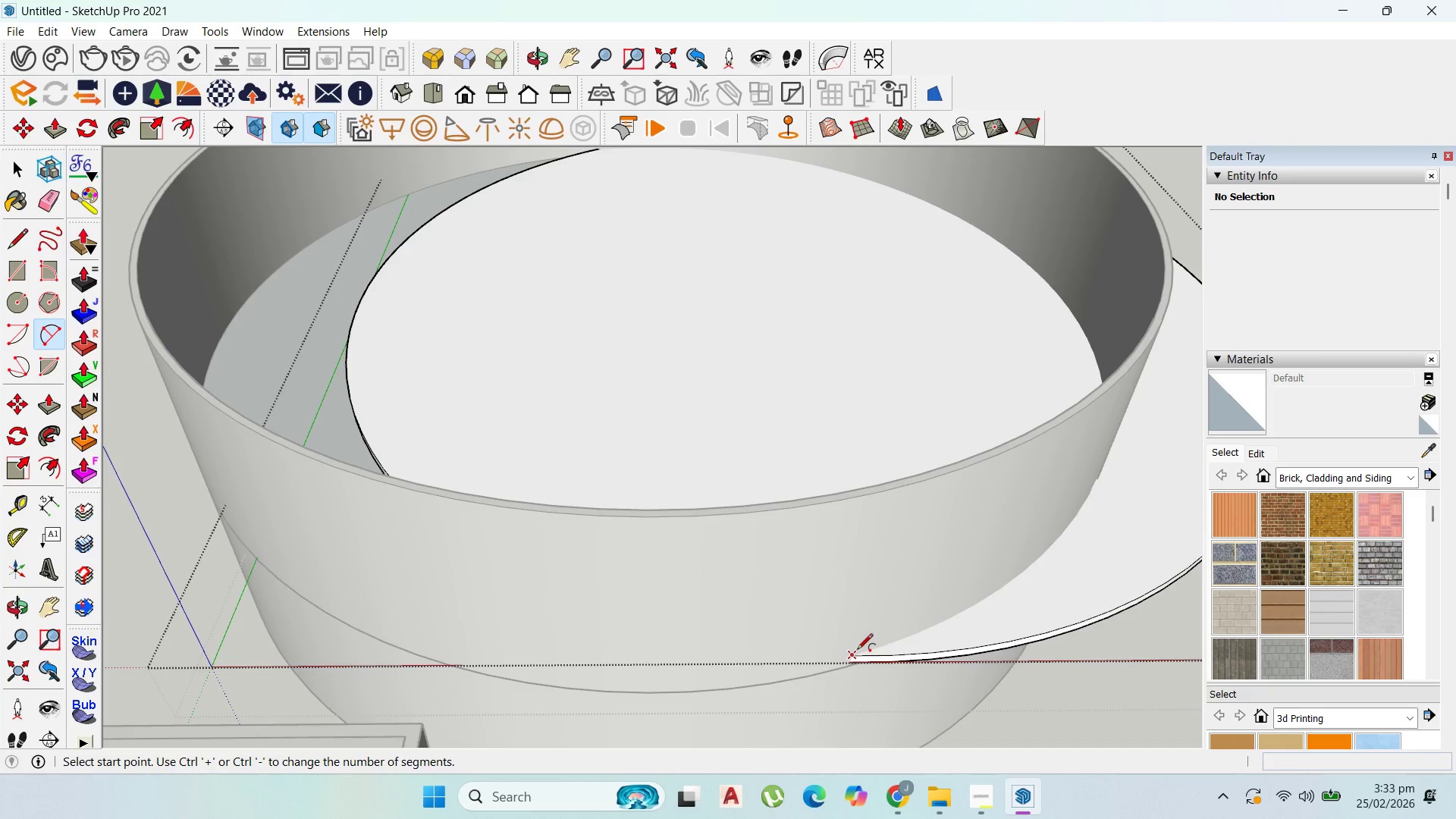 
left_click([855, 651])
 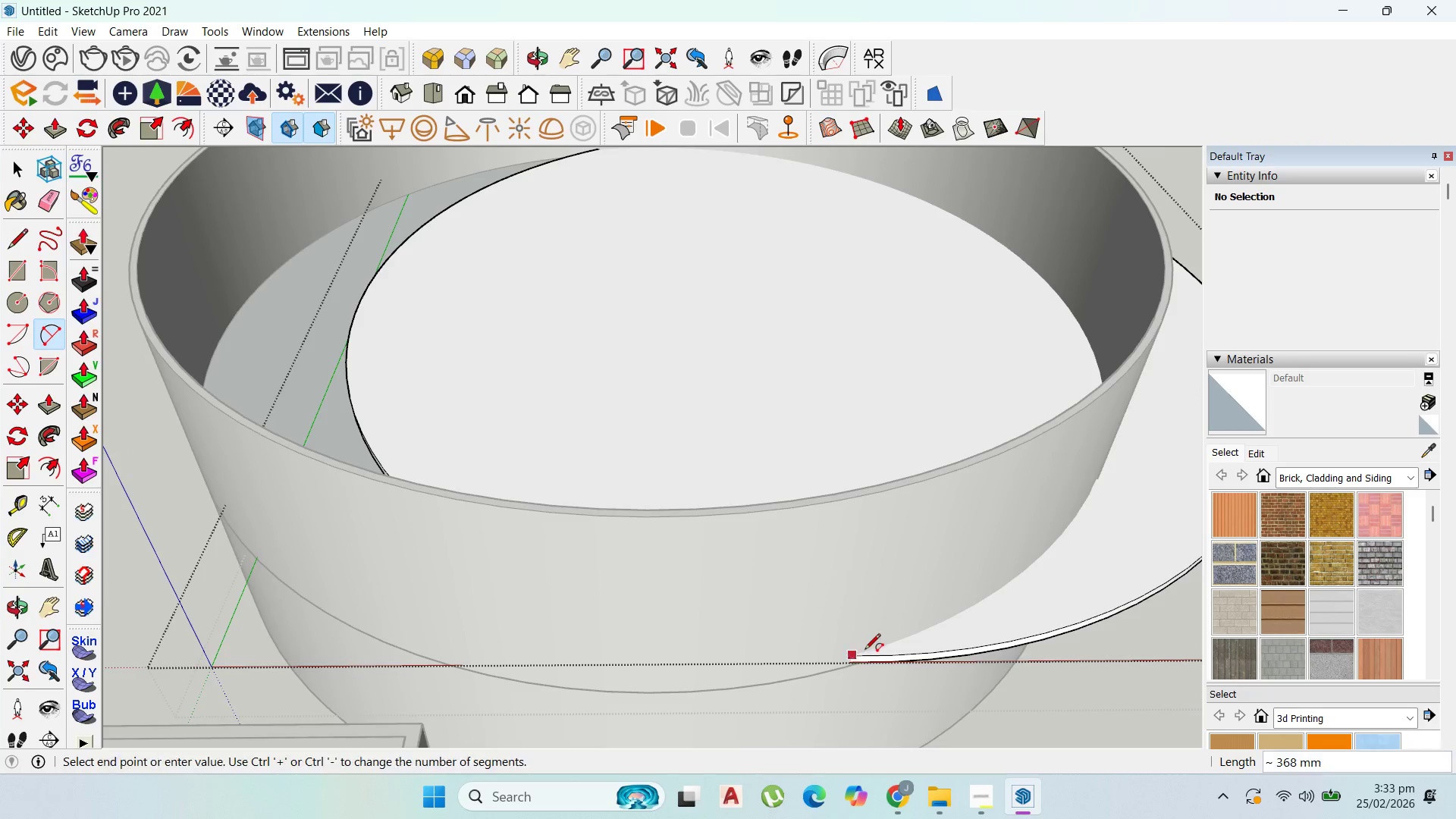 
scroll: coordinate [654, 595], scroll_direction: down, amount: 10.0
 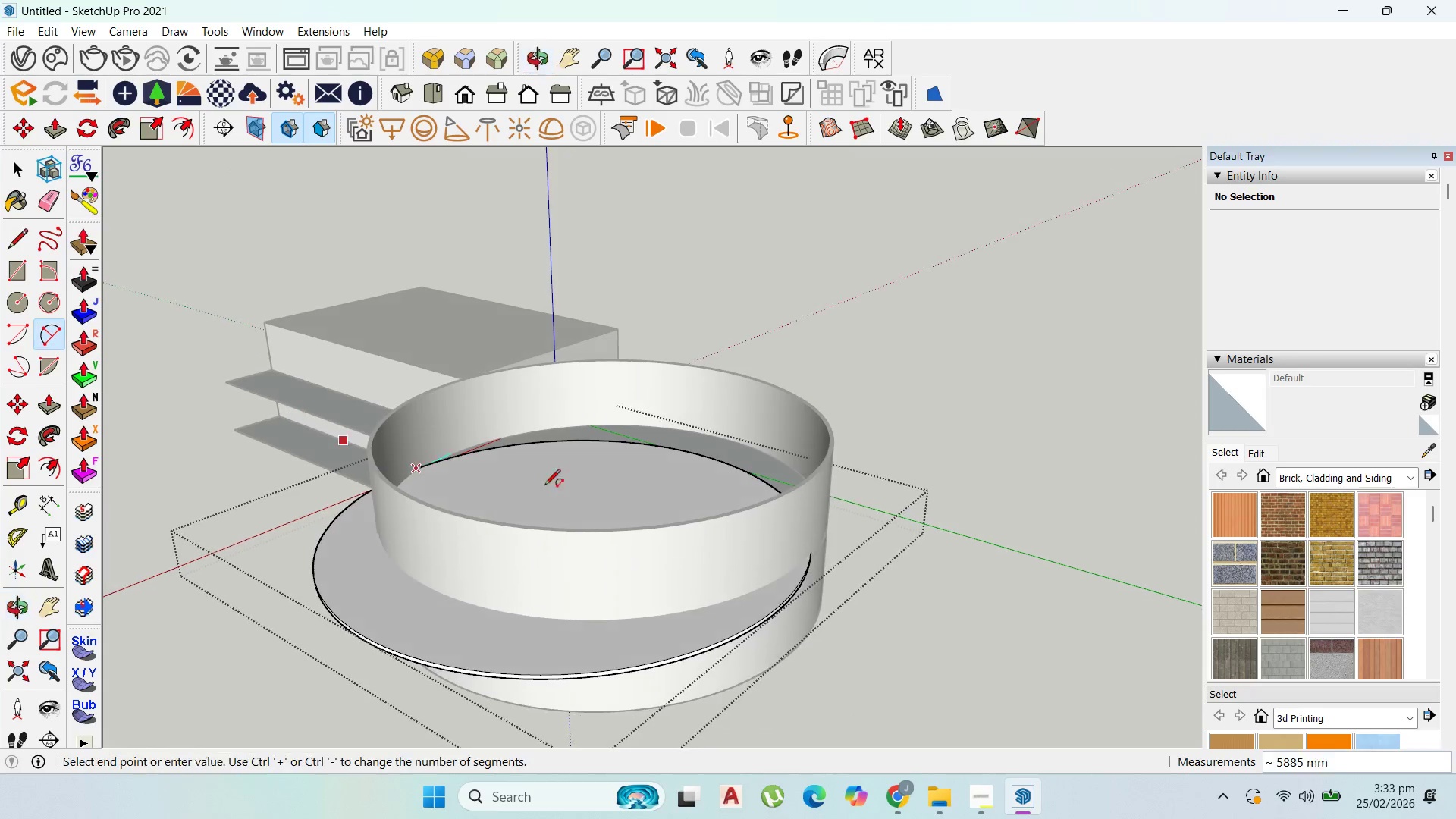 
scroll: coordinate [859, 552], scroll_direction: up, amount: 18.0
 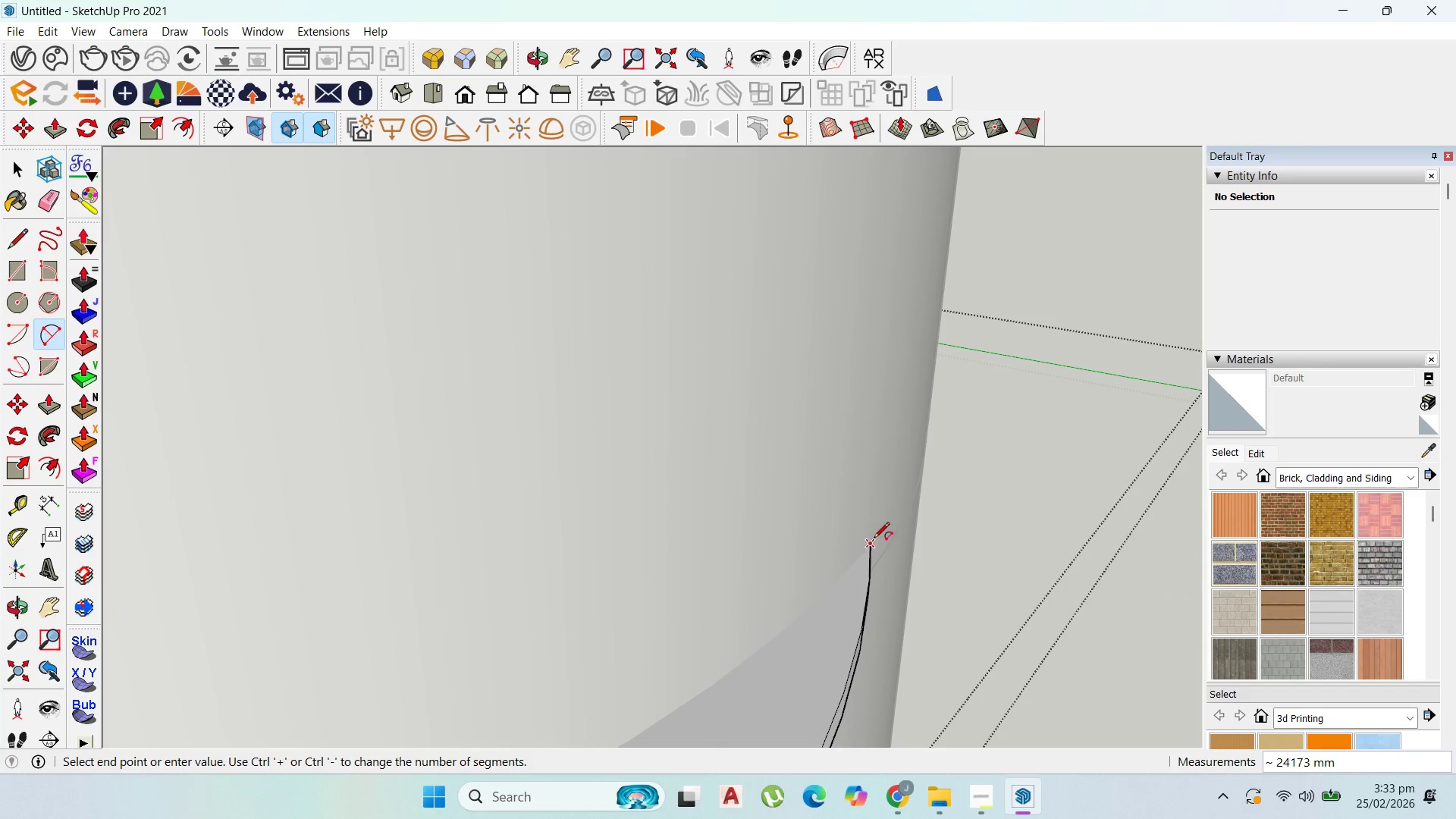 
left_click([874, 539])
 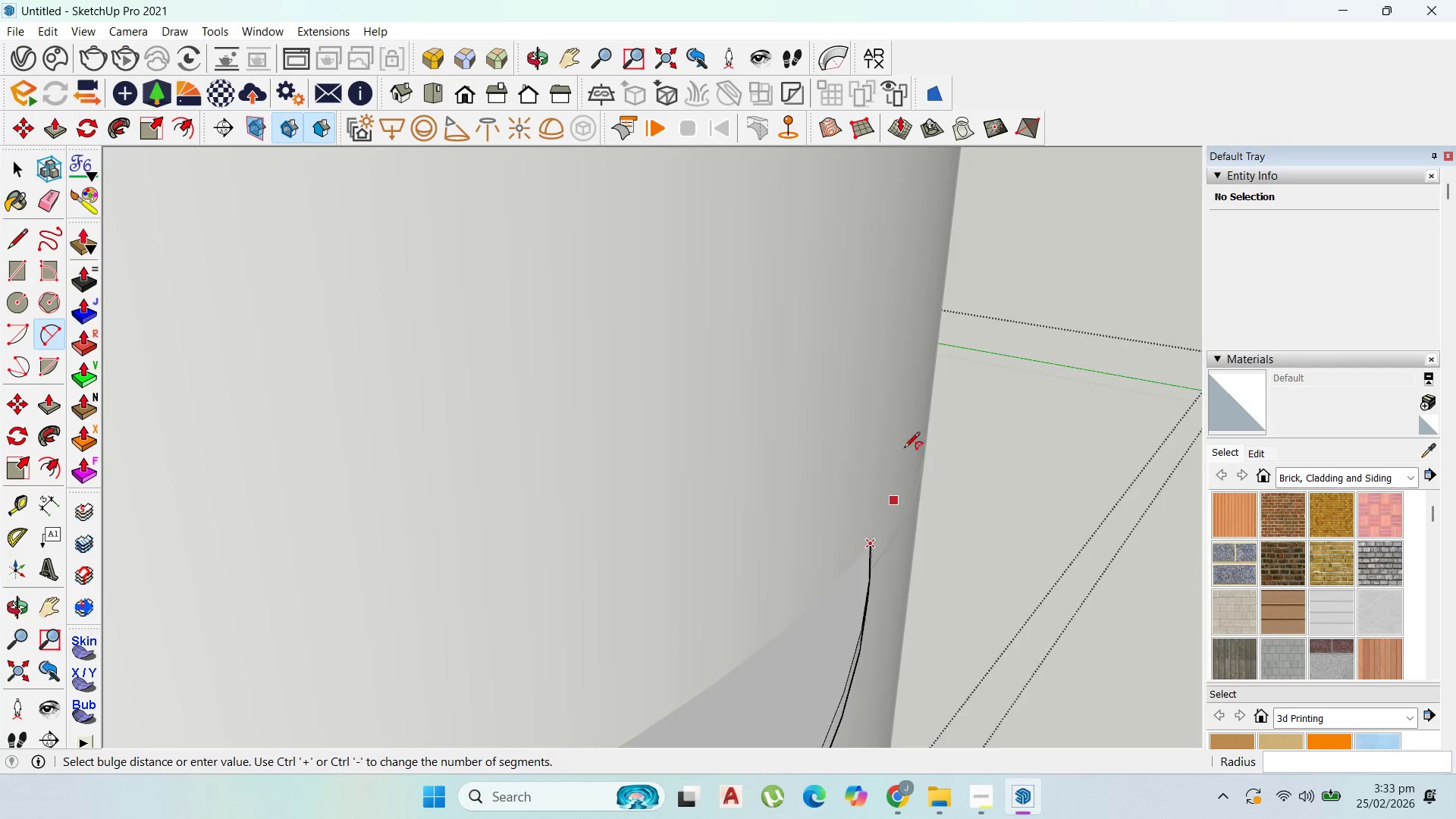 
scroll: coordinate [845, 494], scroll_direction: down, amount: 15.0
 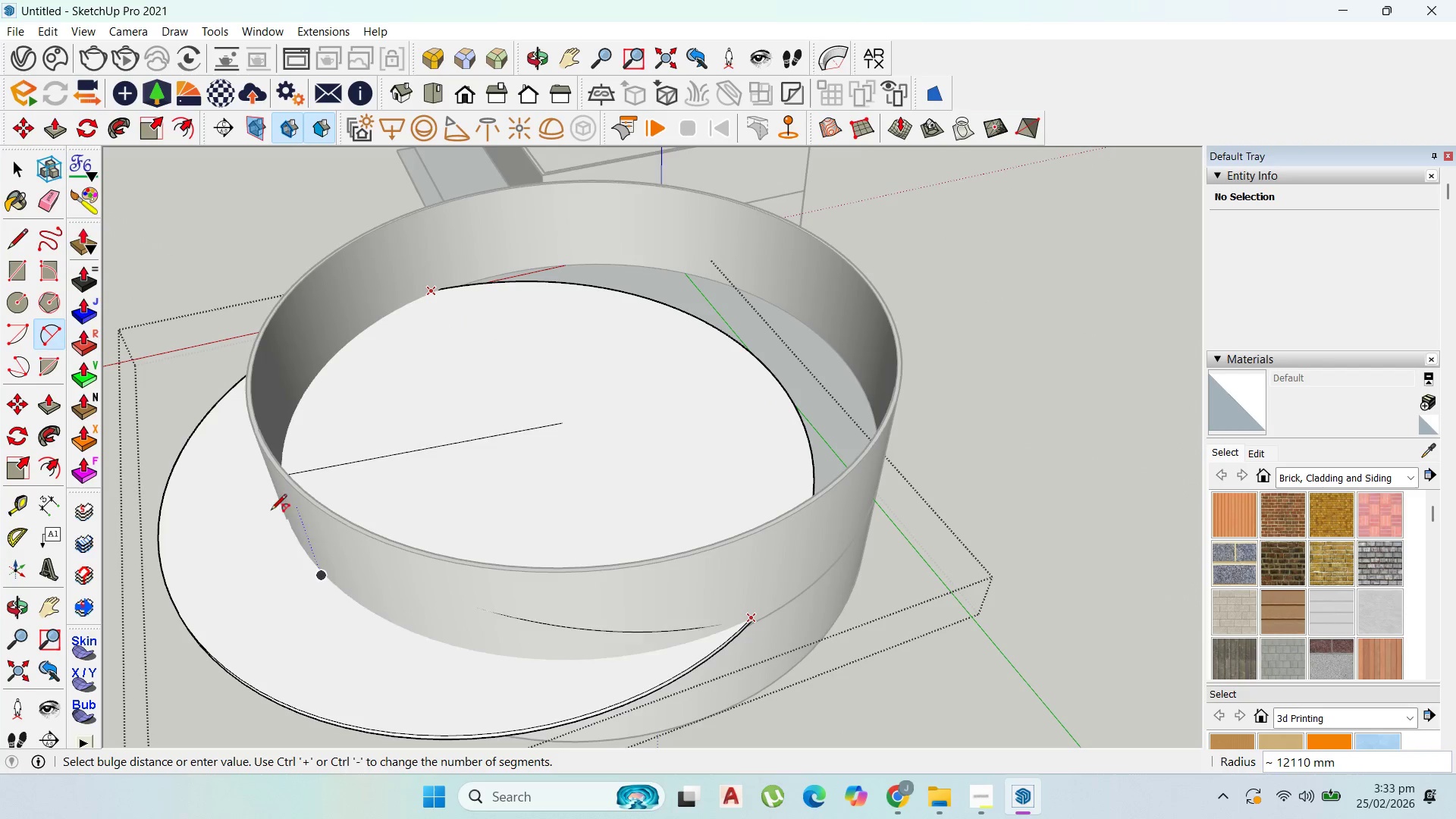 
wait(6.01)
 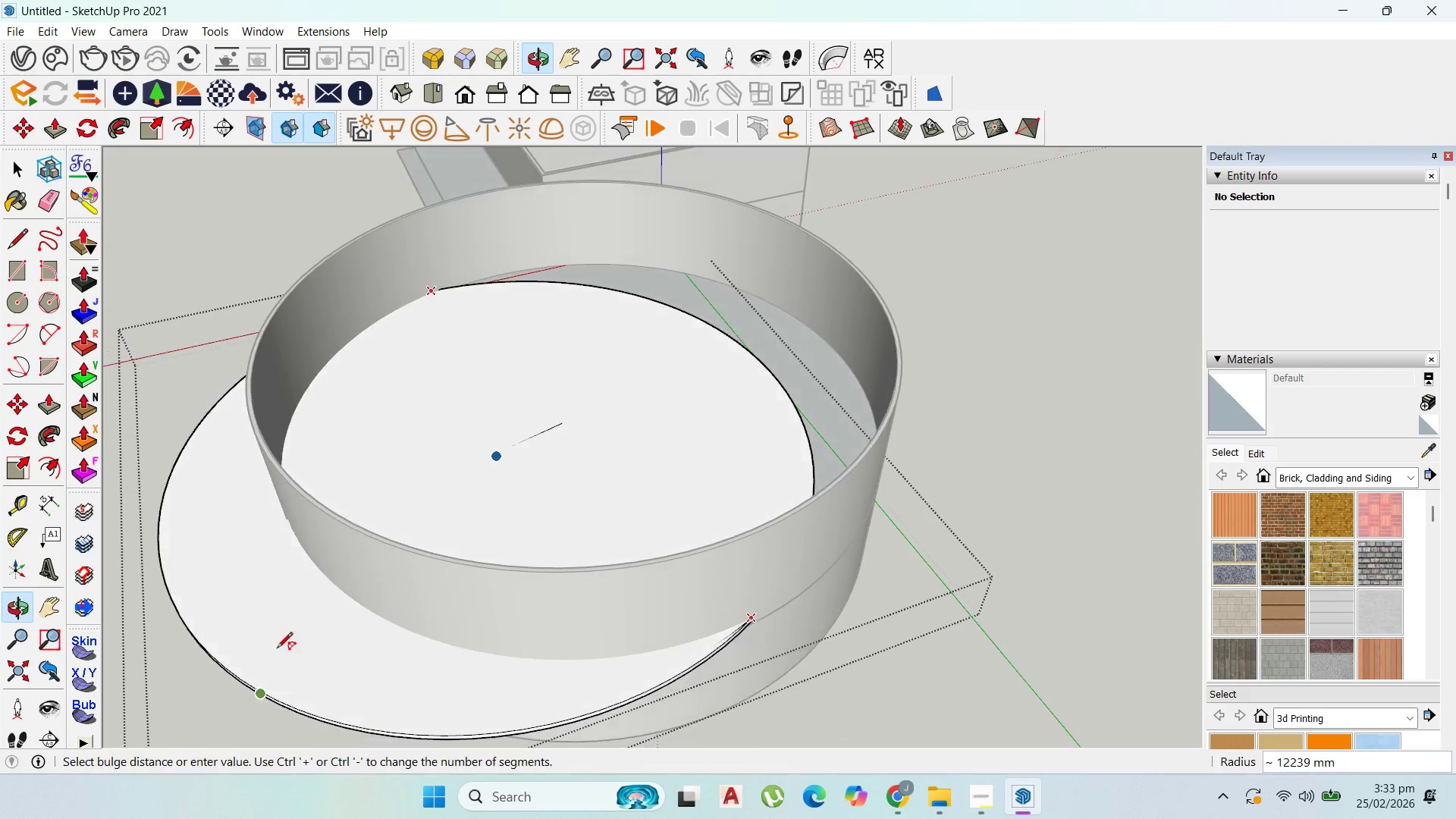 
hold_key(key=ShiftLeft, duration=1.51)
hold_key(key=ShiftLeft, duration=1.52)
scroll: coordinate [300, 527], scroll_direction: up, amount: 9.0
 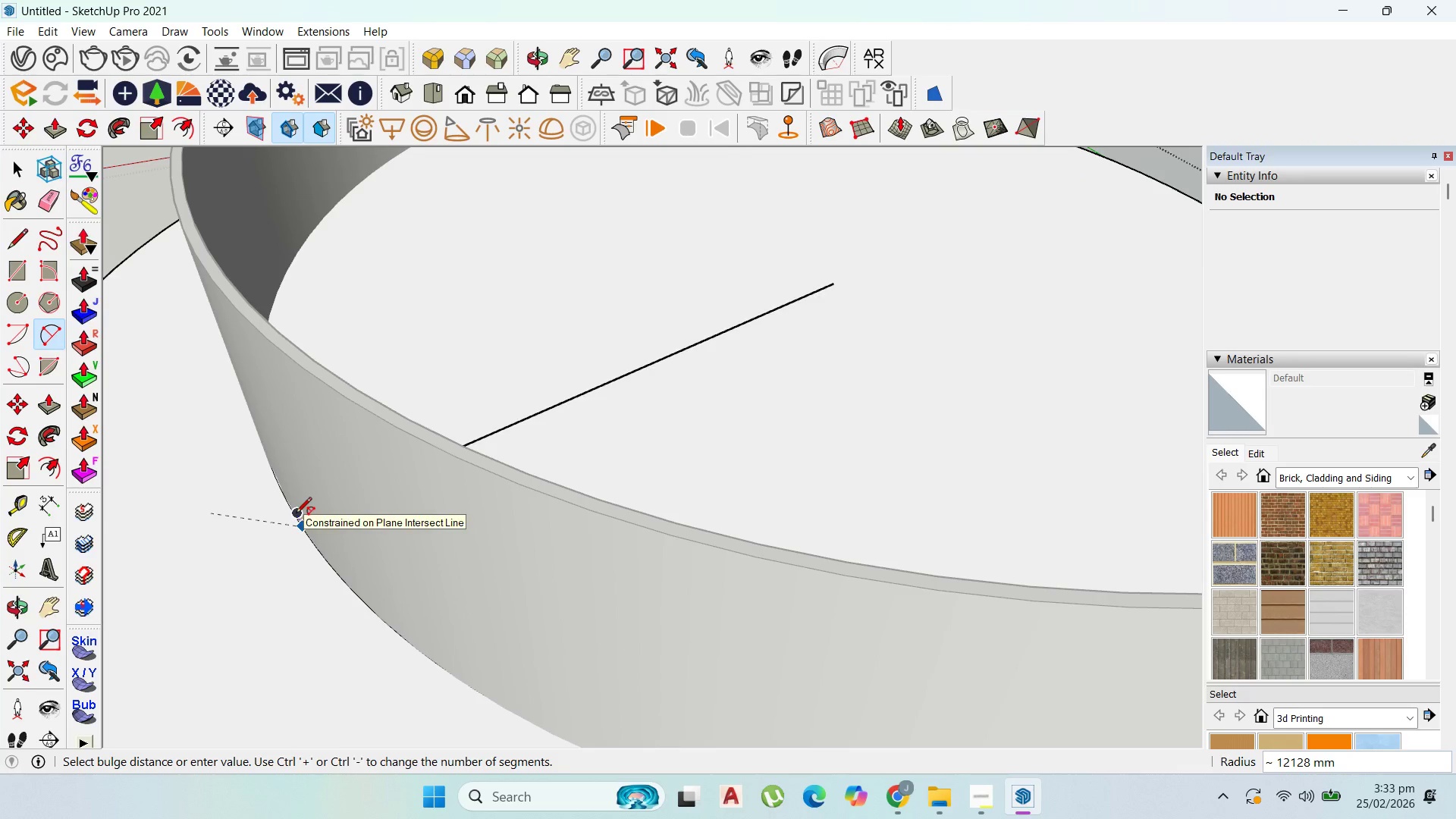 
left_click([296, 514])
 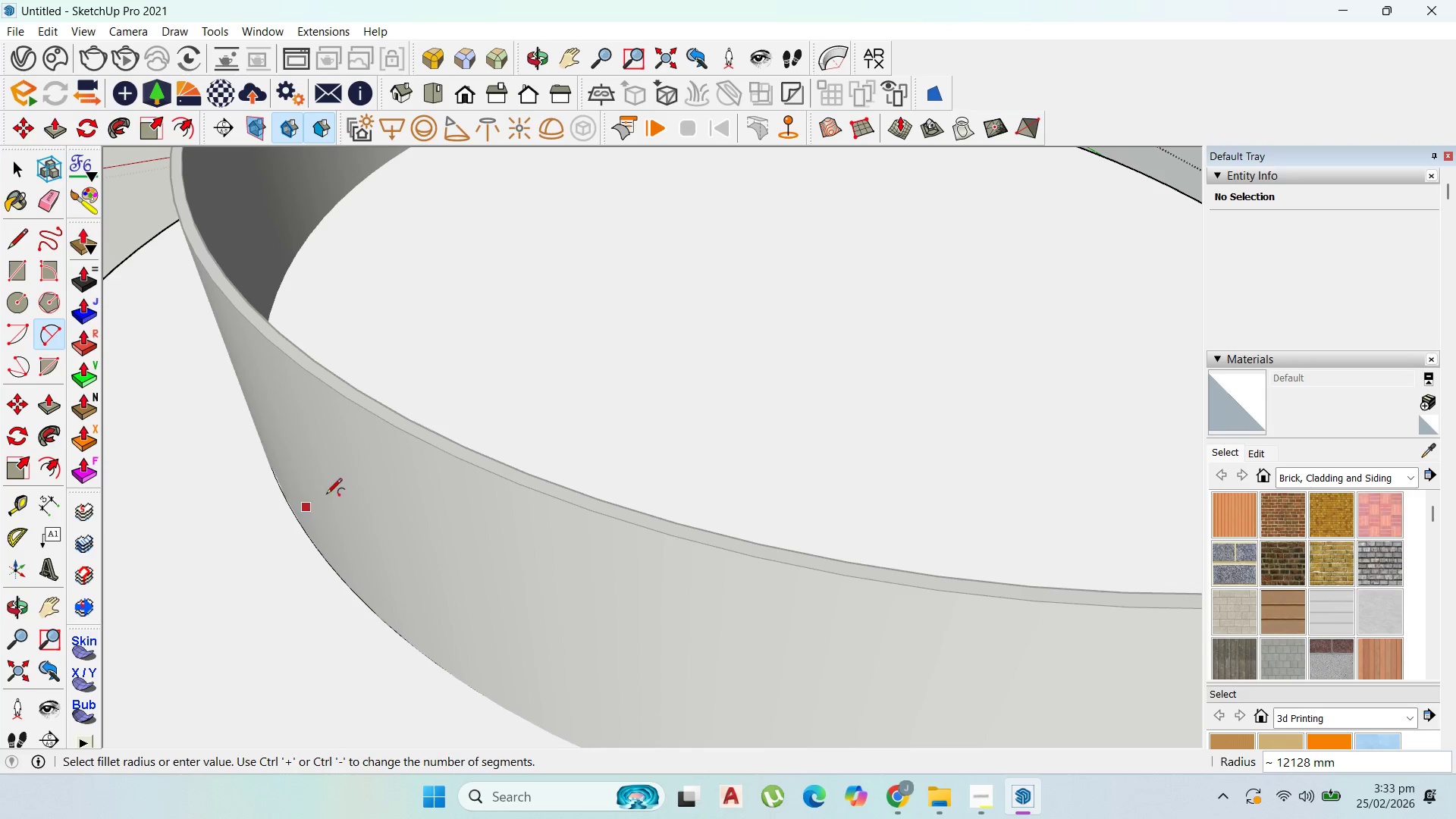 
key(Shift+ShiftLeft)
 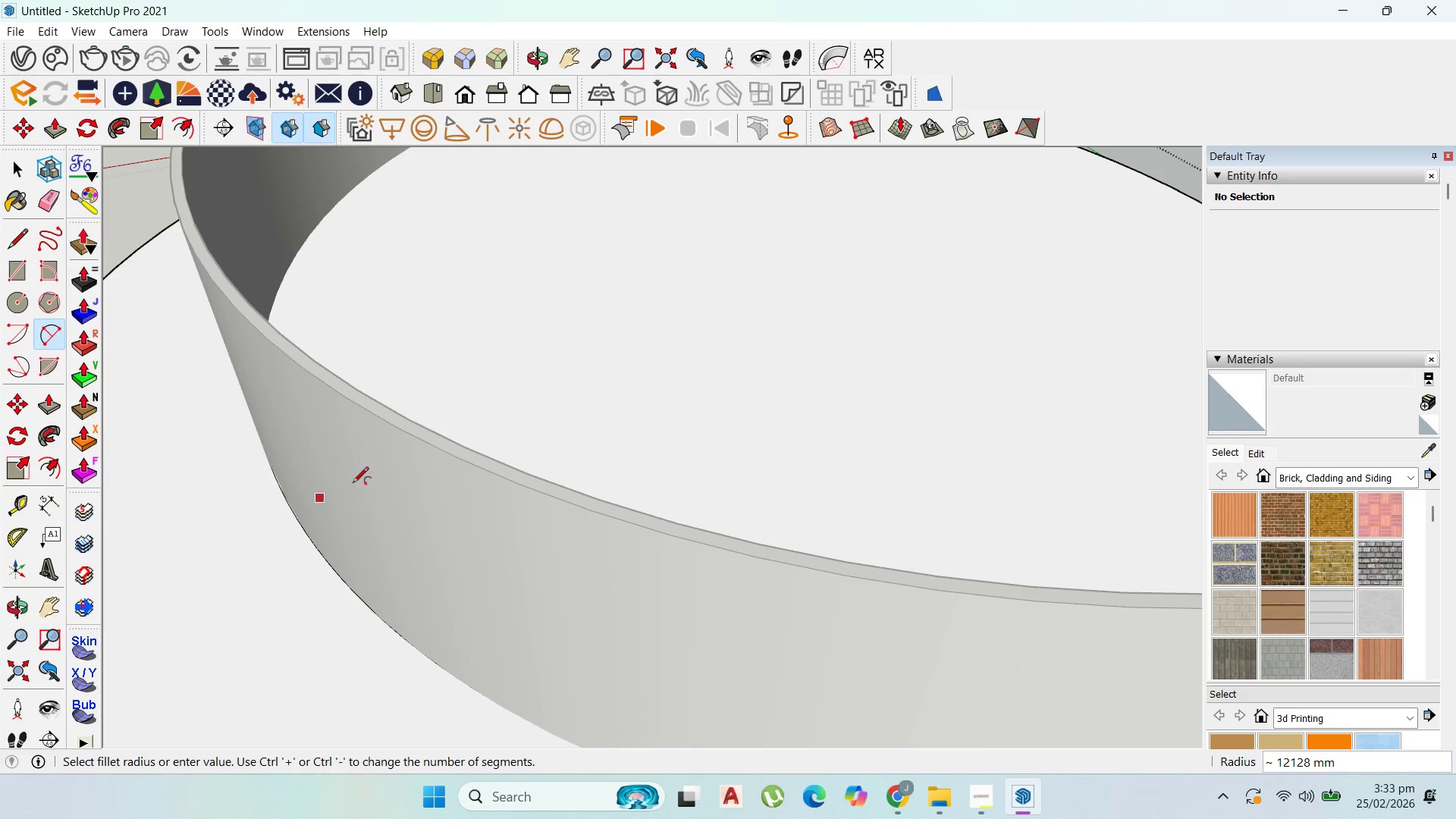 
key(Shift+ShiftLeft)
 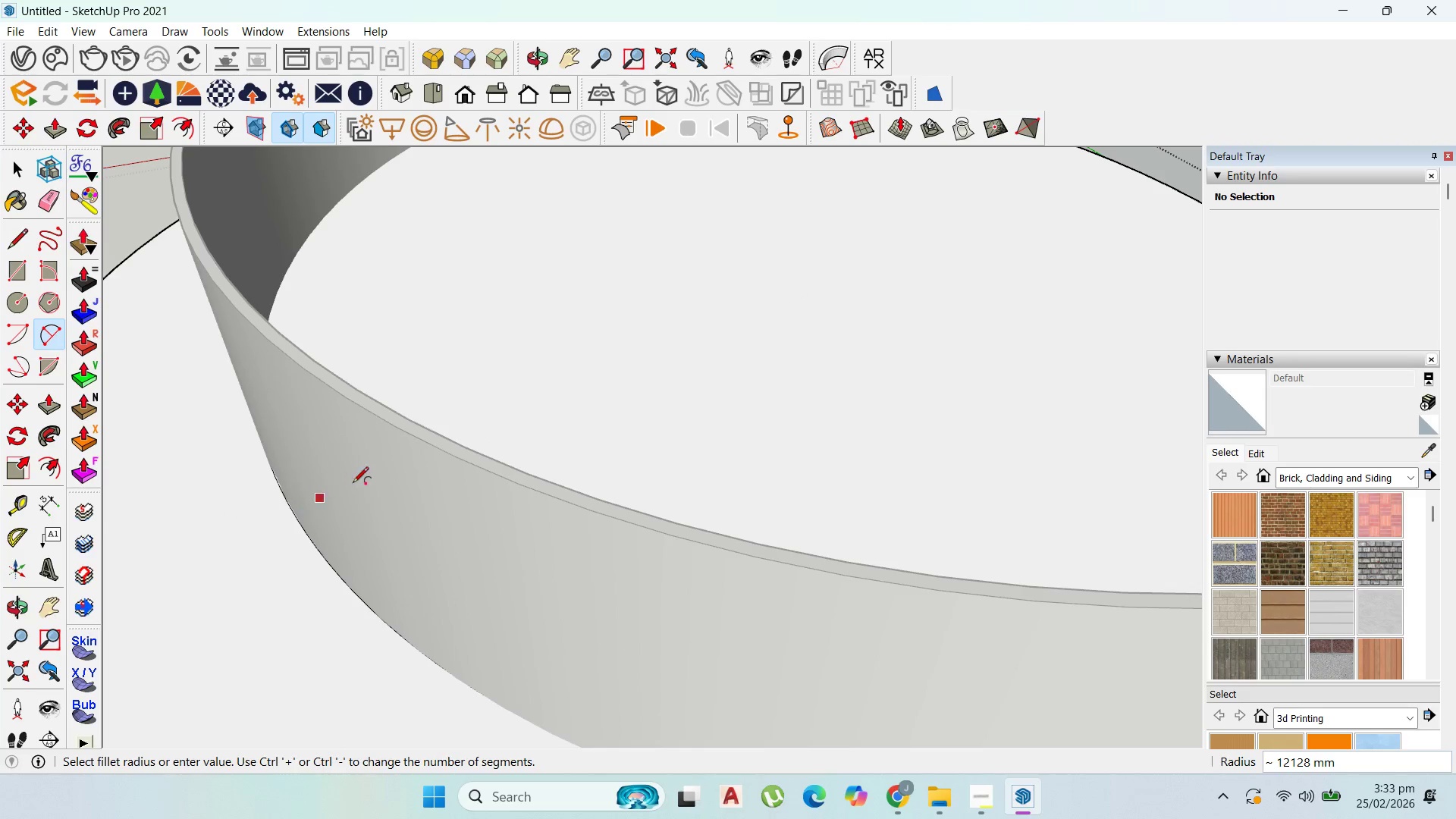 
key(Shift+ShiftLeft)
 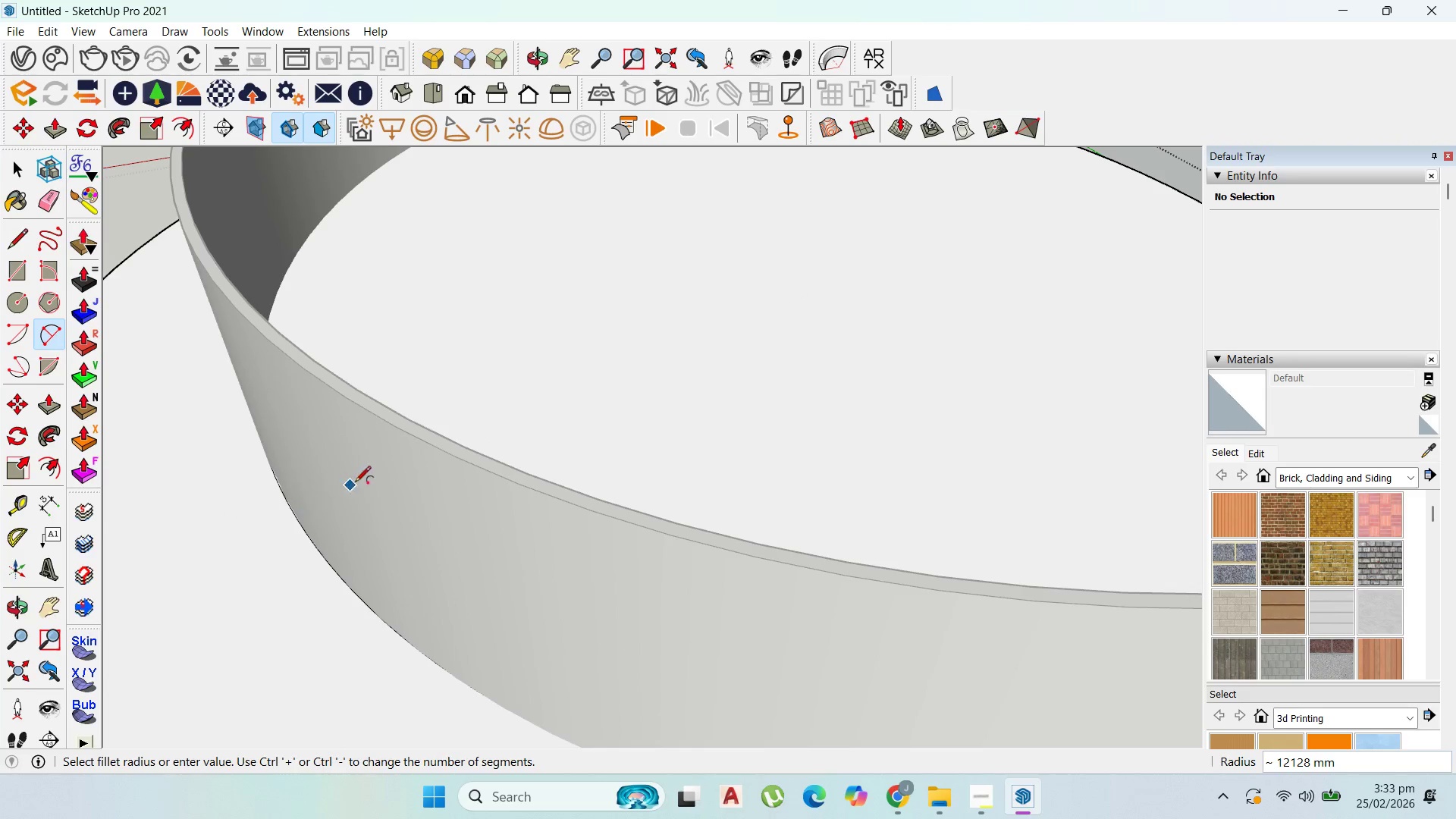 
key(Shift+ShiftLeft)
 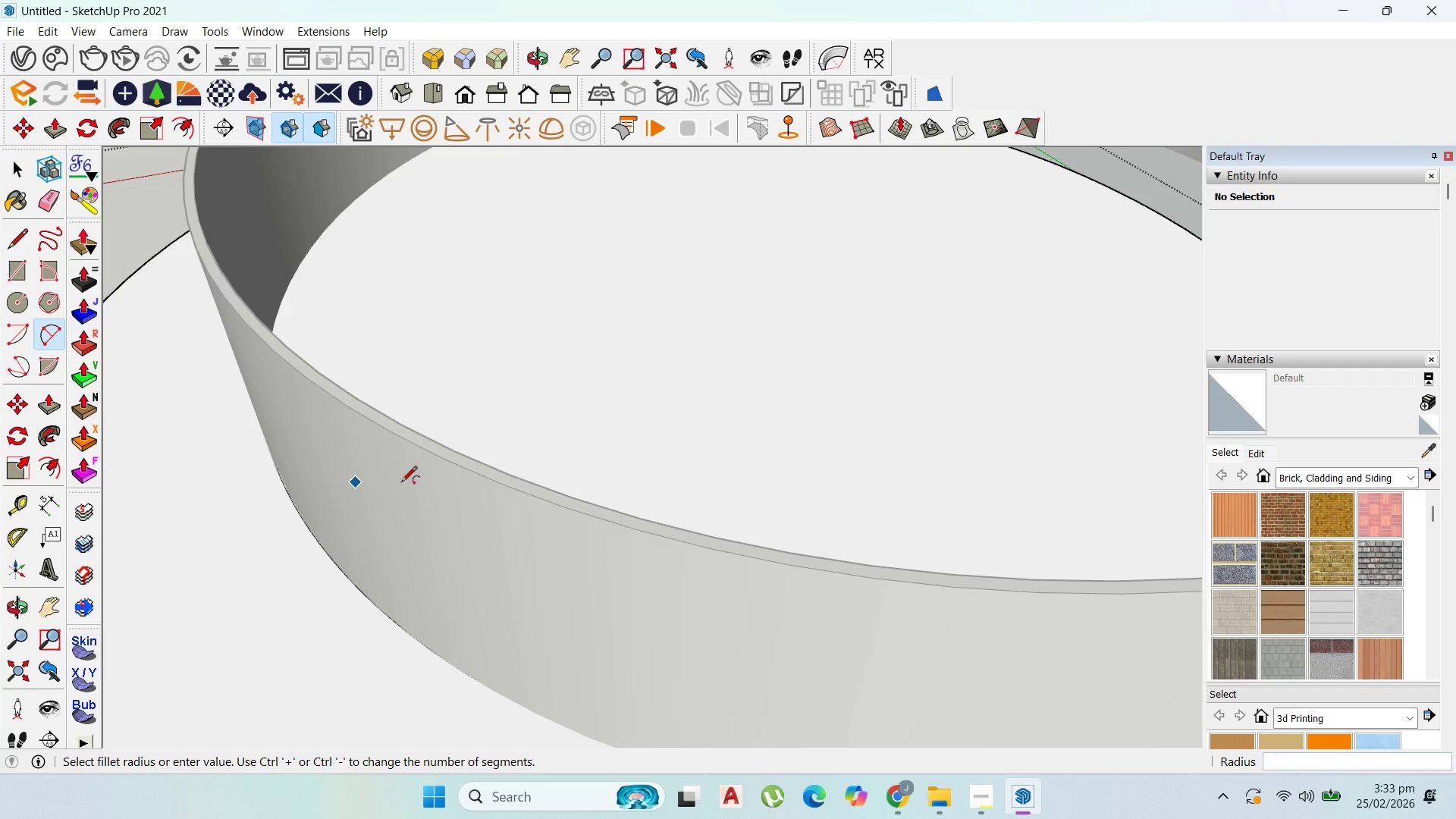 
scroll: coordinate [475, 519], scroll_direction: down, amount: 10.0
 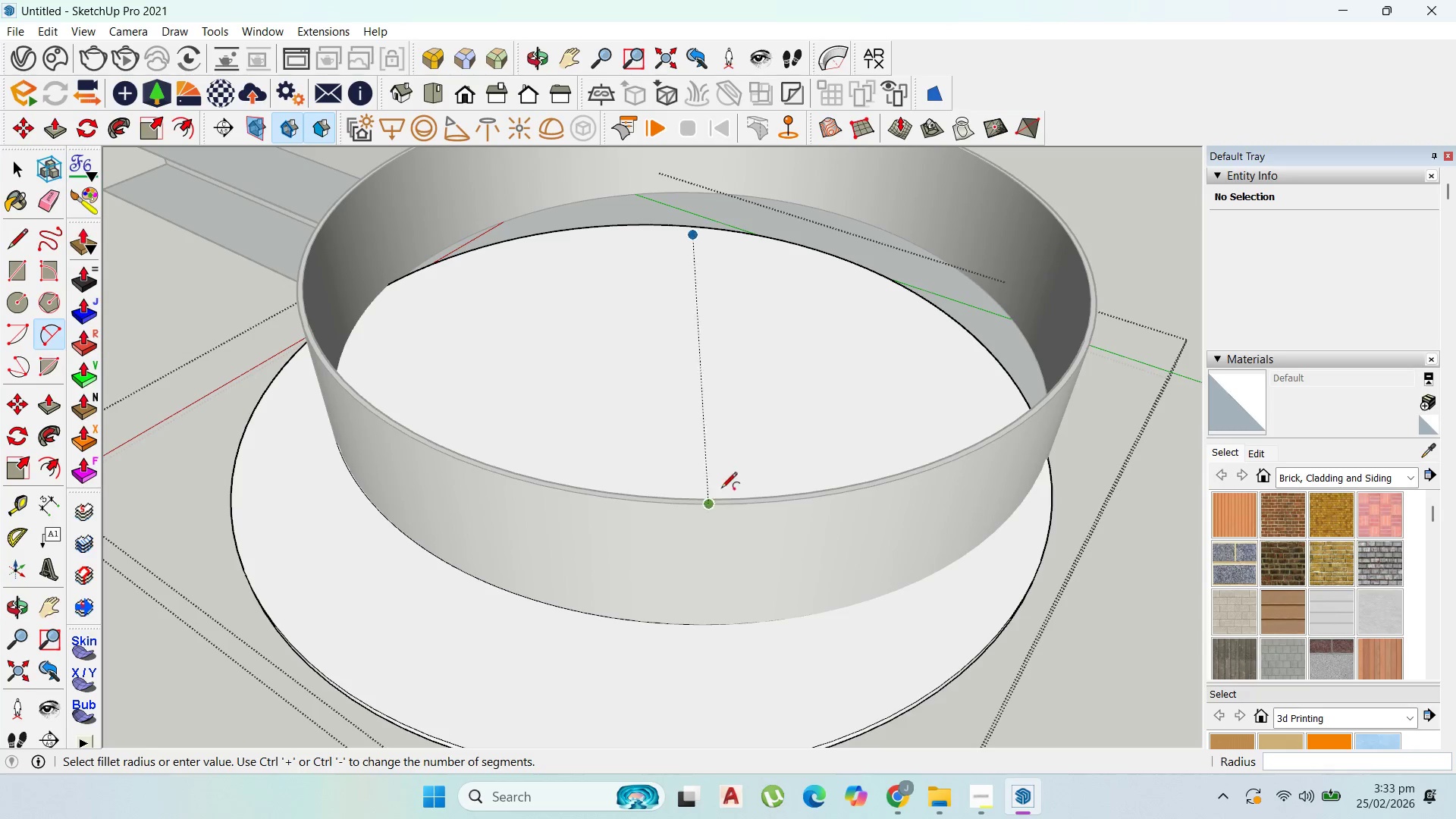 
key(P)
 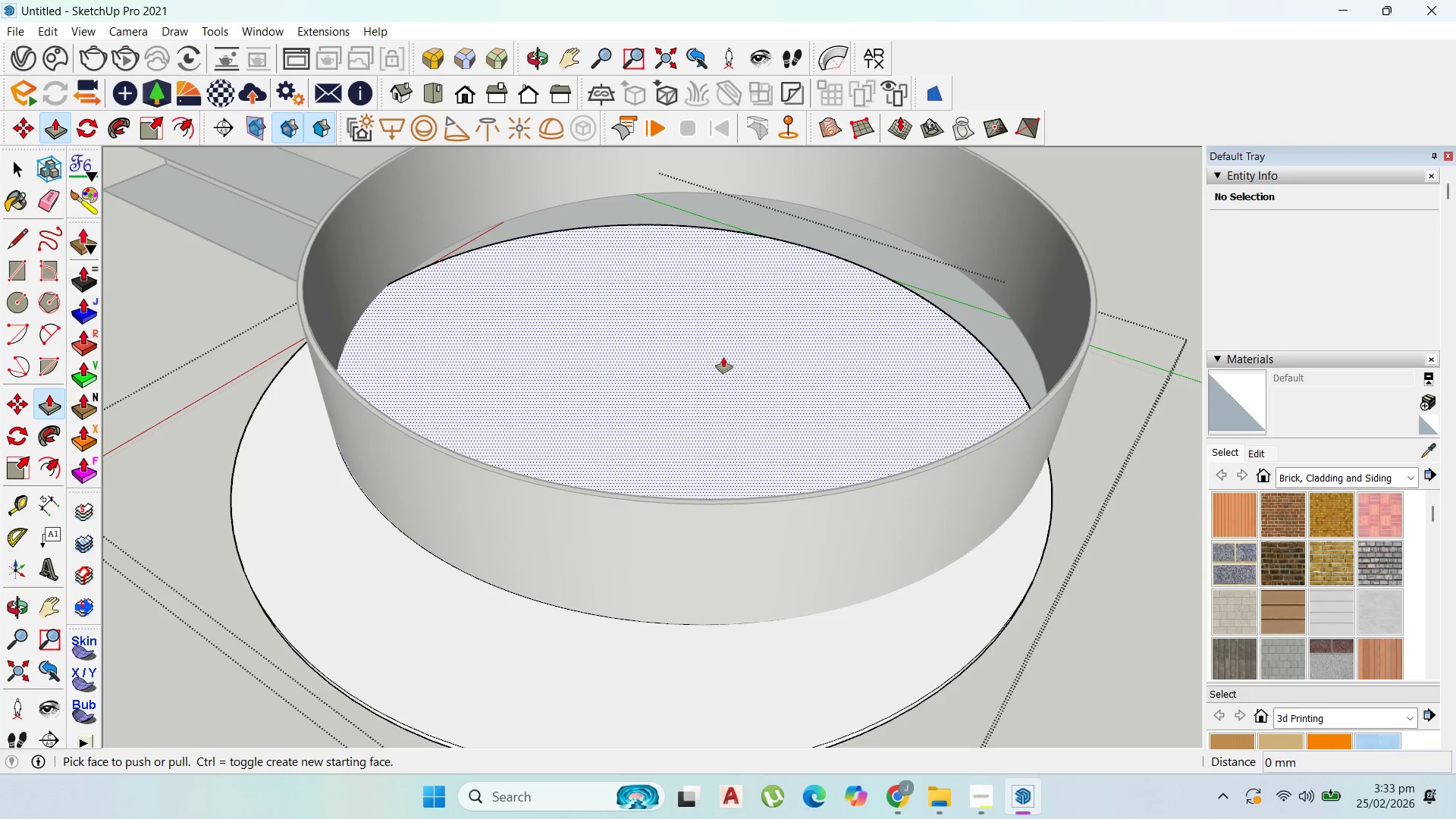 
left_click([723, 357])
 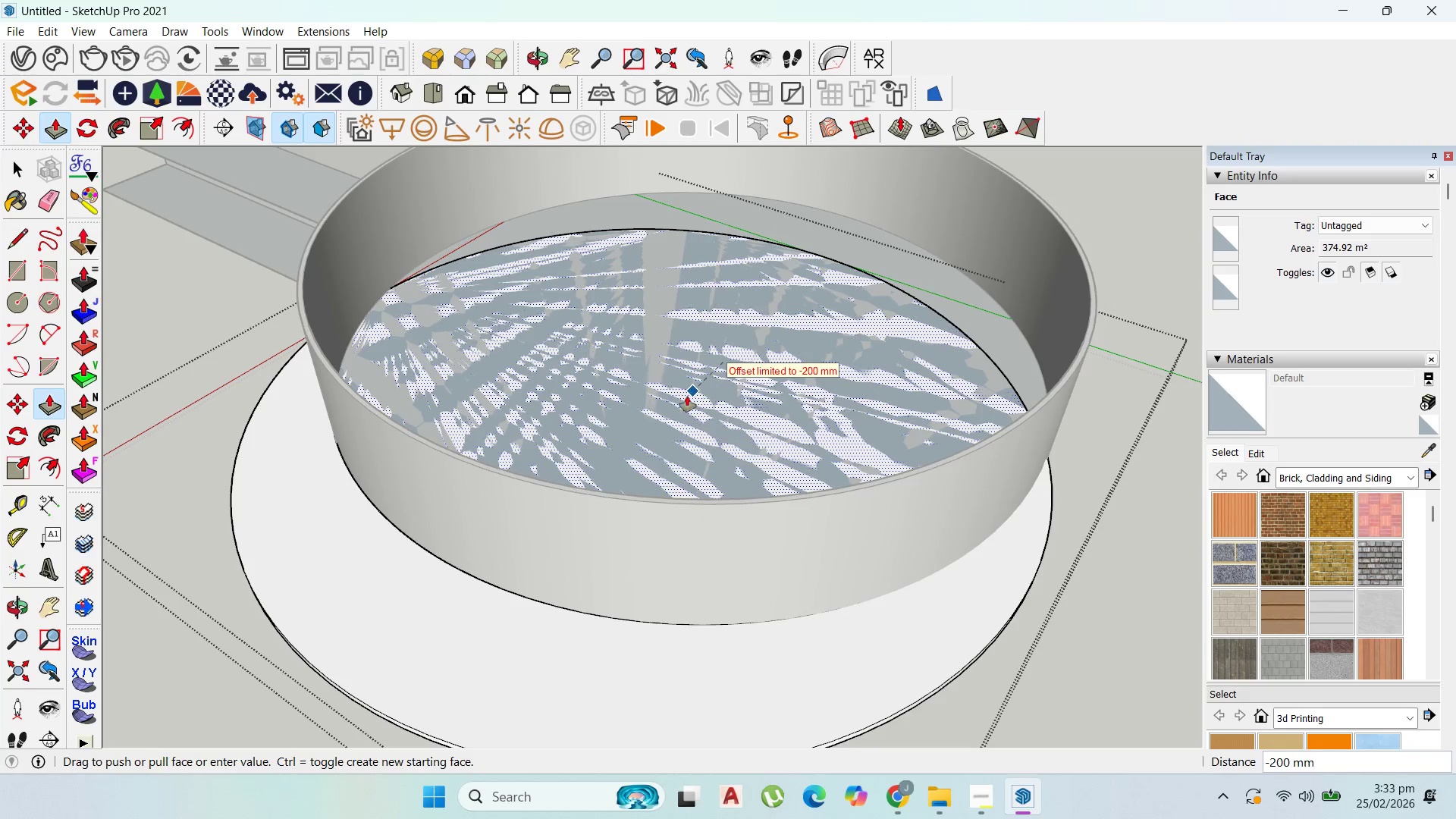 
left_click([684, 397])
 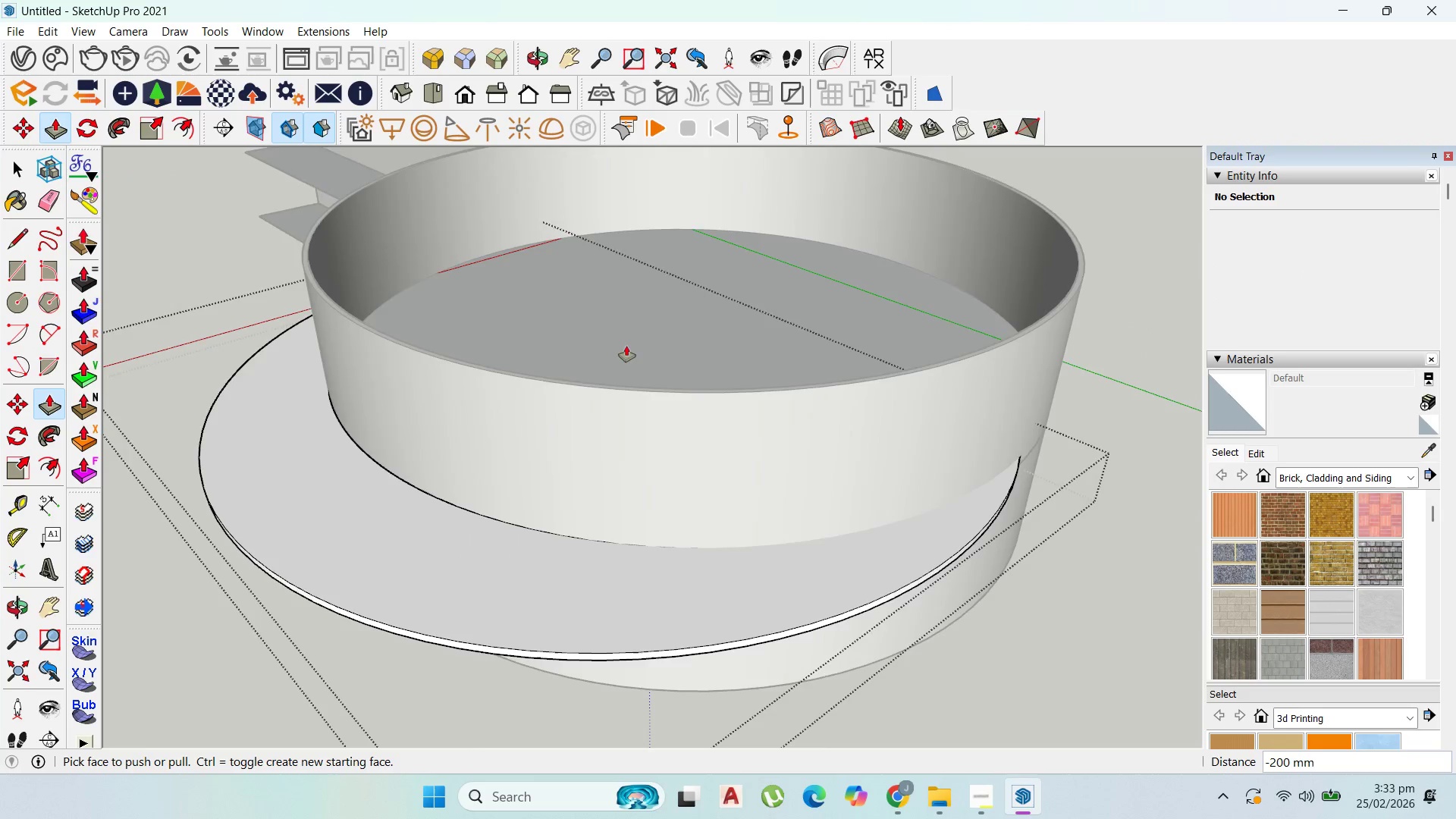 
scroll: coordinate [719, 414], scroll_direction: down, amount: 8.0
 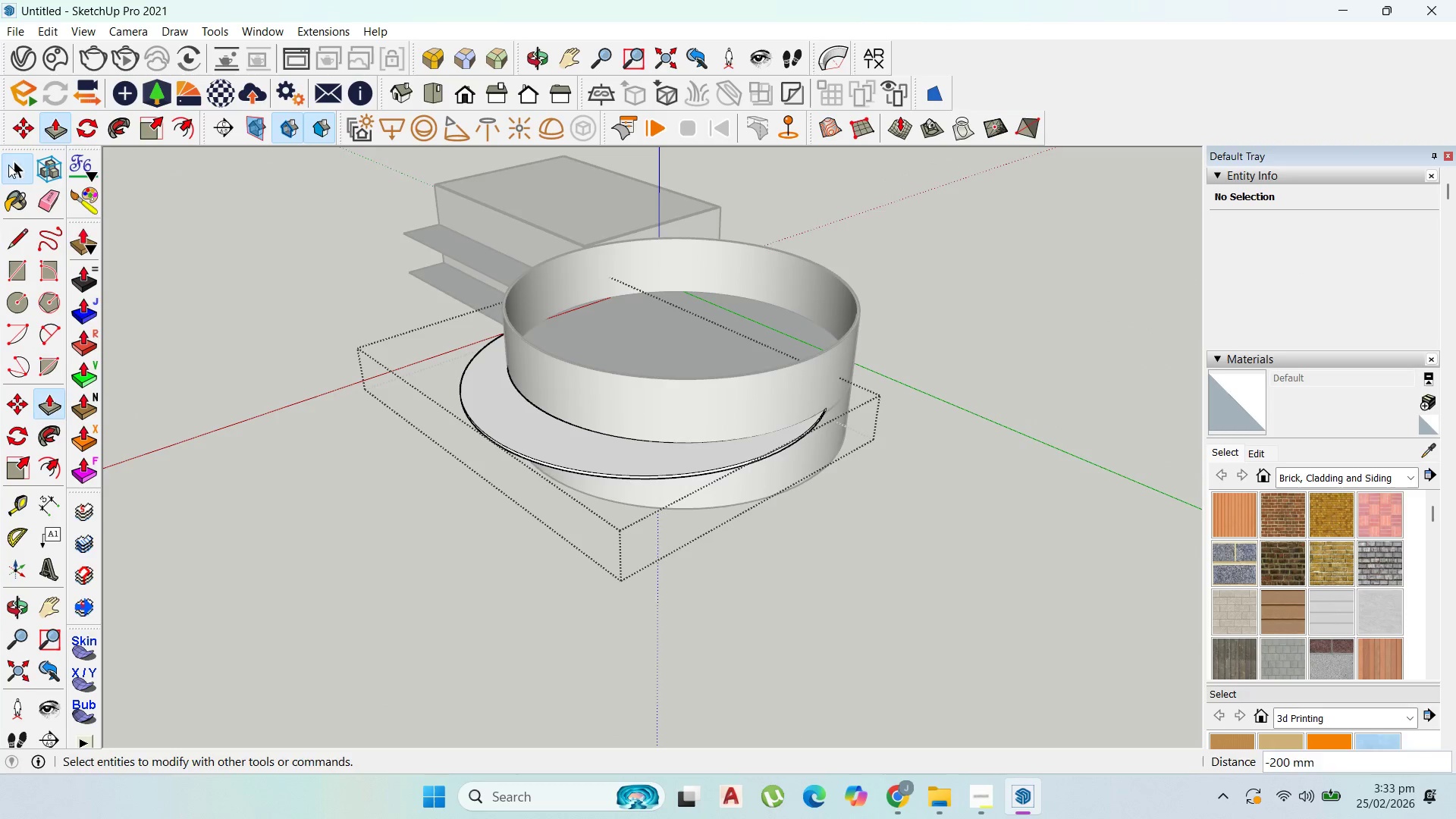 
key(Escape)
 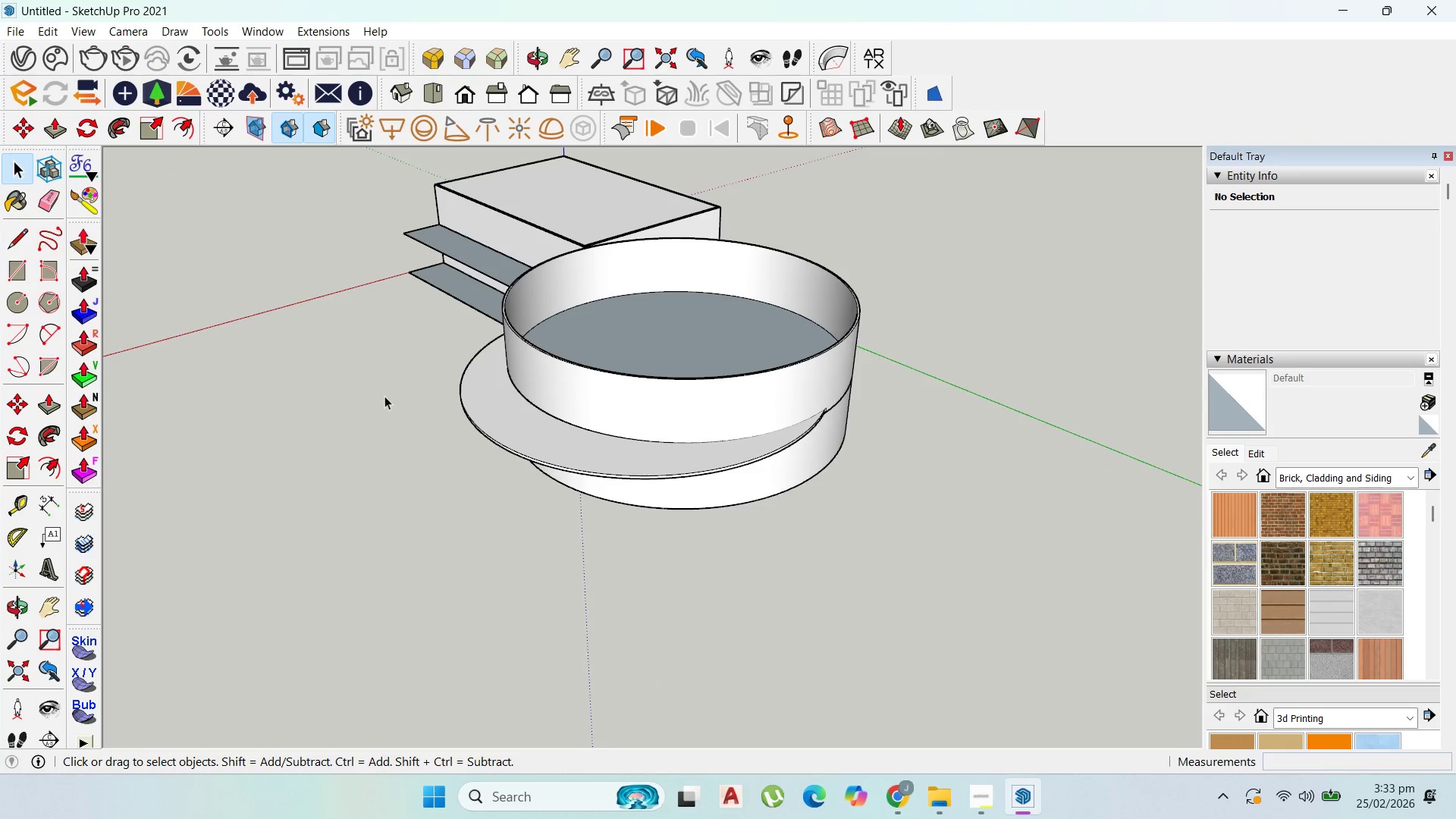 
key(Escape)
 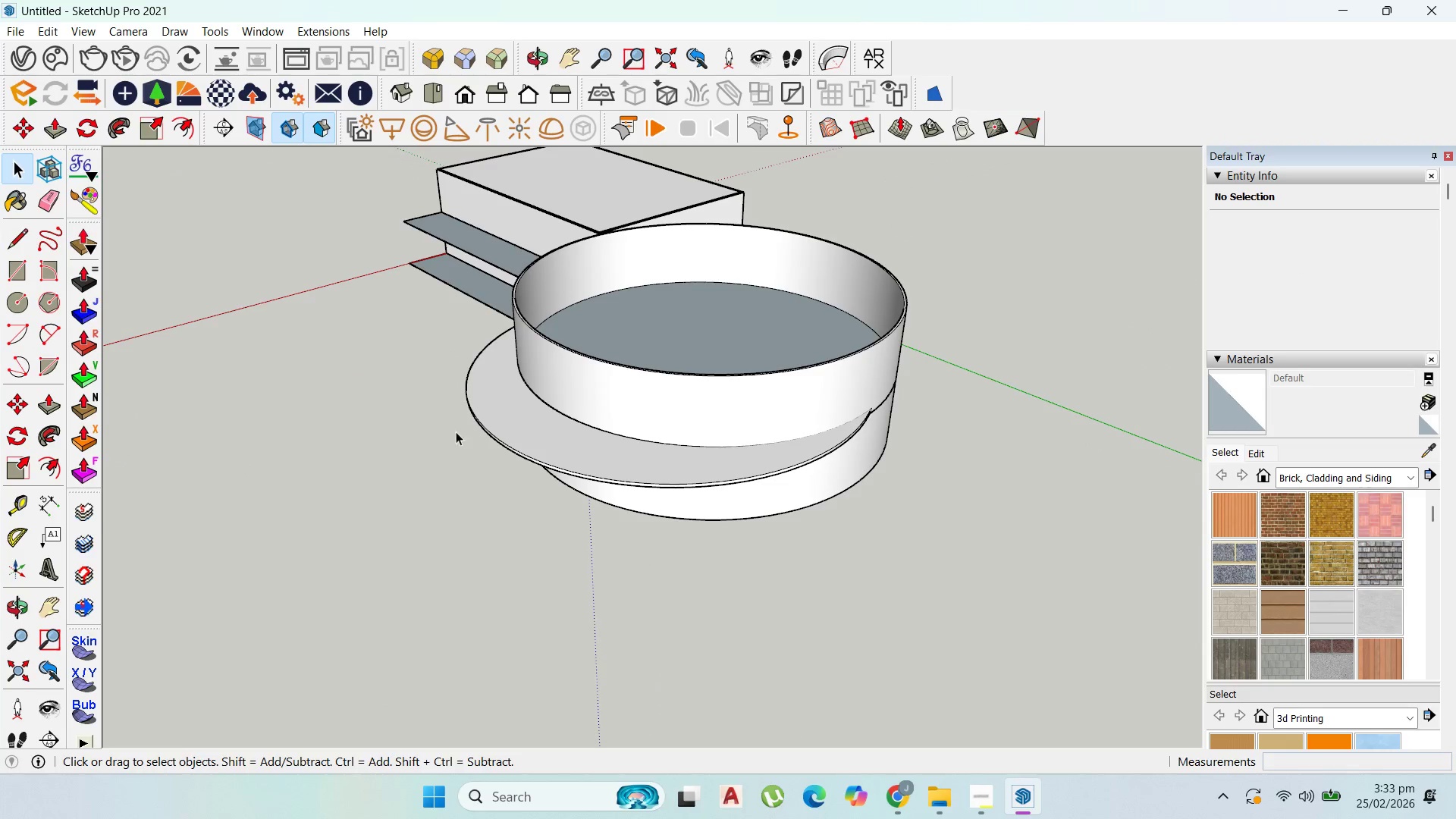 
scroll: coordinate [562, 435], scroll_direction: up, amount: 3.0
 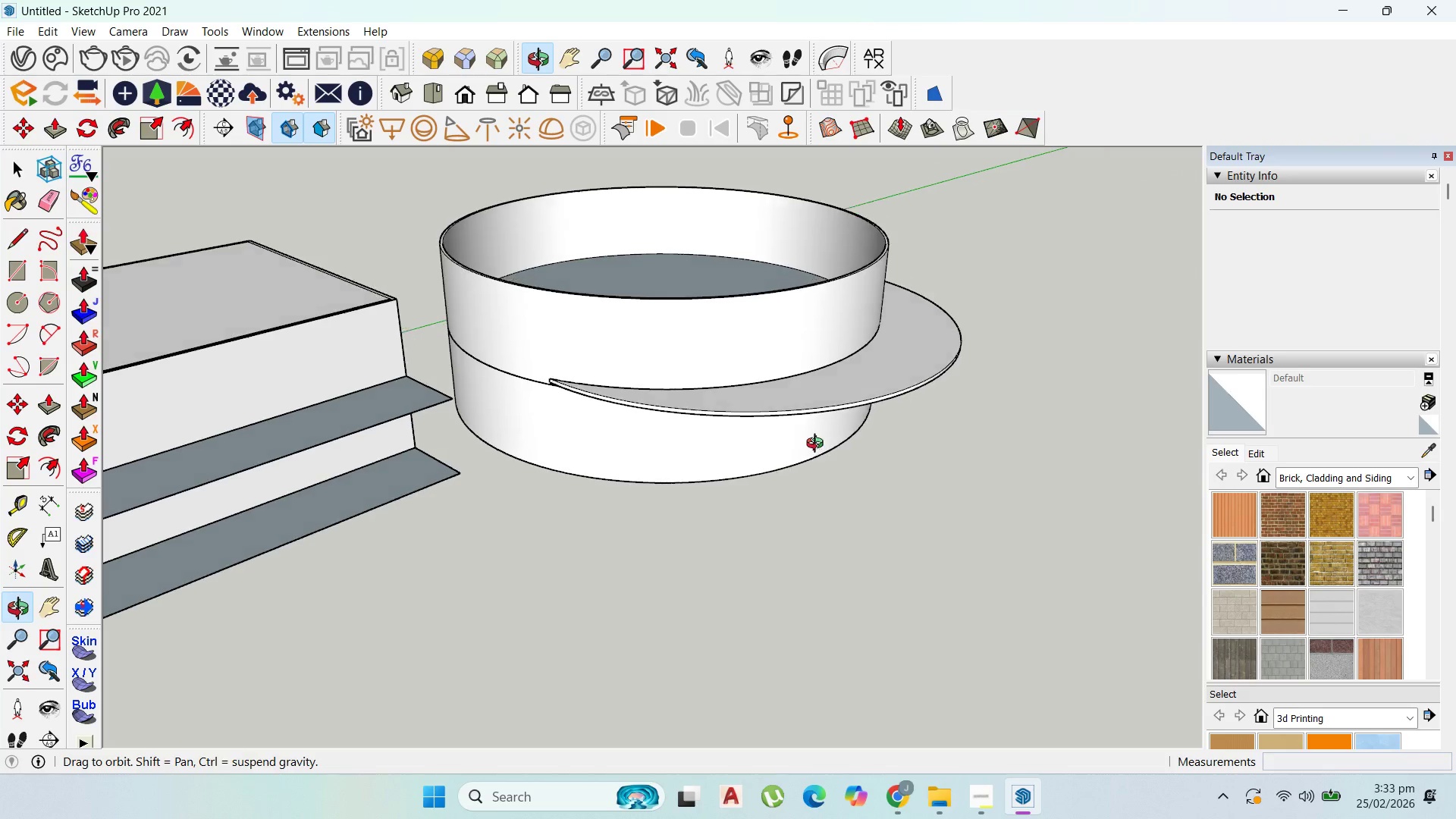 
wait(5.54)
 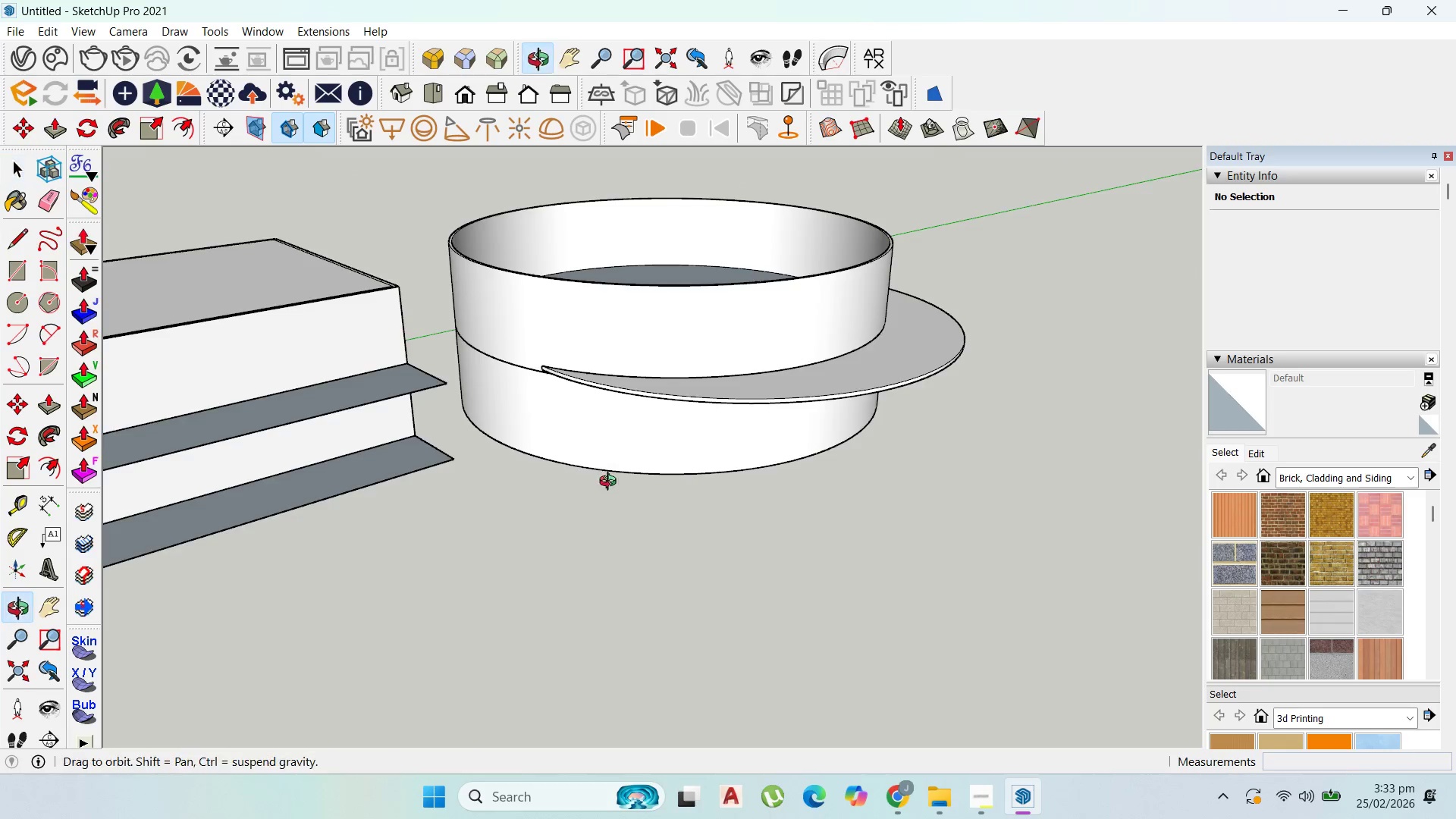 
left_click_drag(start_coordinate=[841, 394], to_coordinate=[838, 400])
 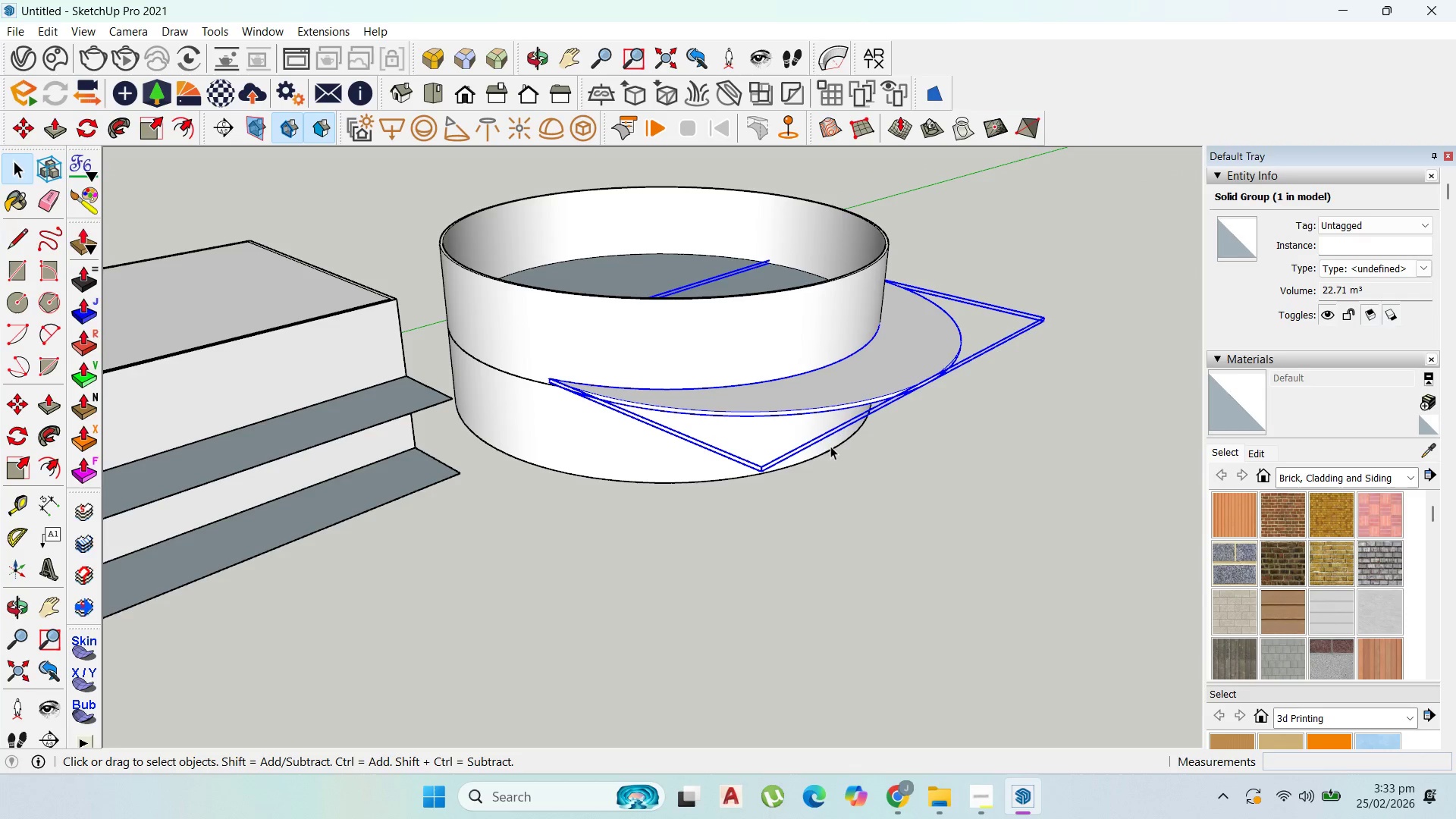 
key(Escape)
 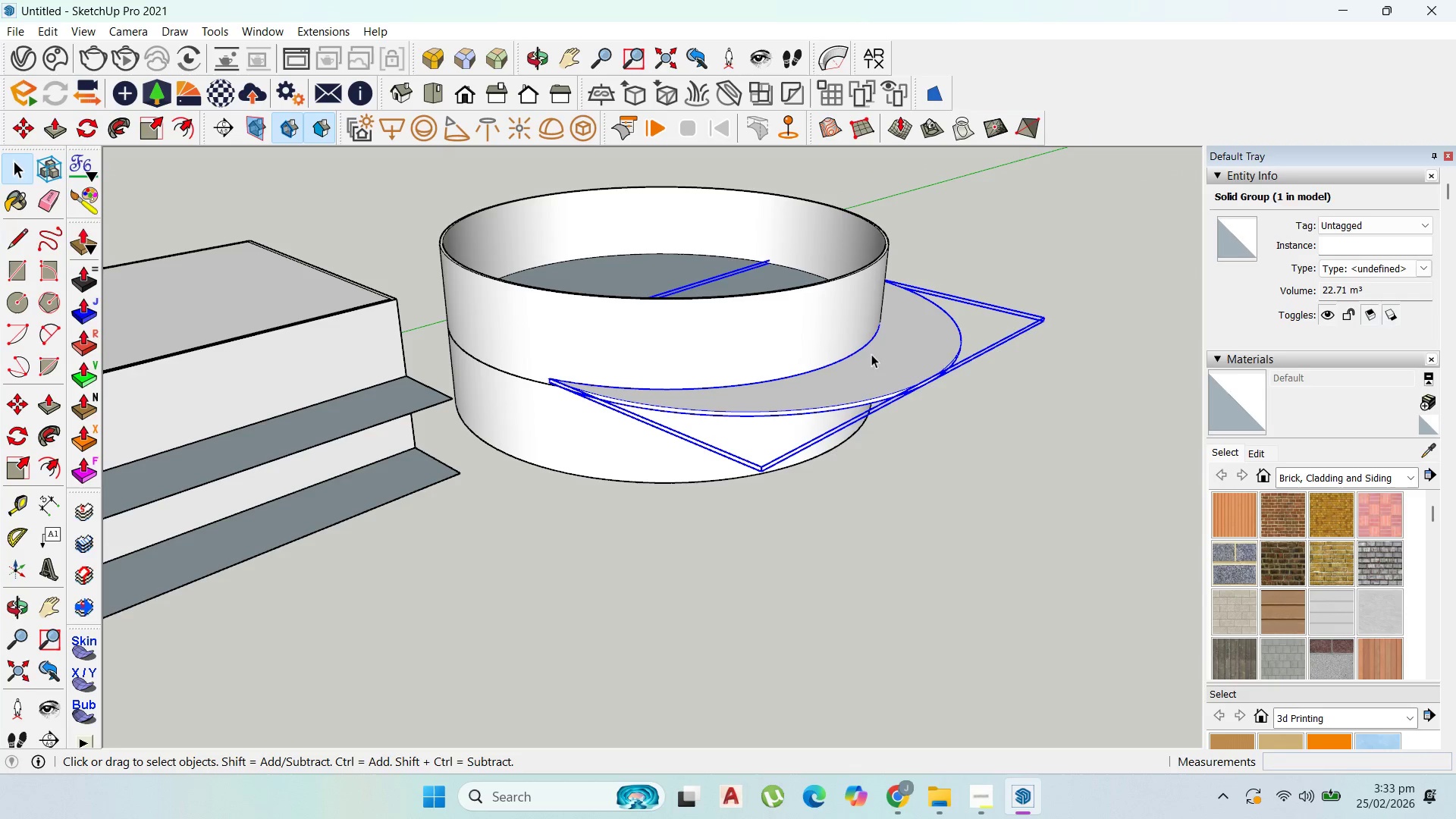 
key(Escape)
 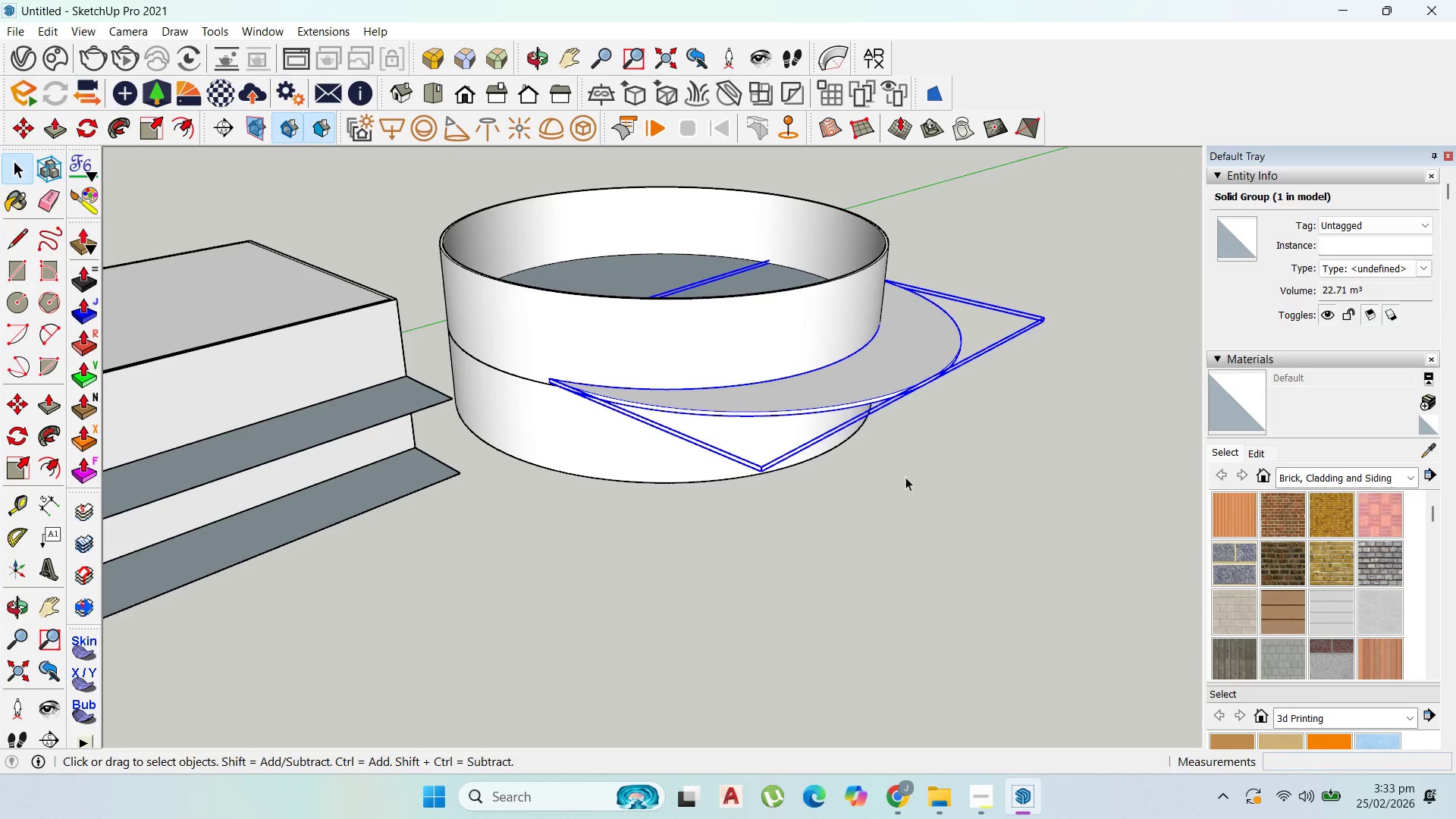 
left_click_drag(start_coordinate=[905, 475], to_coordinate=[905, 480])
 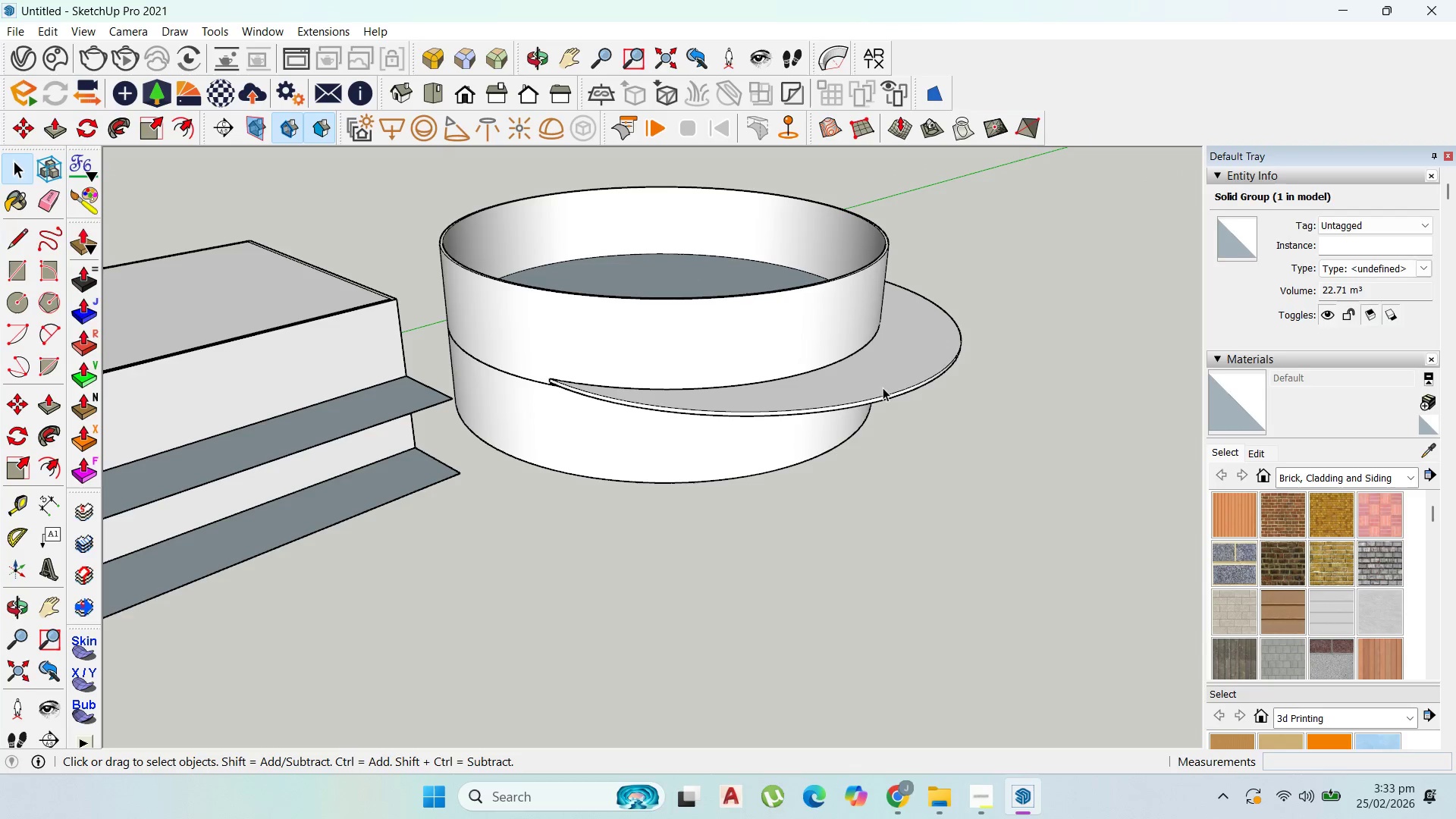 
left_click([883, 386])
 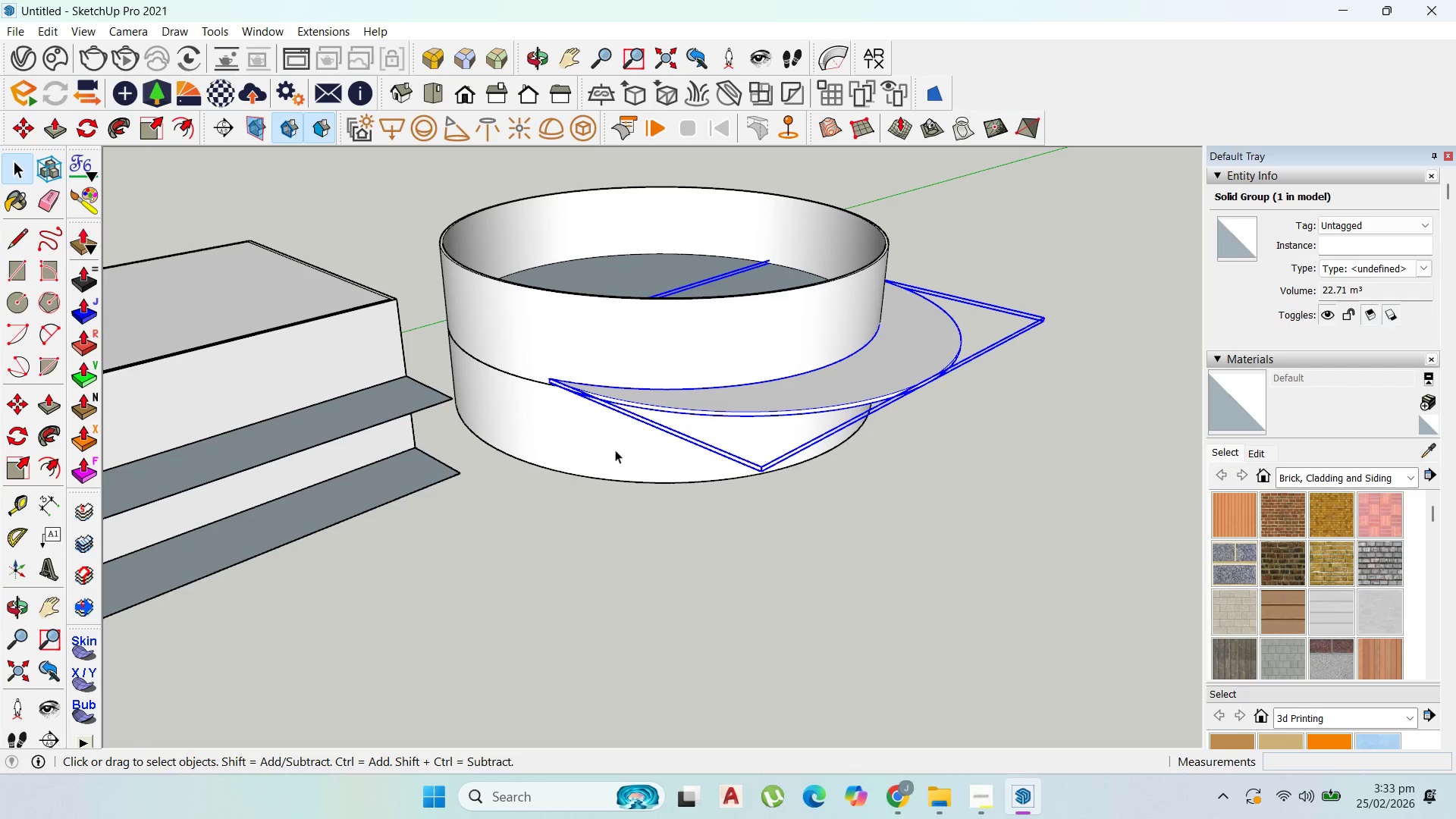 
wait(5.41)
 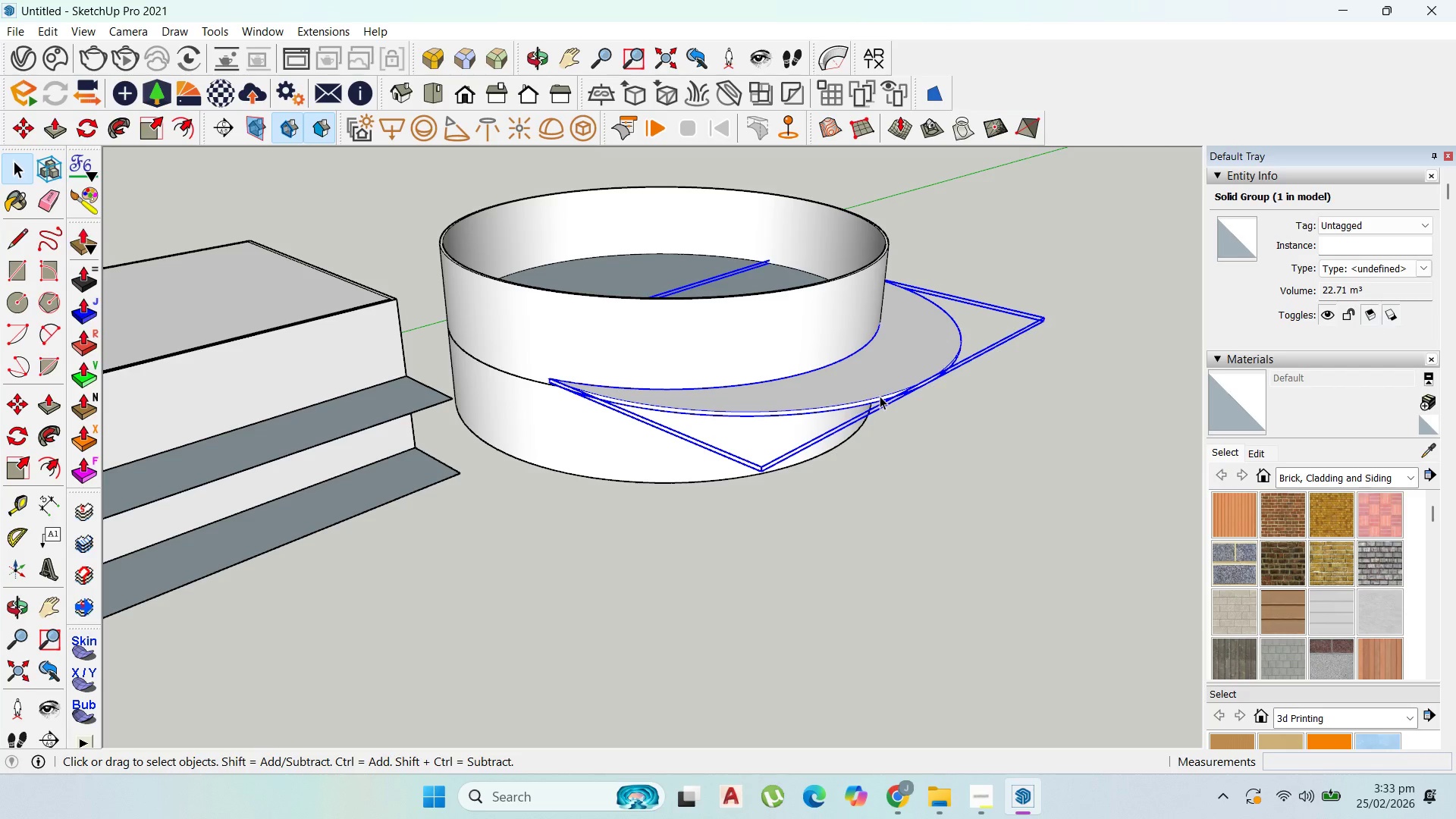 
left_click([5, 302])
 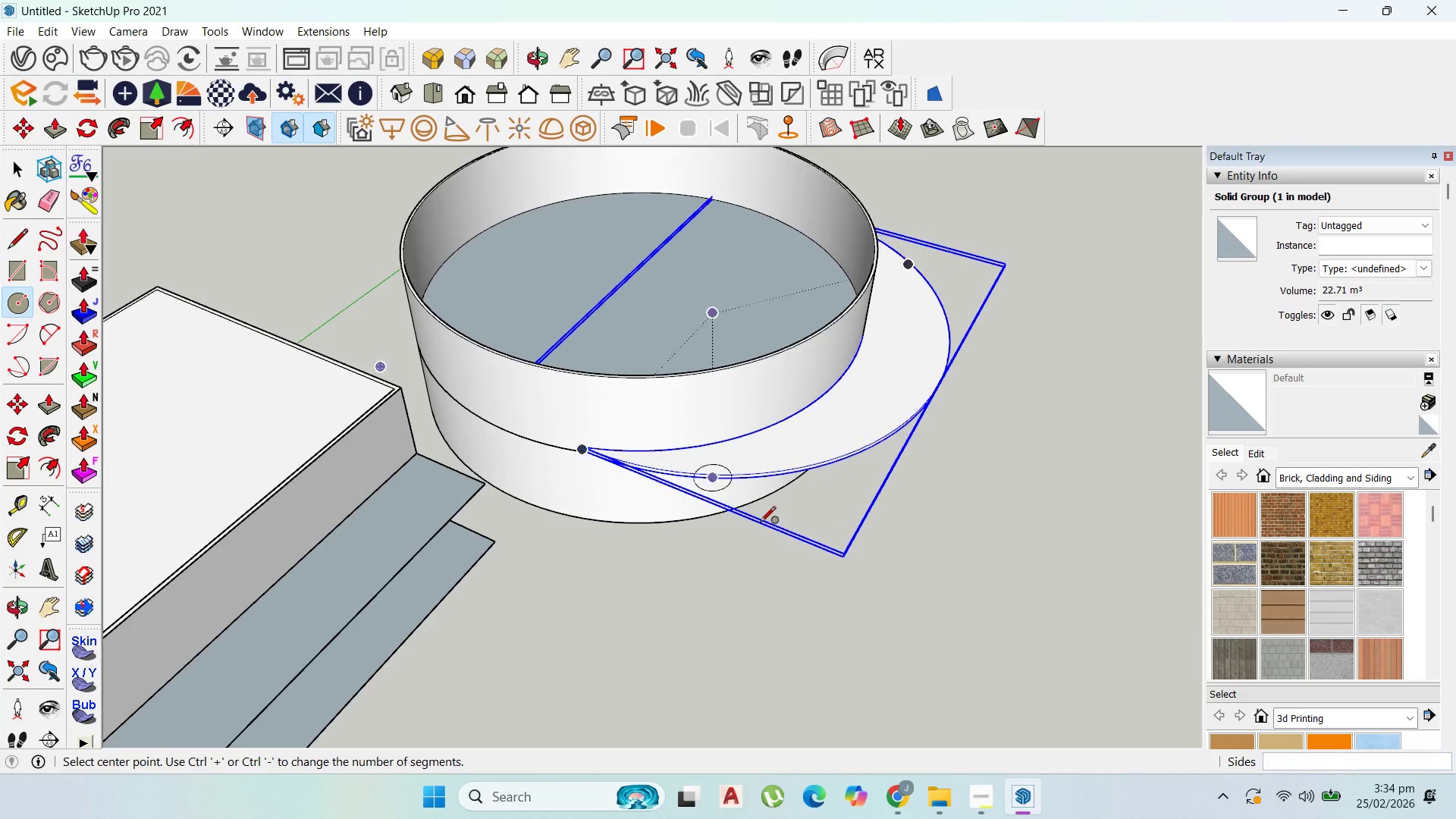 
left_click([647, 322])
 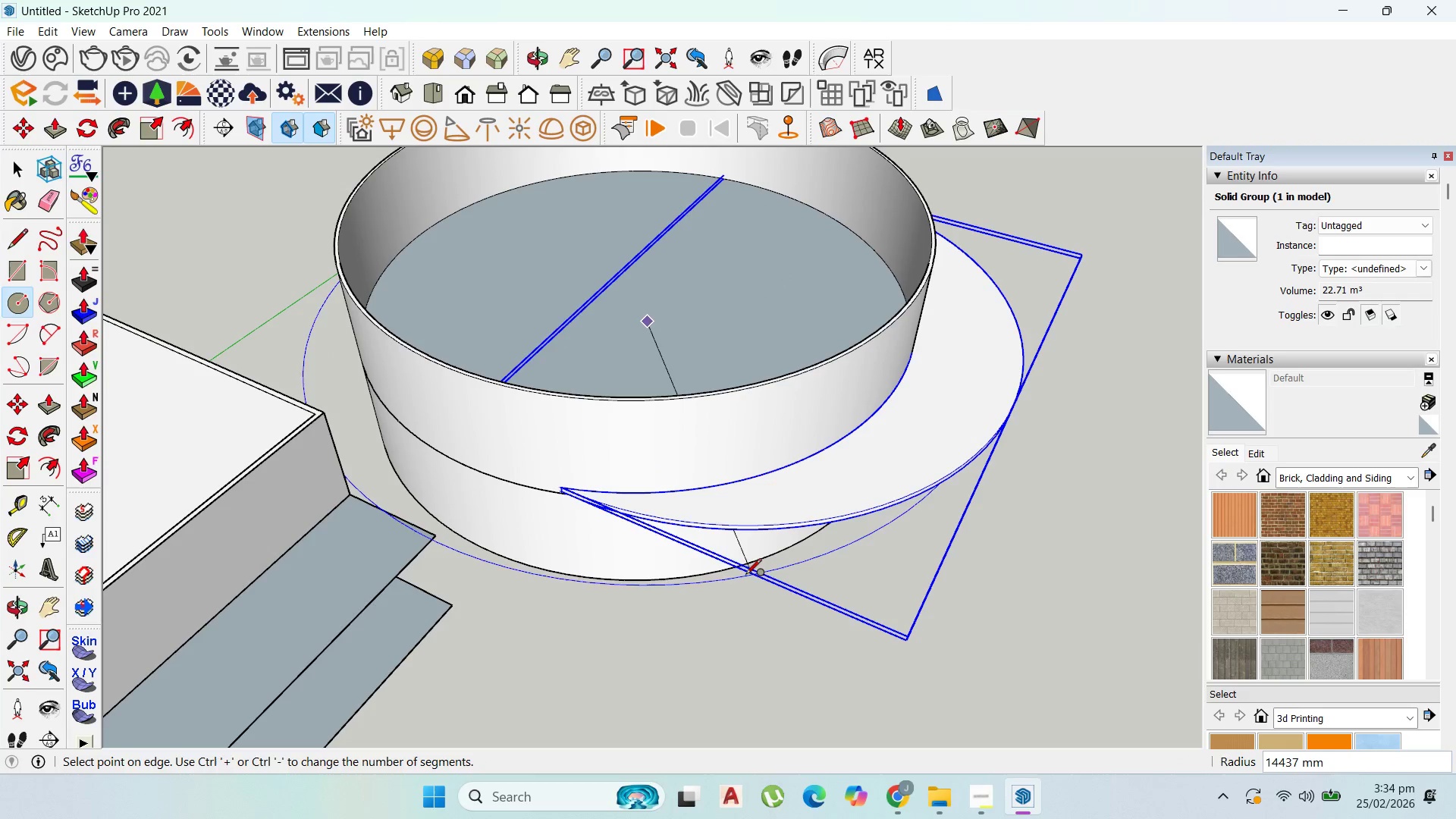 
scroll: coordinate [722, 572], scroll_direction: up, amount: 3.0
 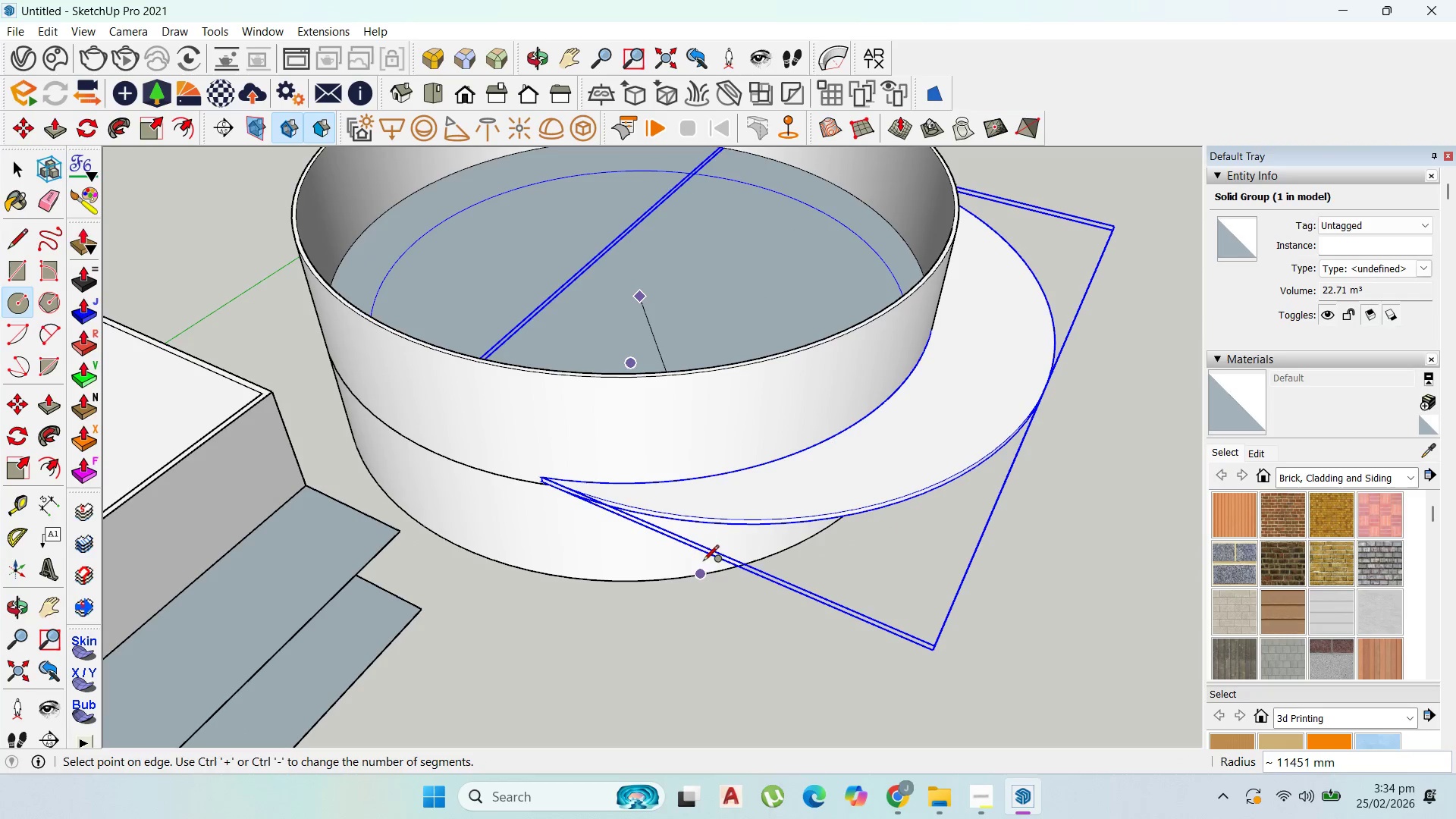 
key(Escape)
 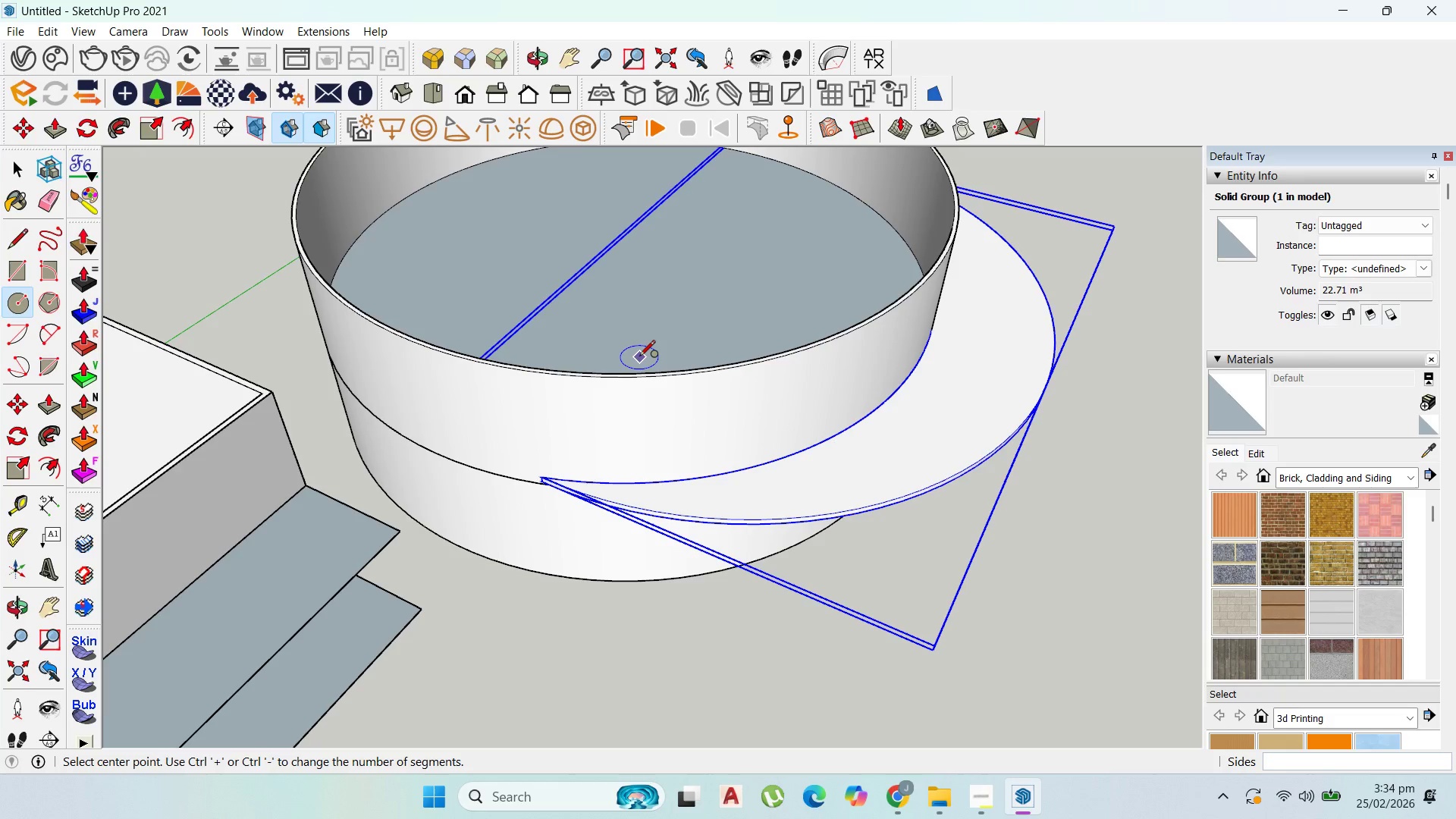 
left_click([641, 356])
 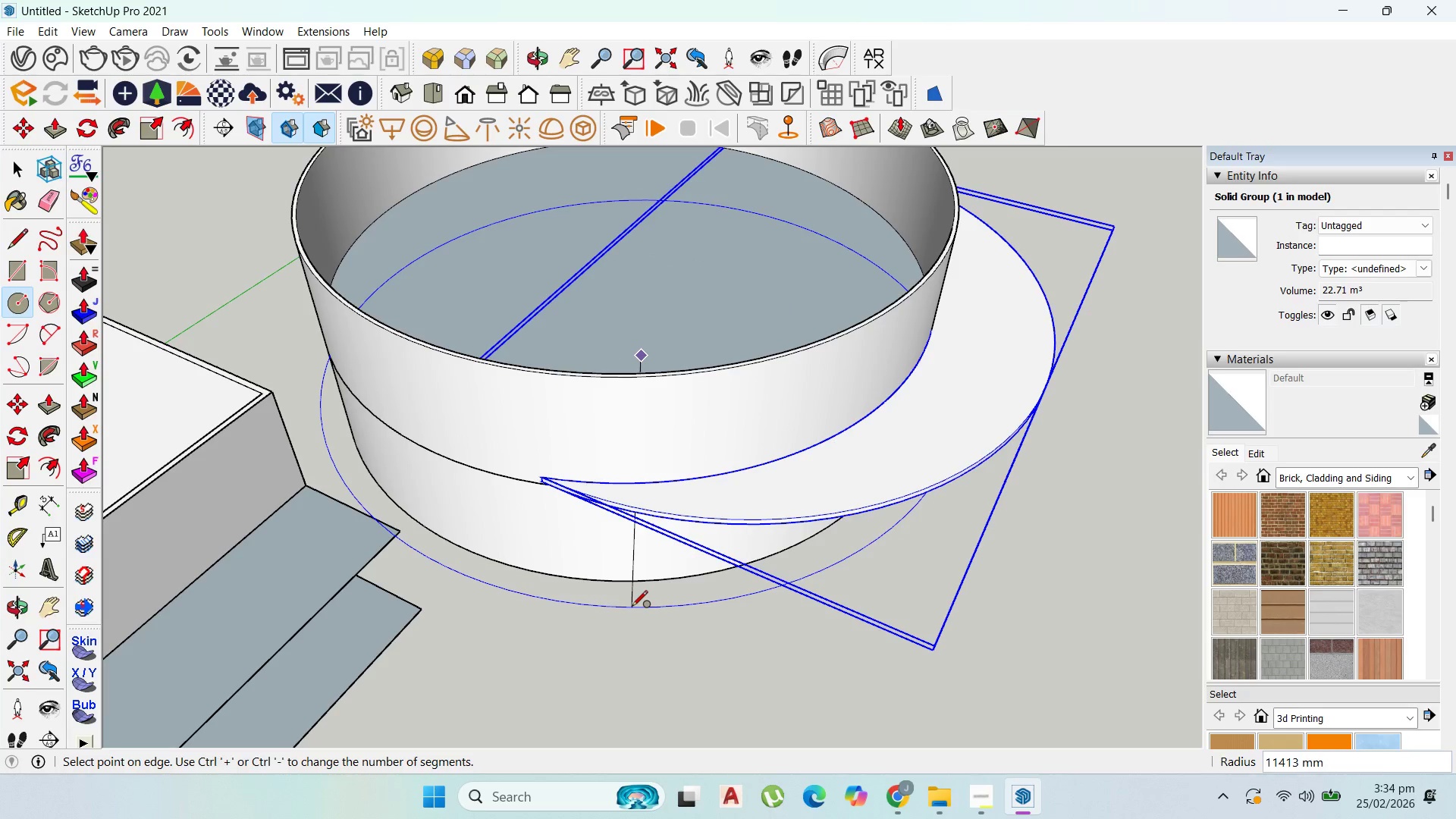 
left_click([632, 607])
 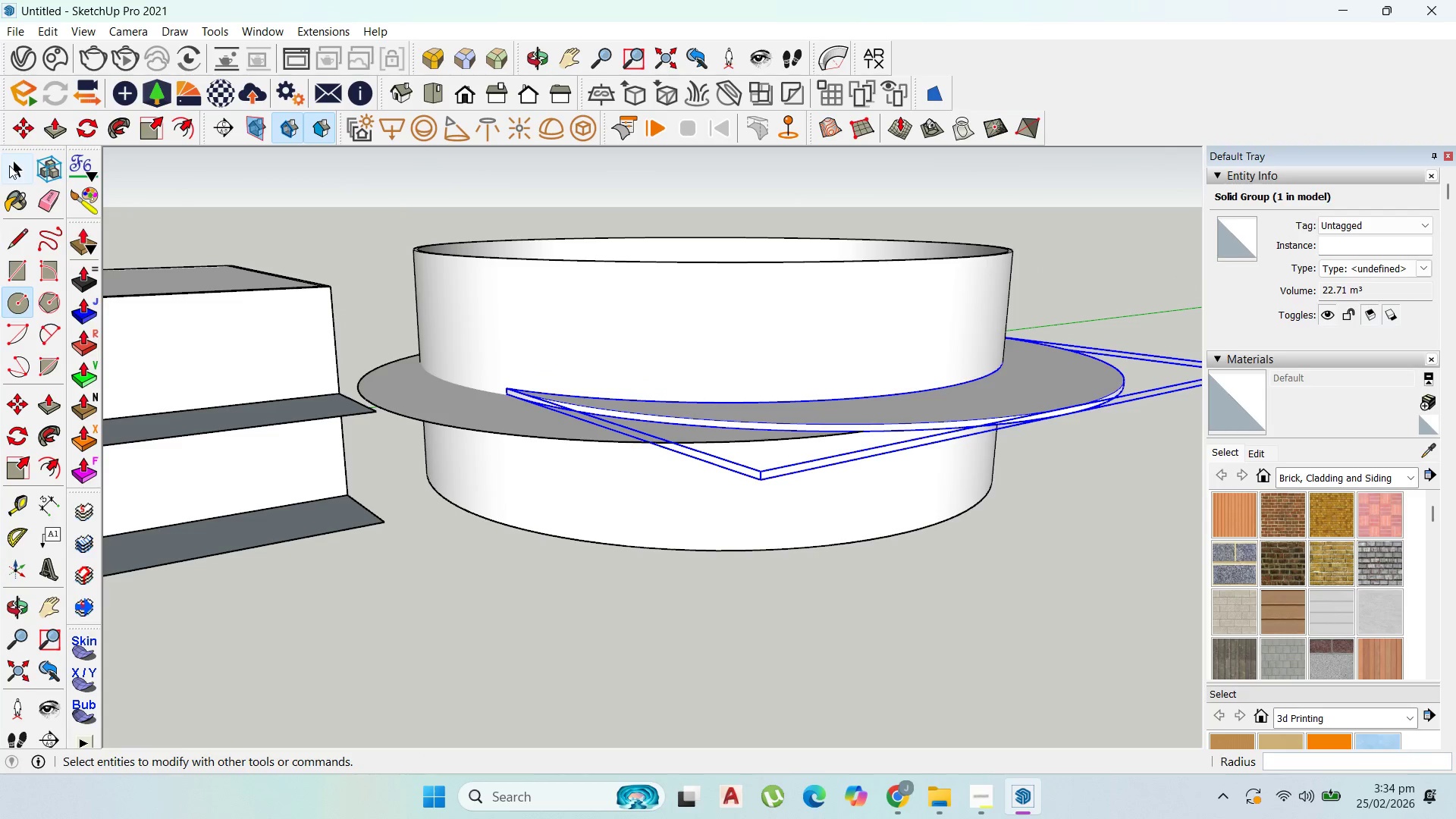 
double_click([432, 386])
 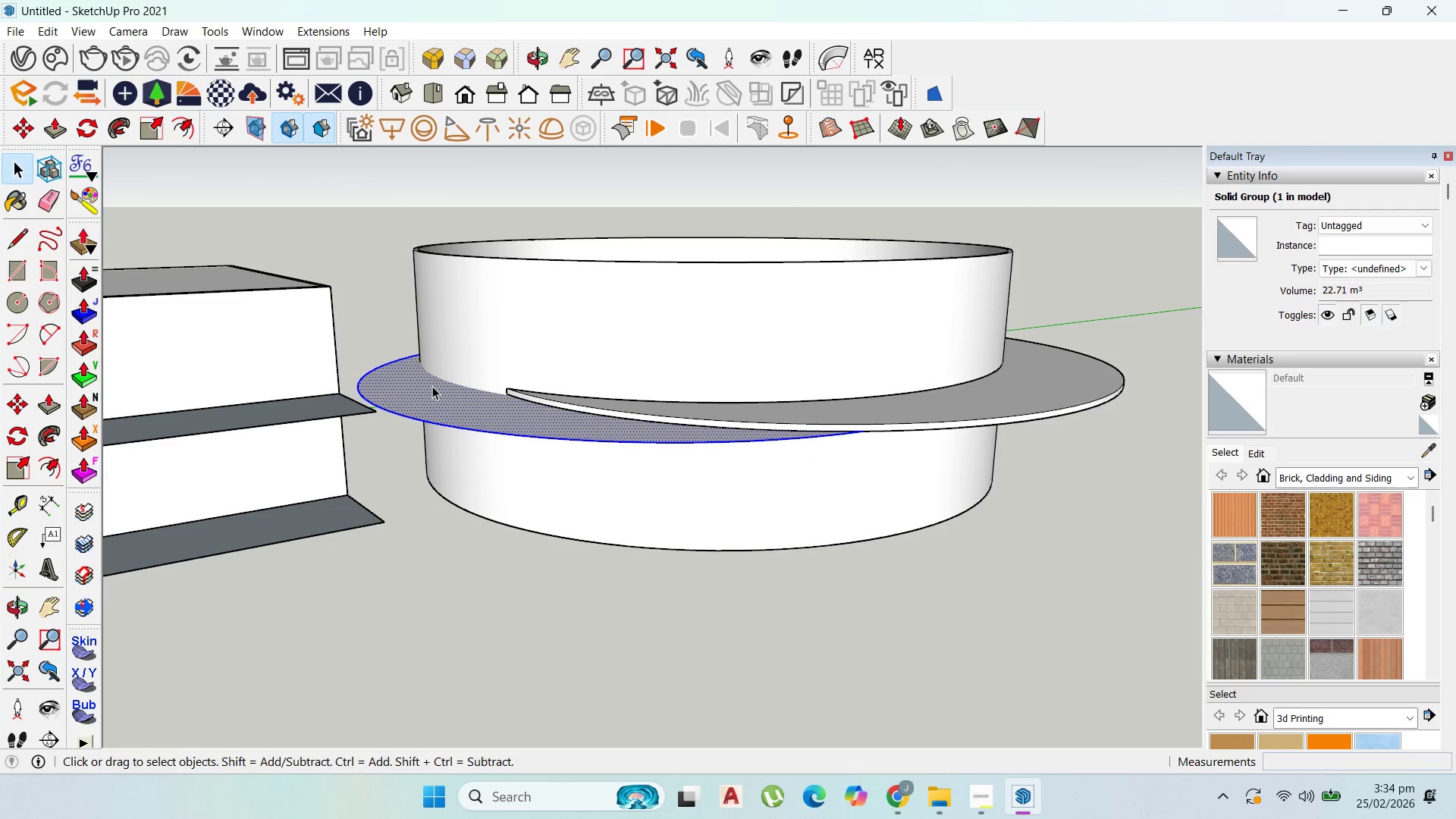 
triple_click([432, 386])
 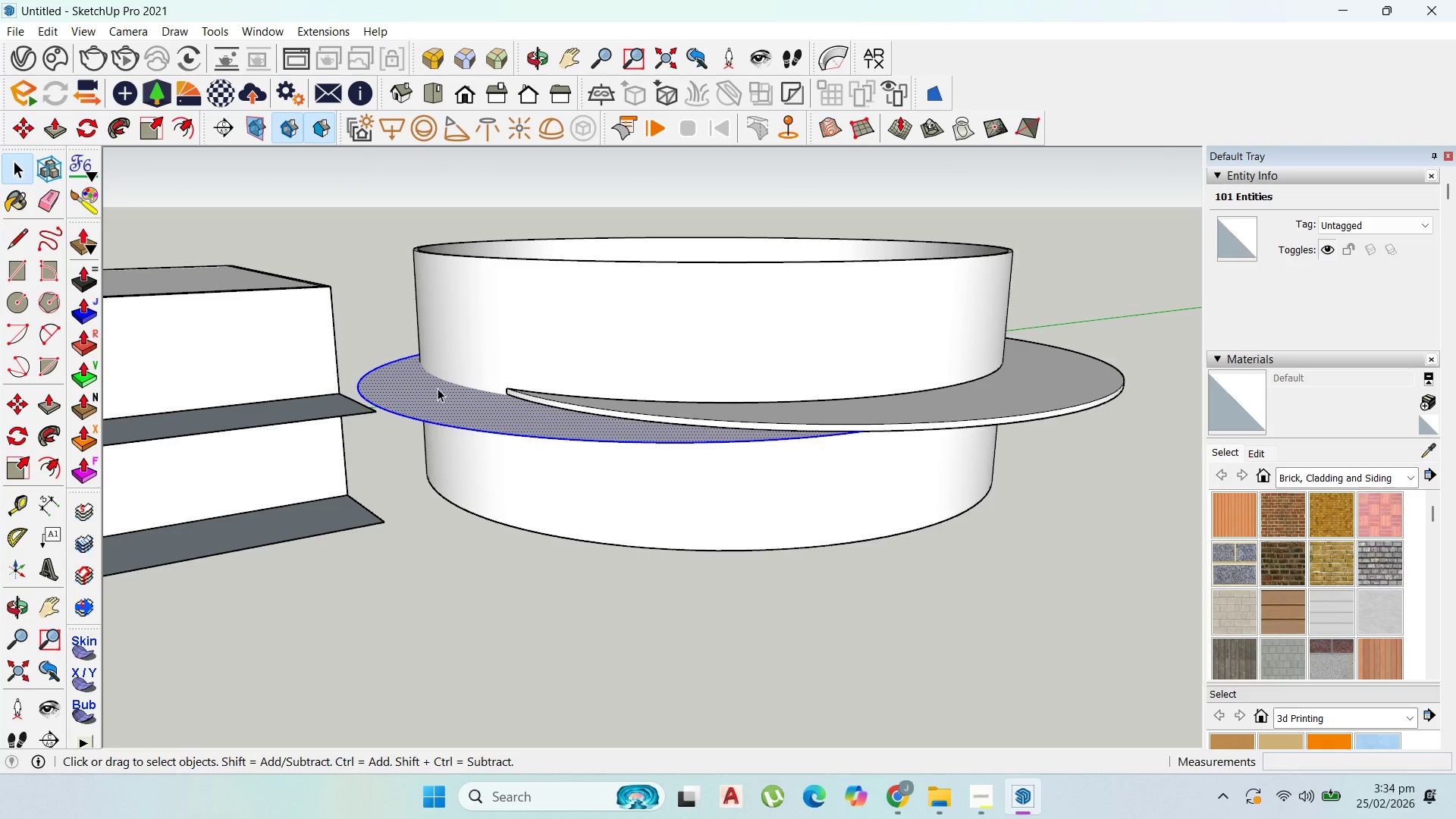 
scroll: coordinate [438, 388], scroll_direction: up, amount: 1.0
 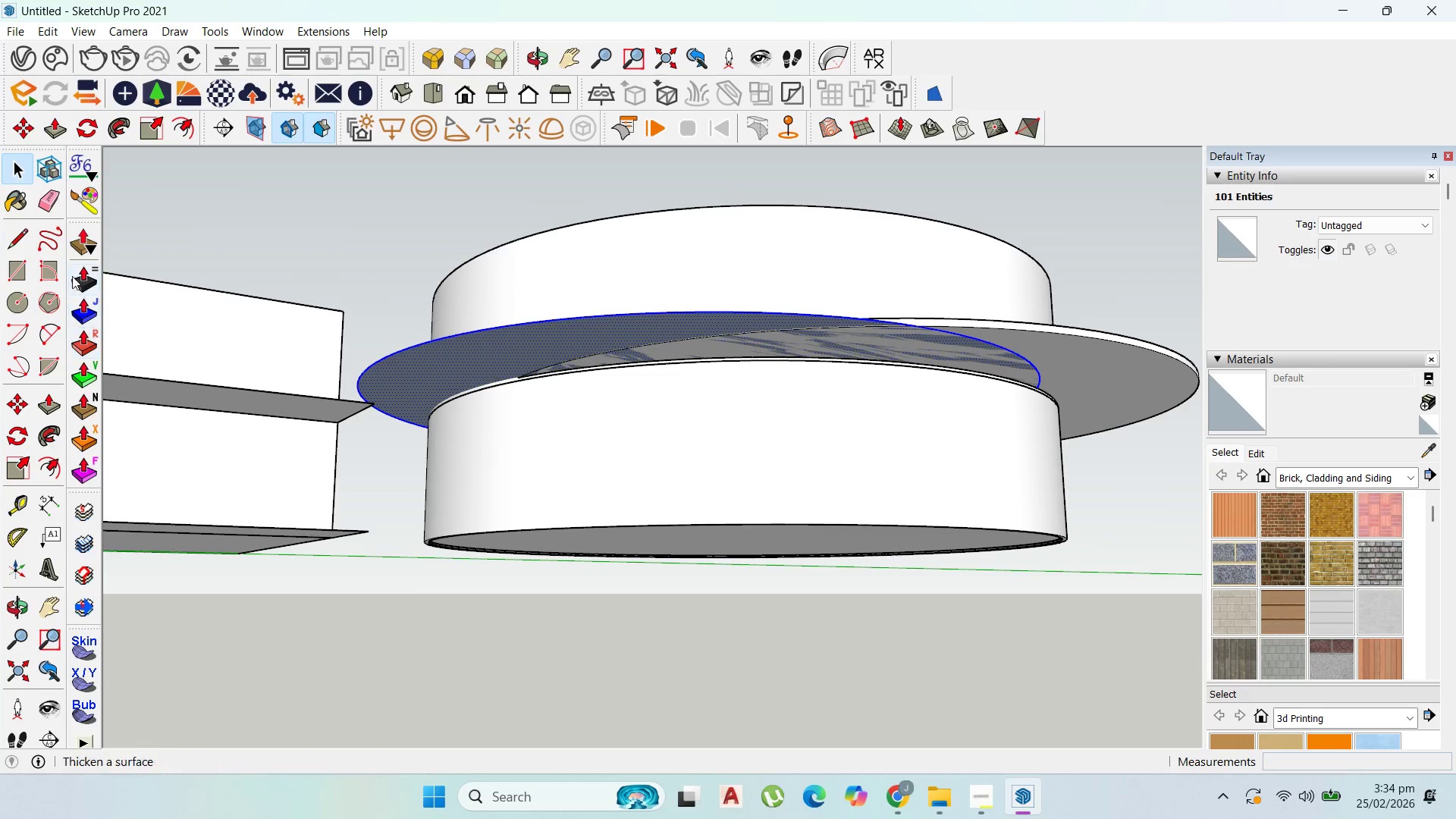 
wait(6.22)
 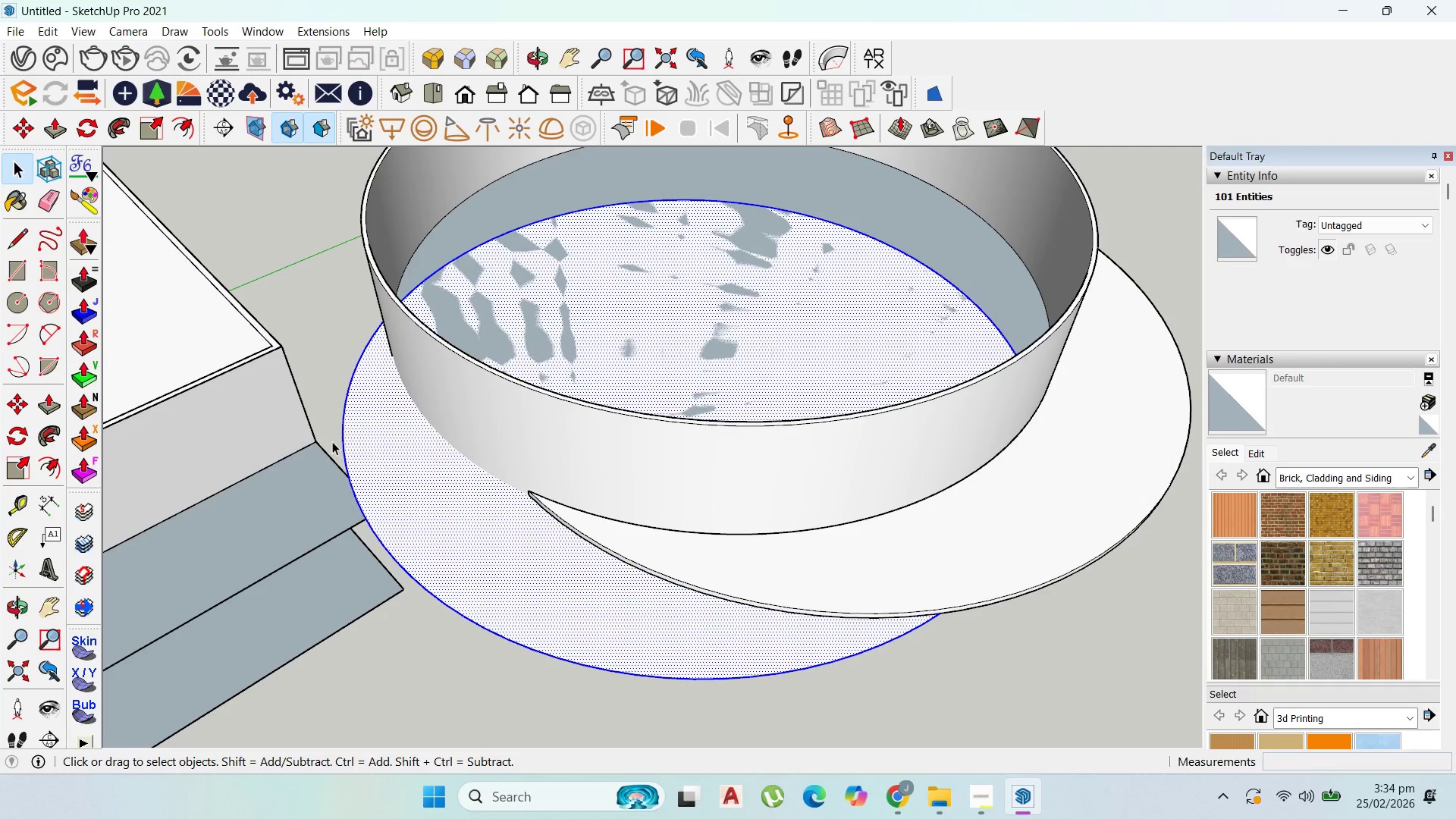 
left_click_drag(start_coordinate=[45, 336], to_coordinate=[51, 336])
 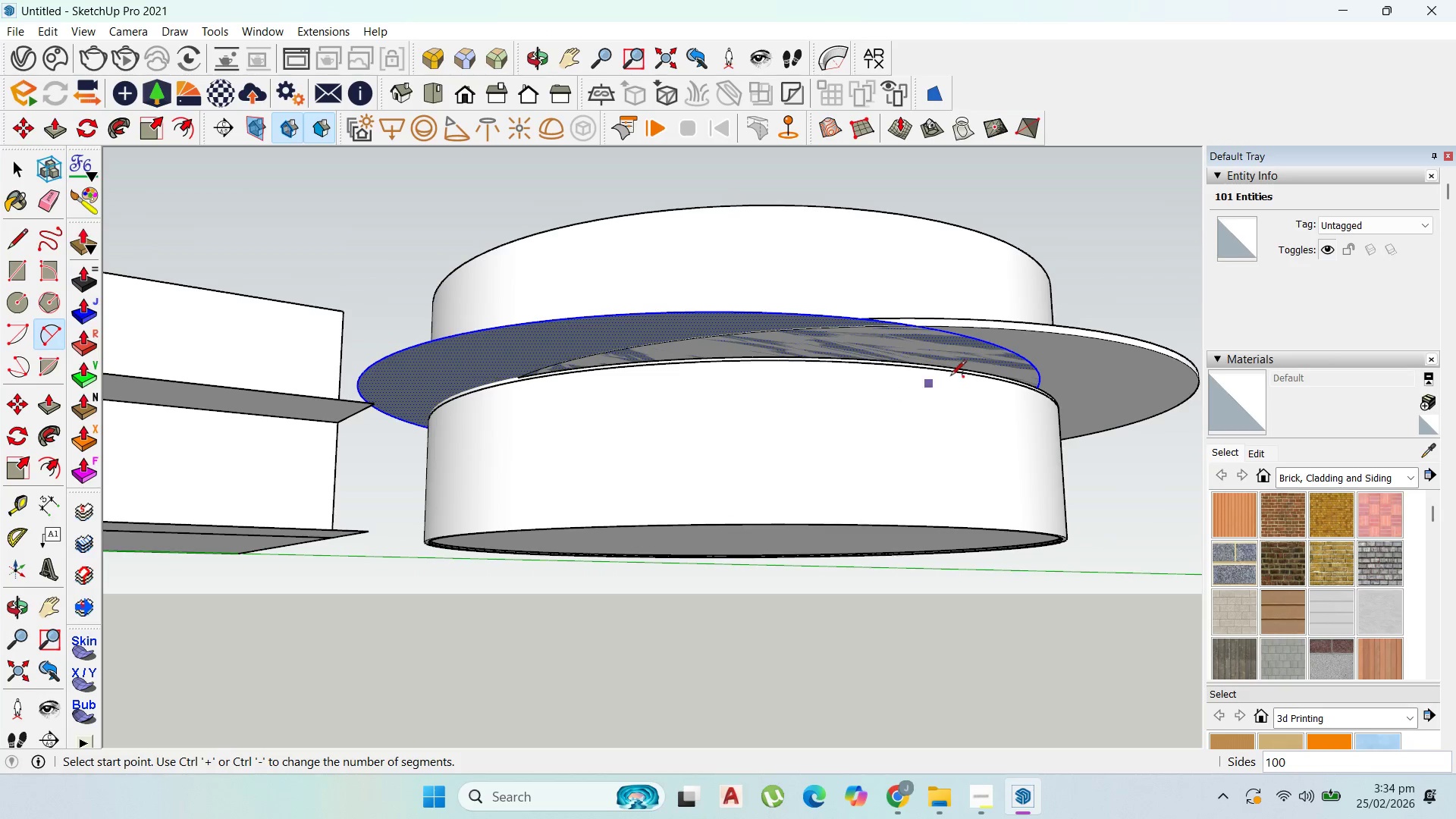 
scroll: coordinate [1063, 383], scroll_direction: up, amount: 23.0
 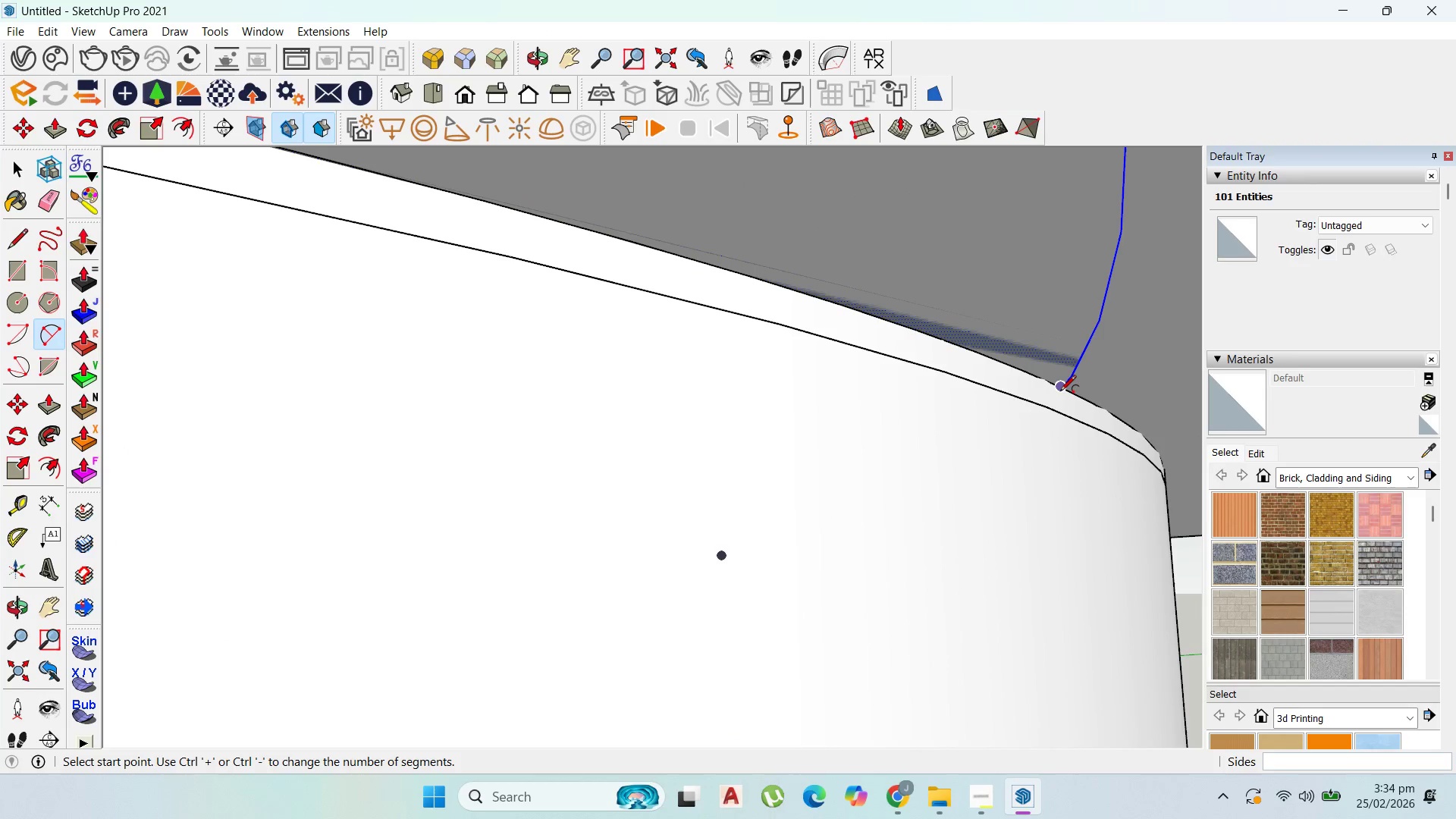 
left_click([1060, 392])
 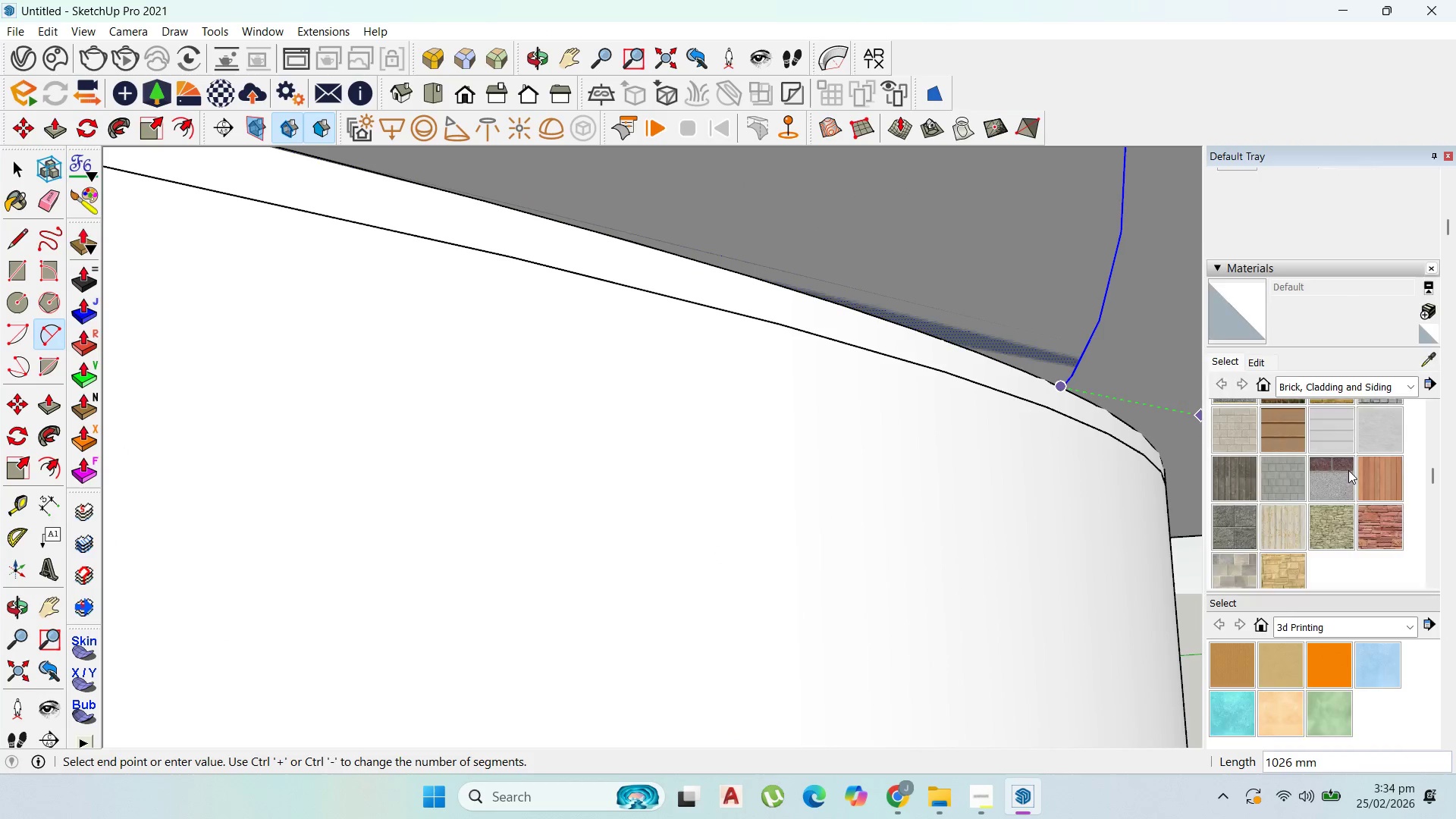 
scroll: coordinate [1160, 408], scroll_direction: down, amount: 28.0
 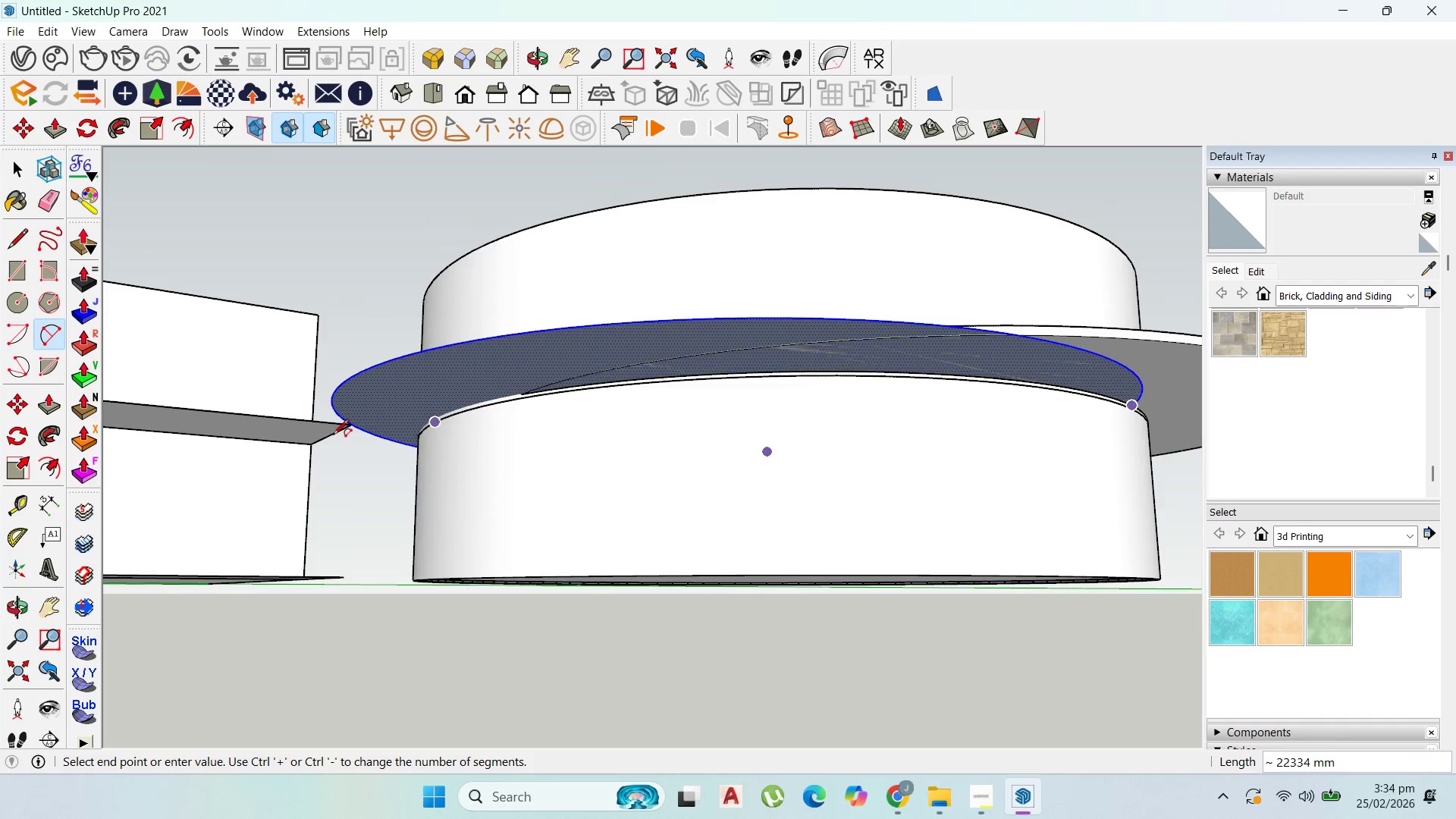 
scroll: coordinate [444, 460], scroll_direction: up, amount: 18.0
 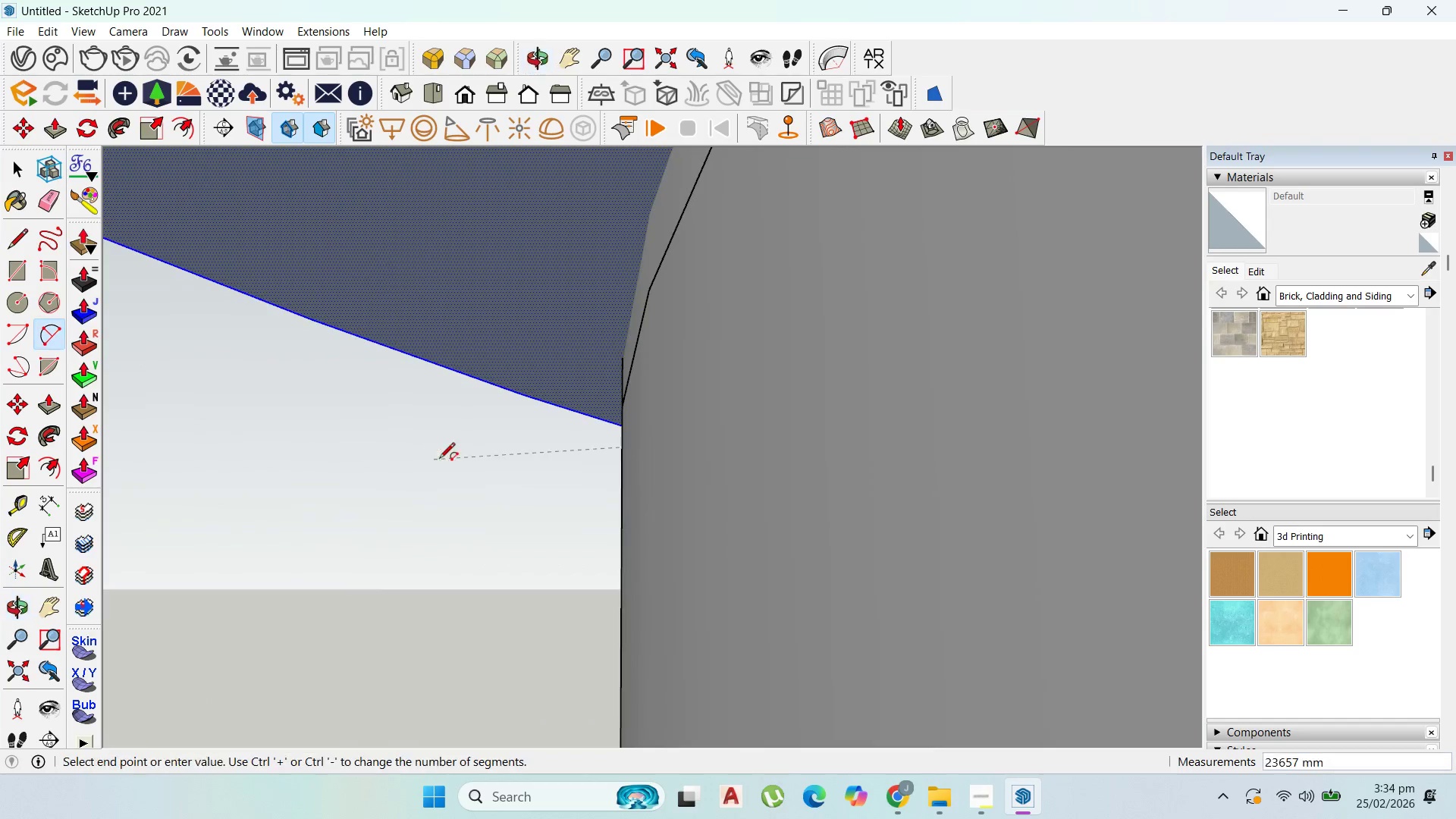 
scroll: coordinate [558, 492], scroll_direction: down, amount: 2.0
 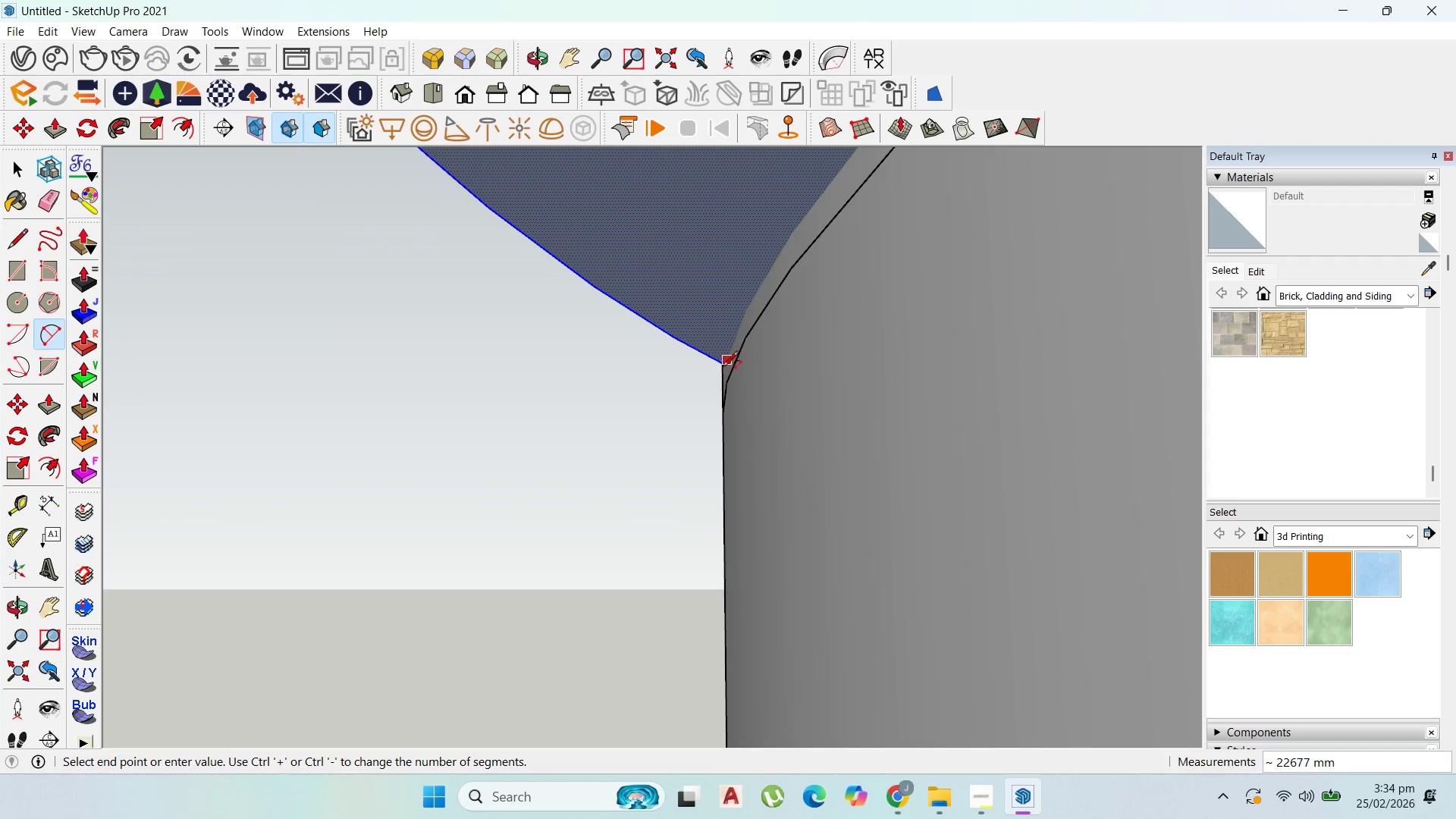 
scroll: coordinate [728, 369], scroll_direction: up, amount: 2.0
 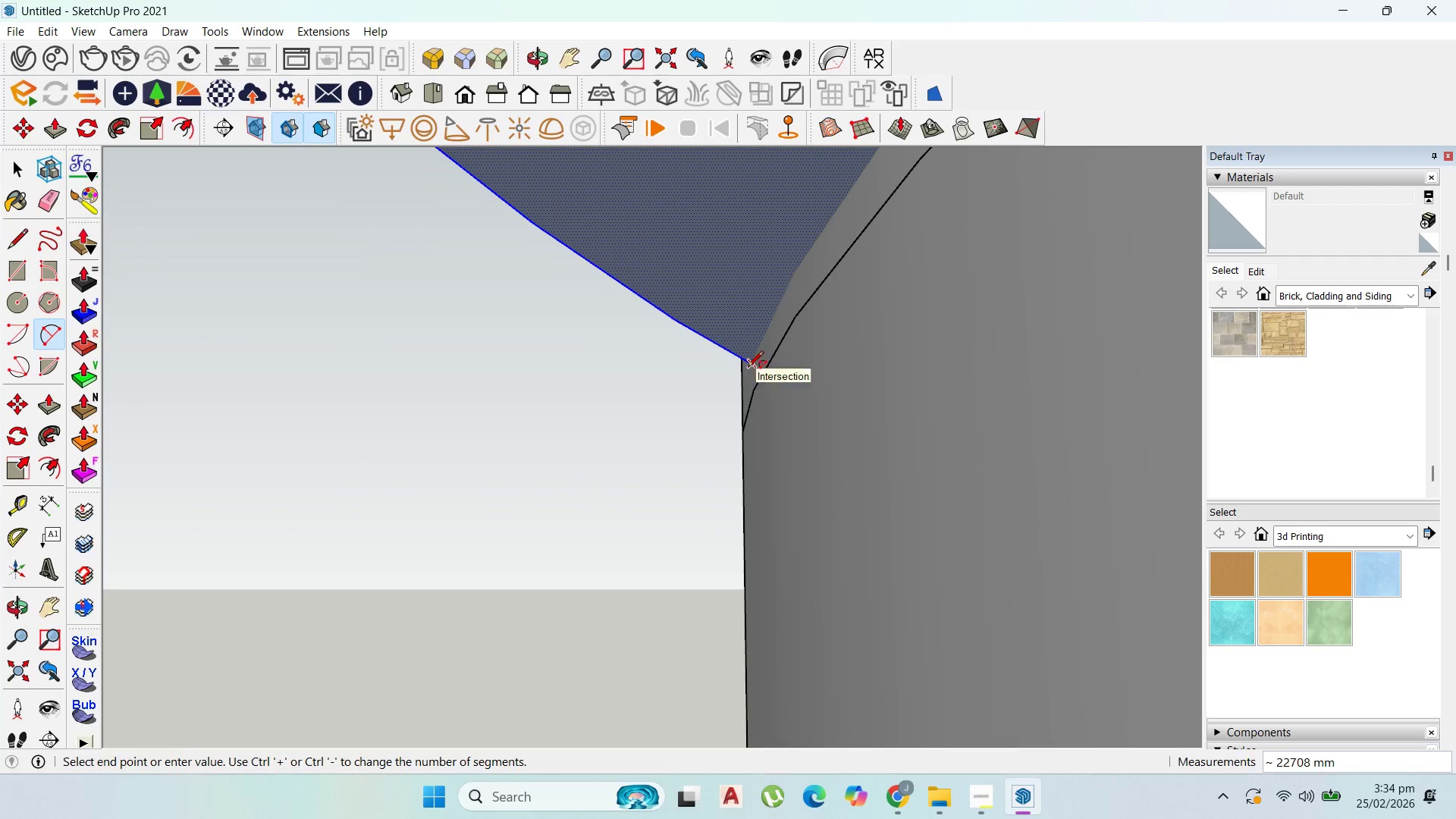 
scroll: coordinate [672, 509], scroll_direction: down, amount: 13.0
 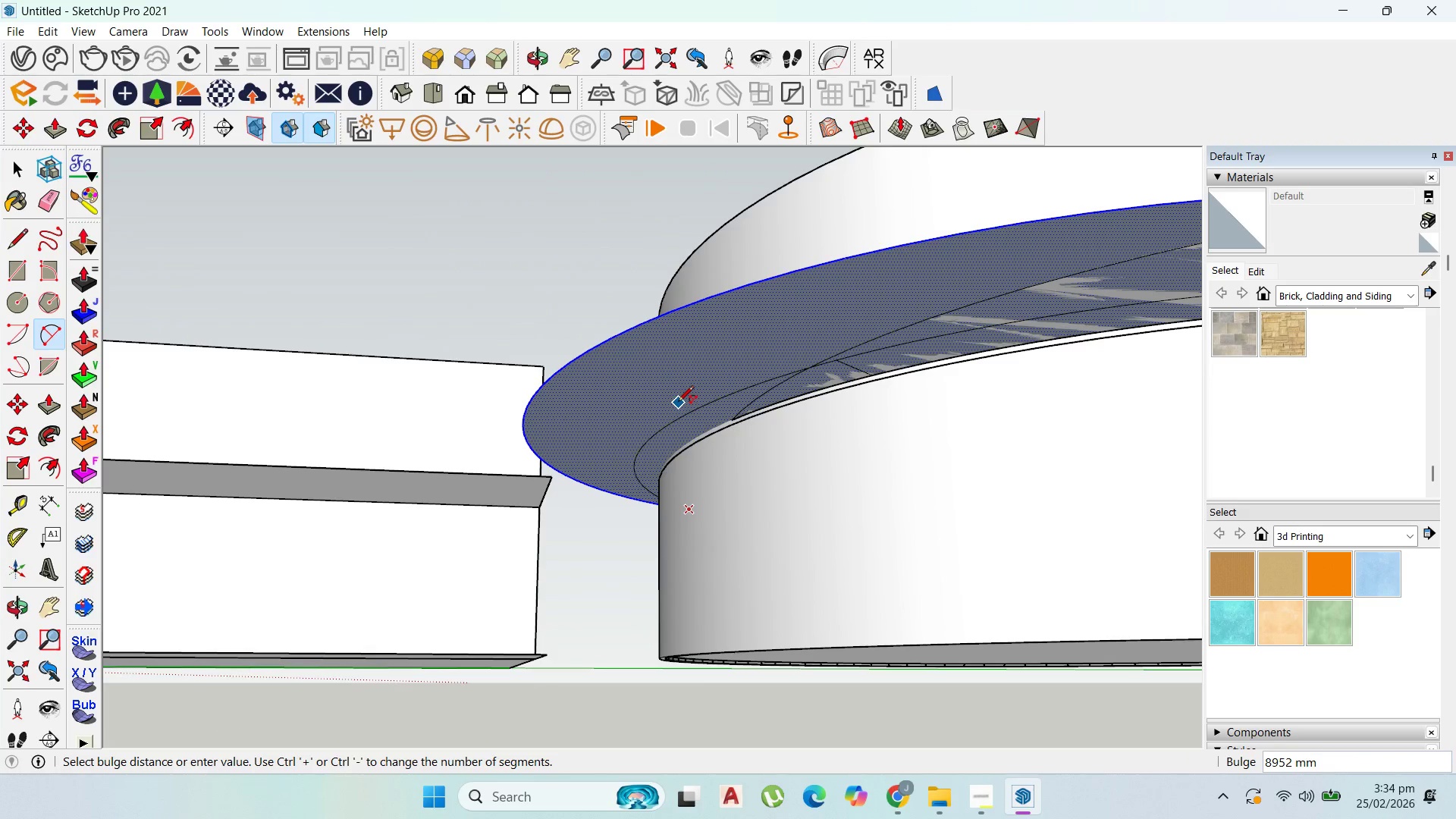 
hold_key(key=ShiftLeft, duration=0.81)
scroll: coordinate [689, 428], scroll_direction: up, amount: 4.0
 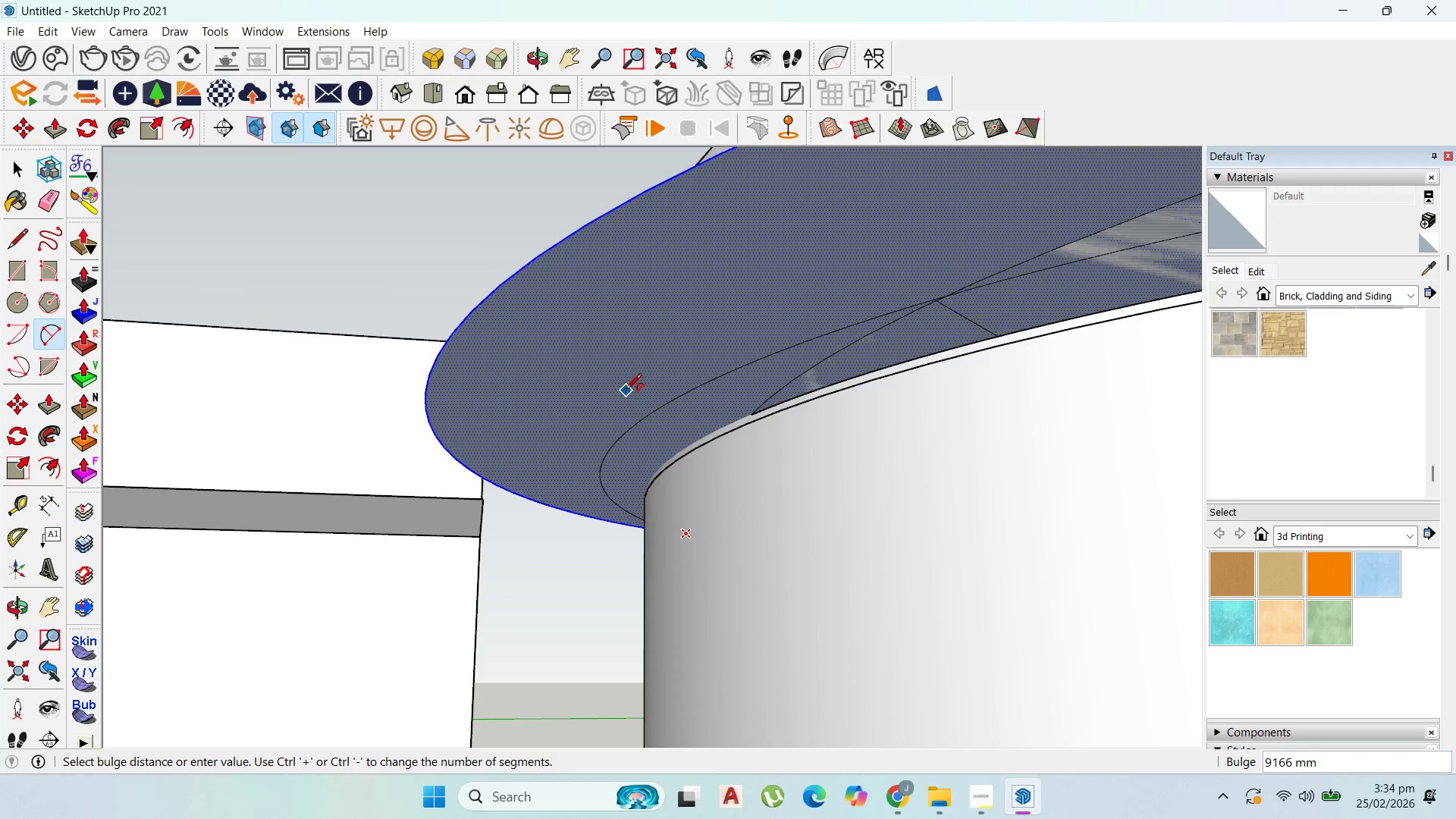 
hold_key(key=ShiftLeft, duration=1.5)
 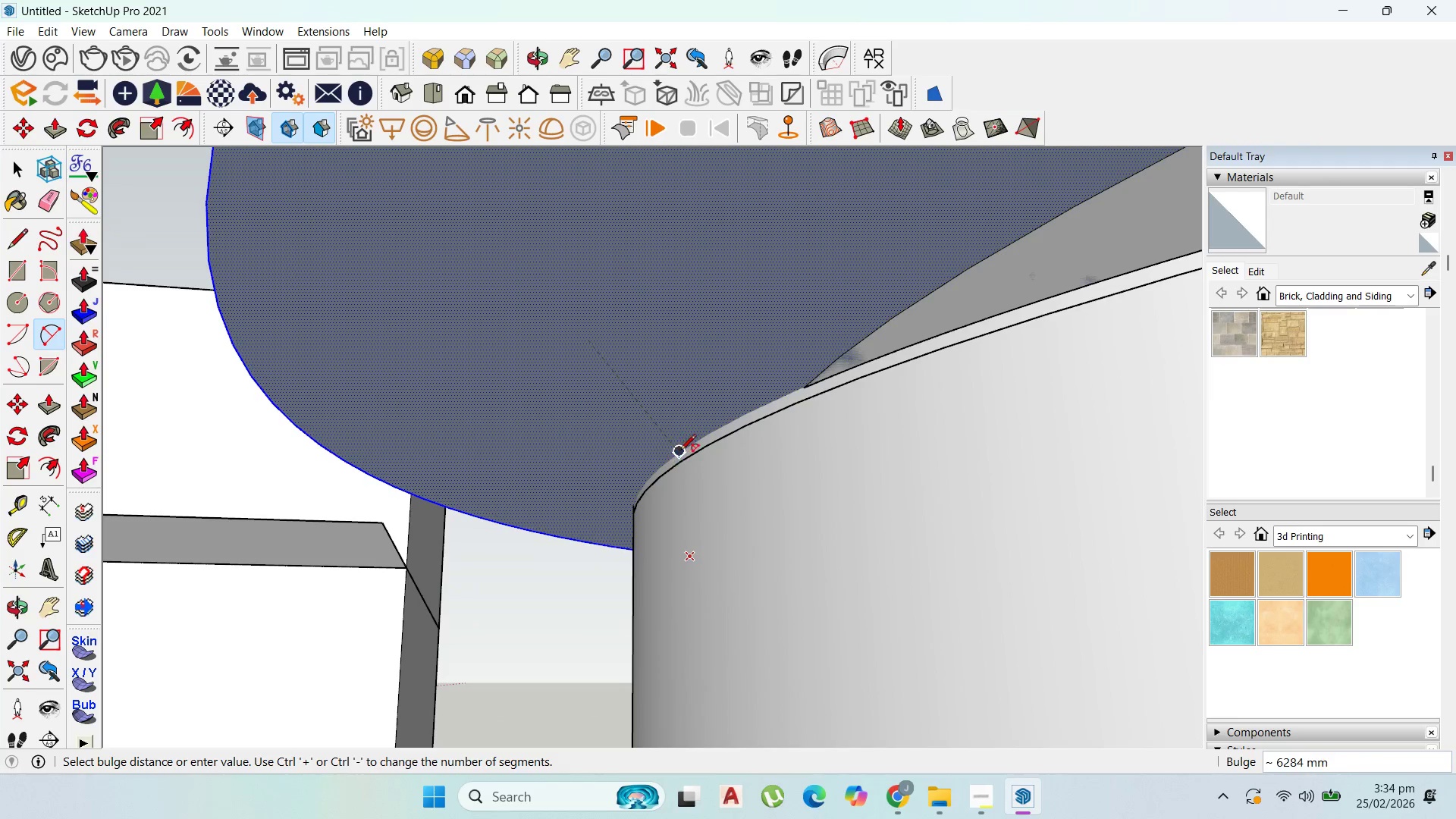 
hold_key(key=ShiftLeft, duration=1.36)
scroll: coordinate [676, 453], scroll_direction: up, amount: 4.0
 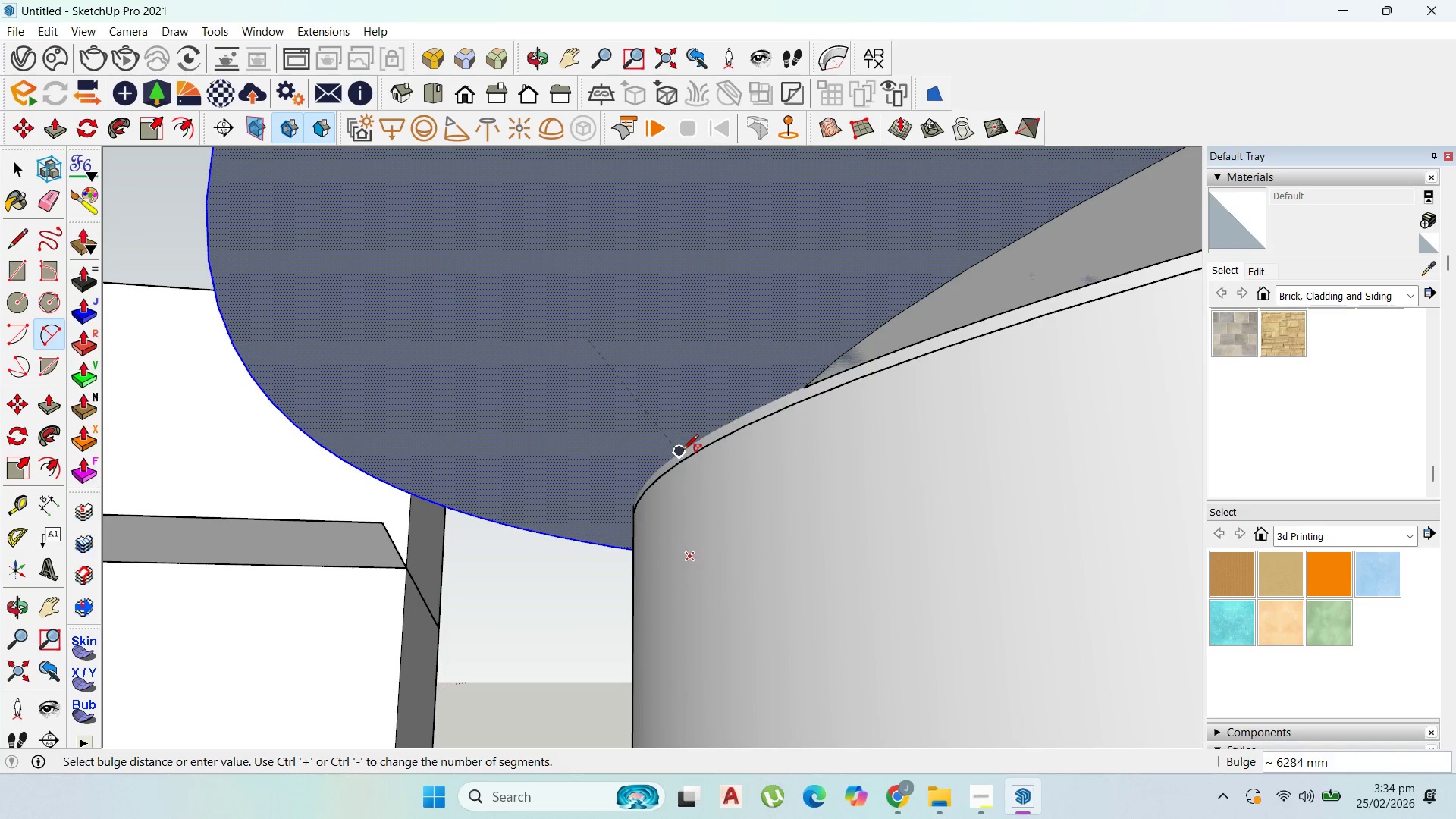 
left_click([684, 451])
 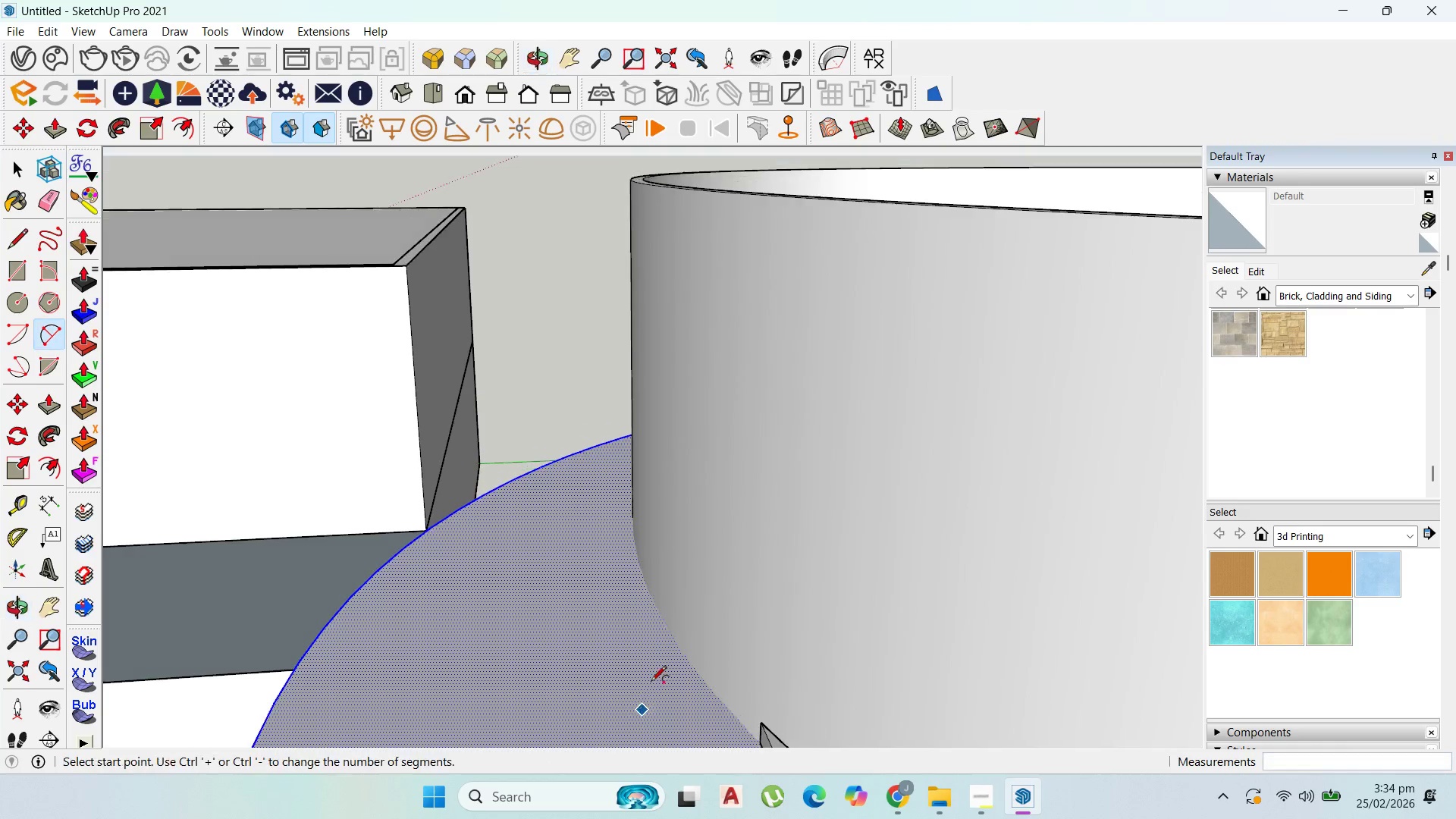 
scroll: coordinate [729, 423], scroll_direction: down, amount: 15.0
 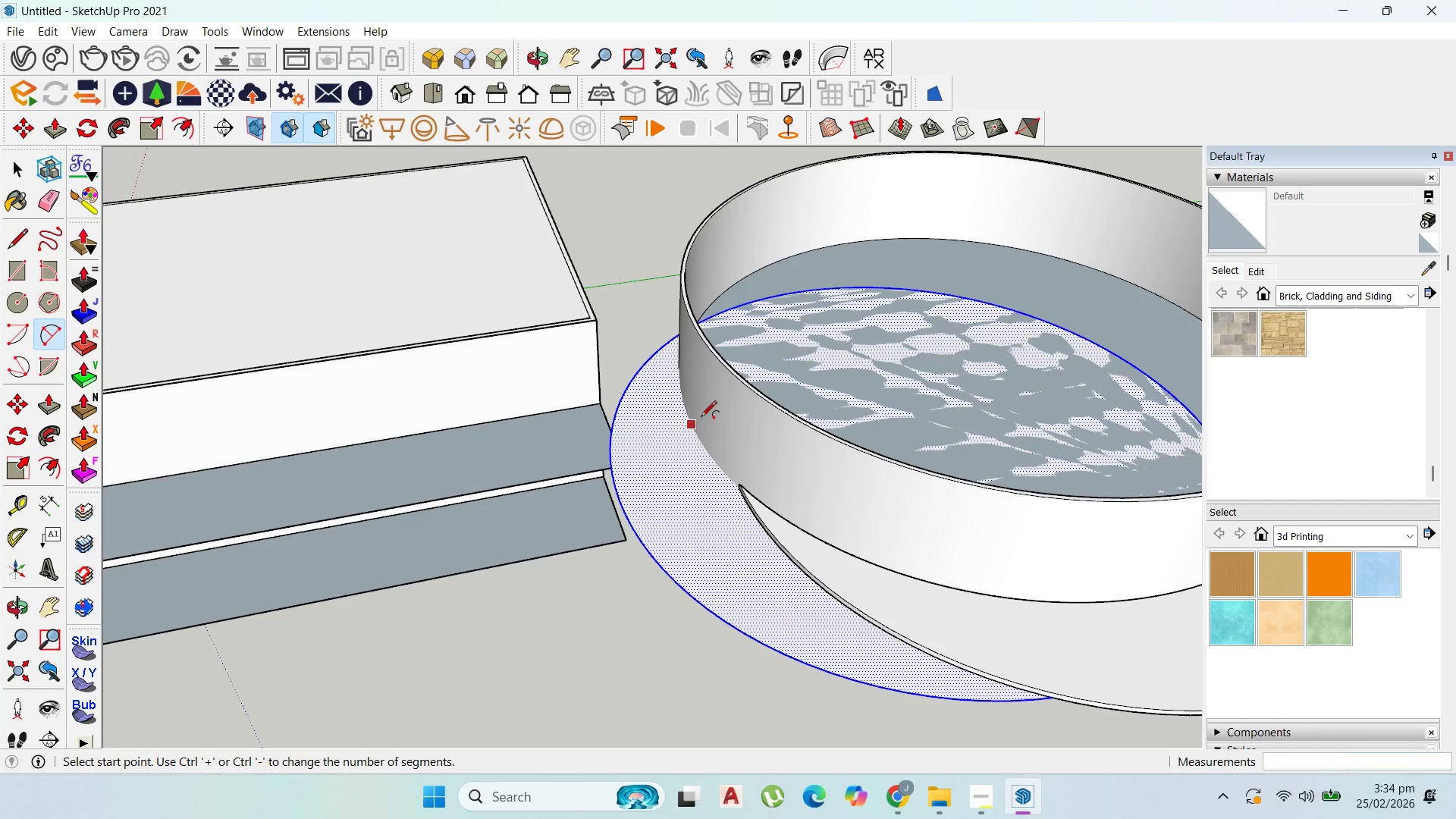 
key(P)
 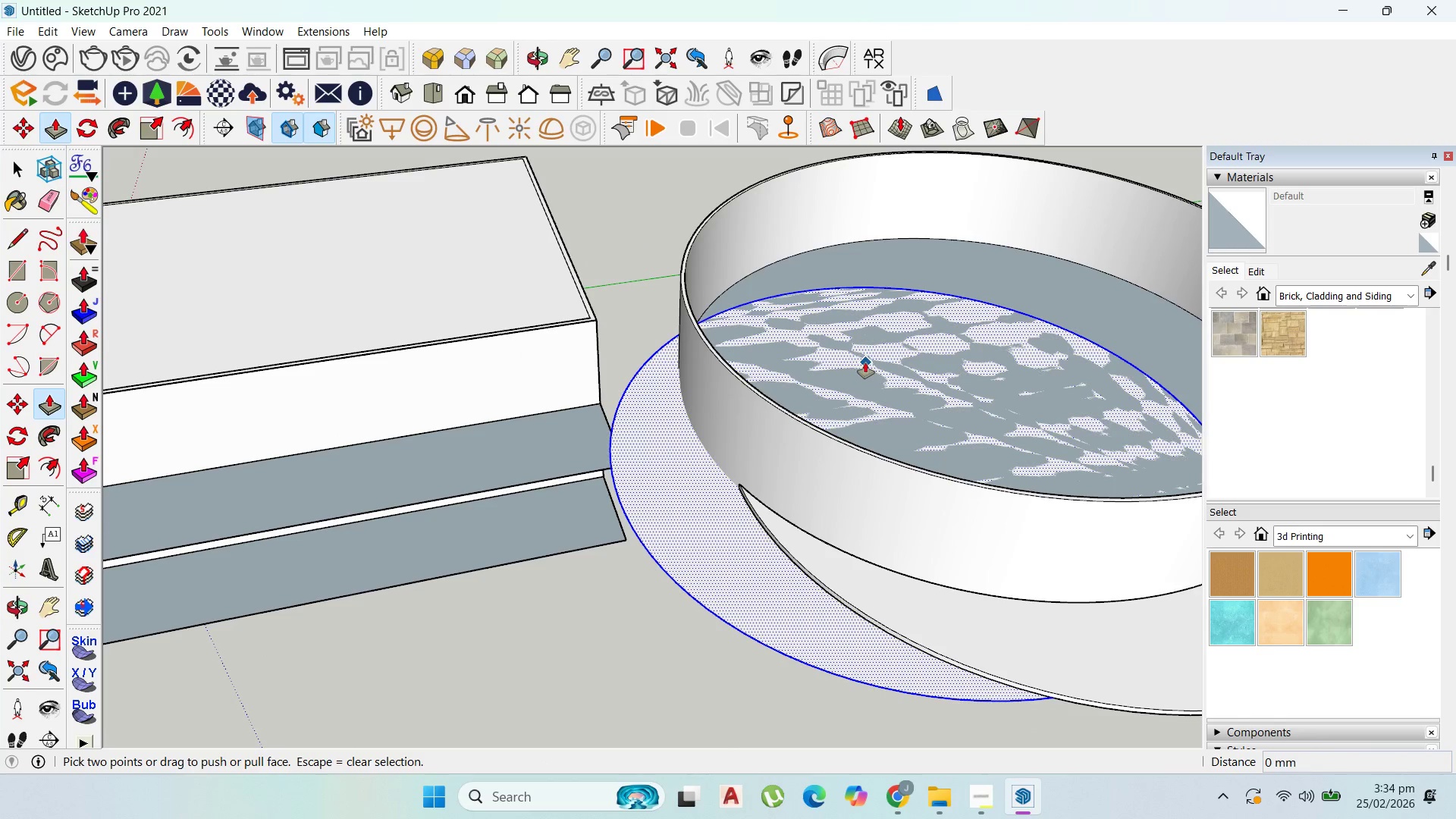 
key(Escape)
 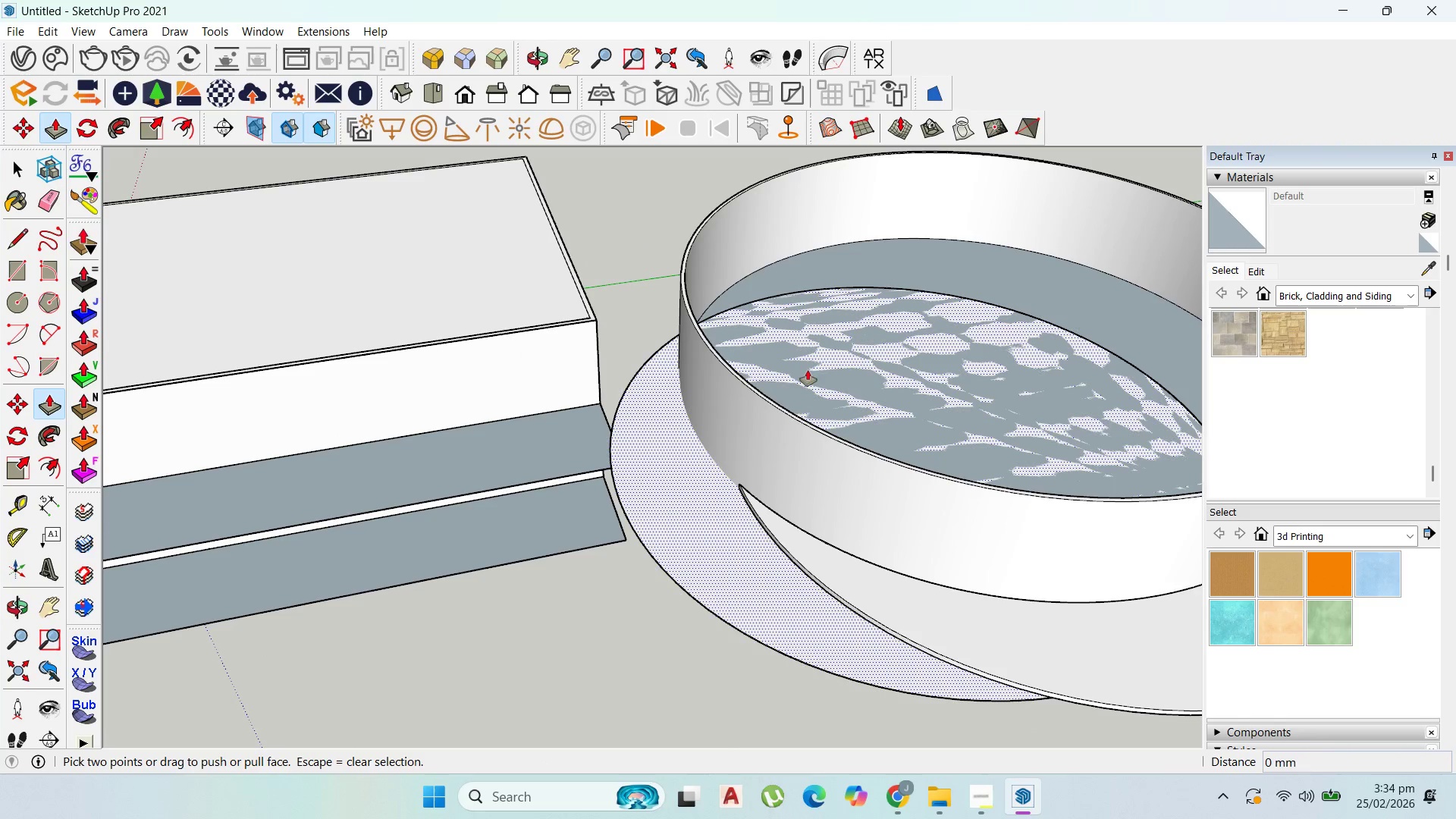 
key(Control+Z)
 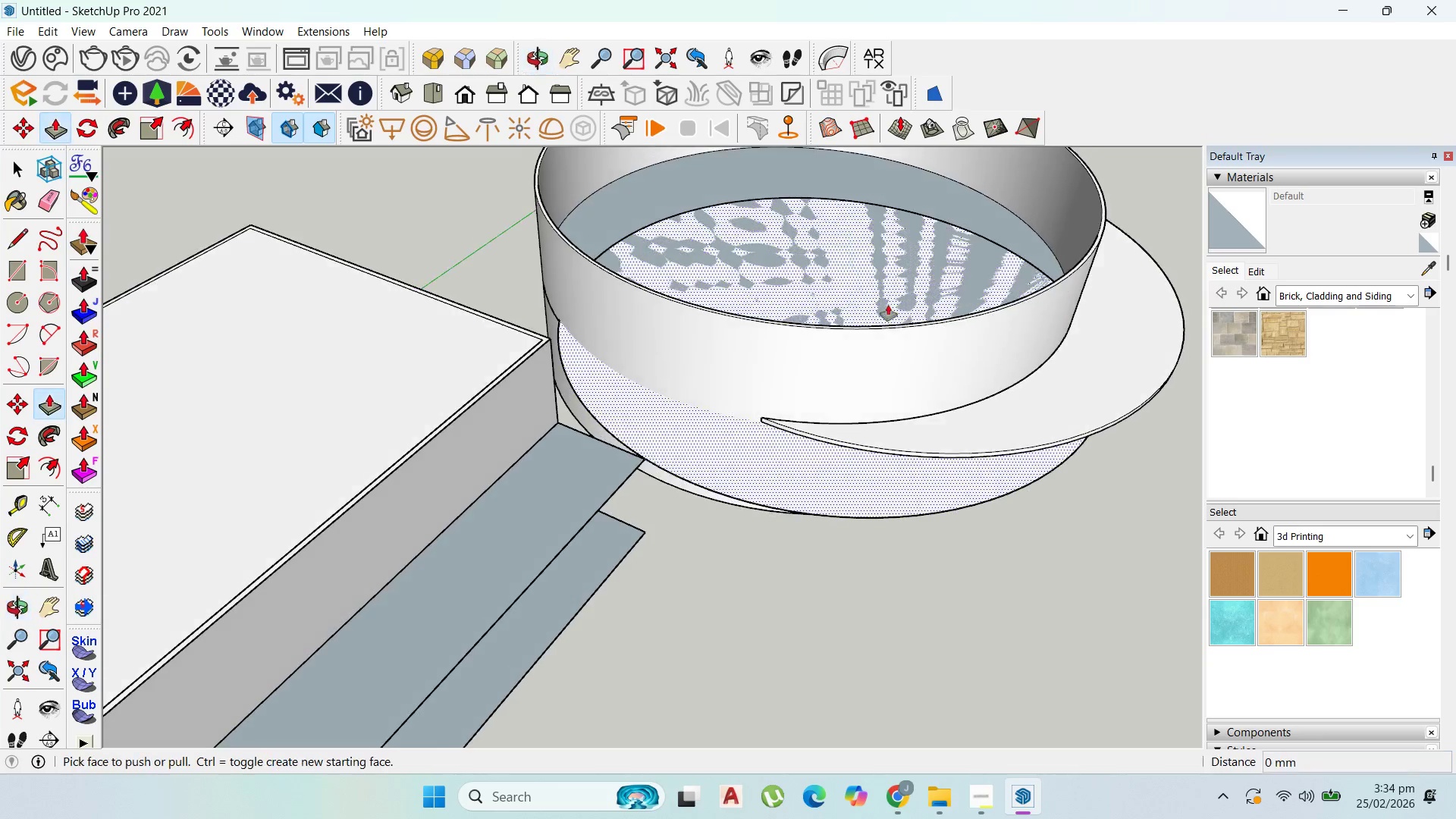 
left_click_drag(start_coordinate=[8, 168], to_coordinate=[27, 167])
 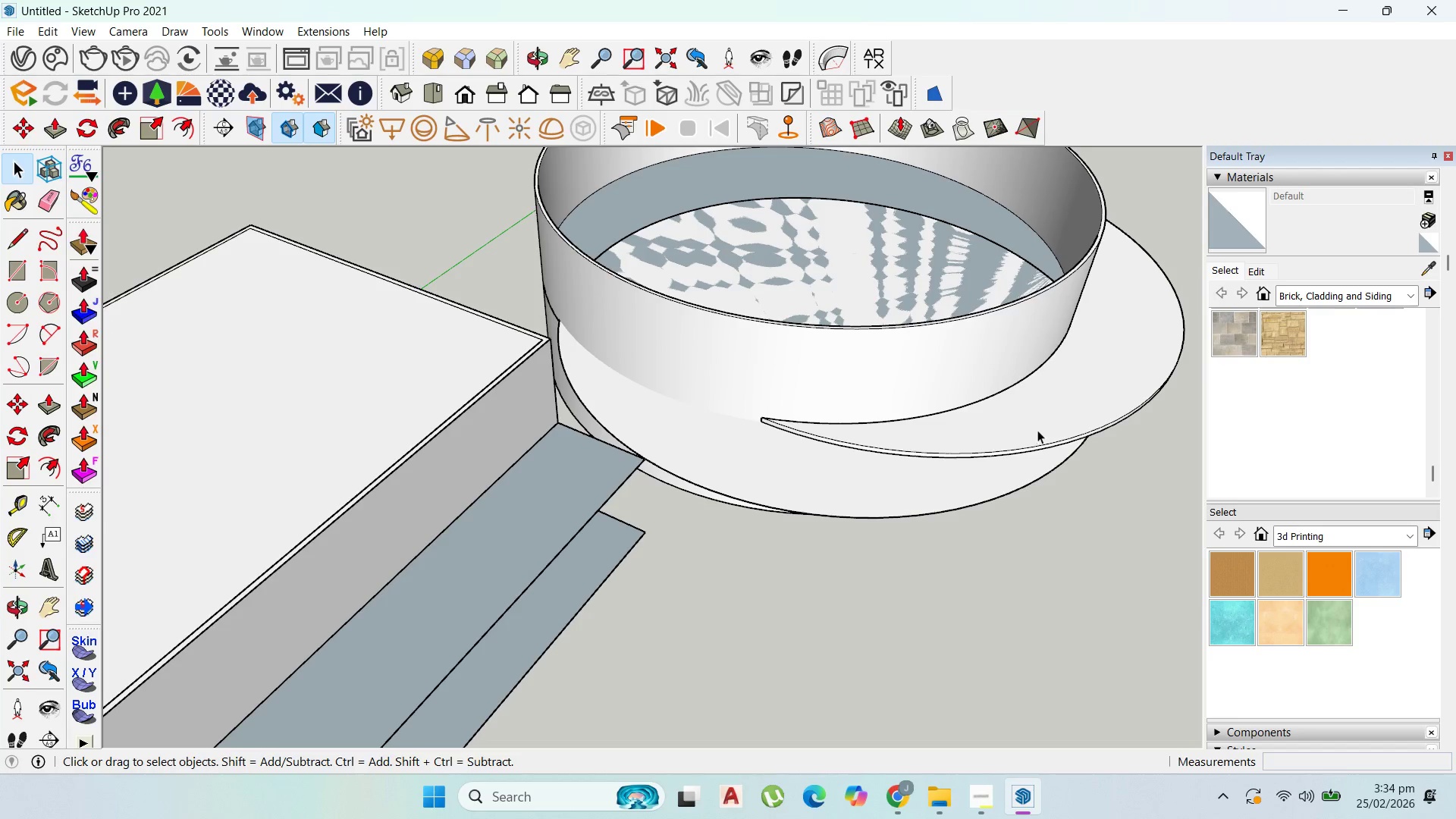 
double_click([1046, 420])
 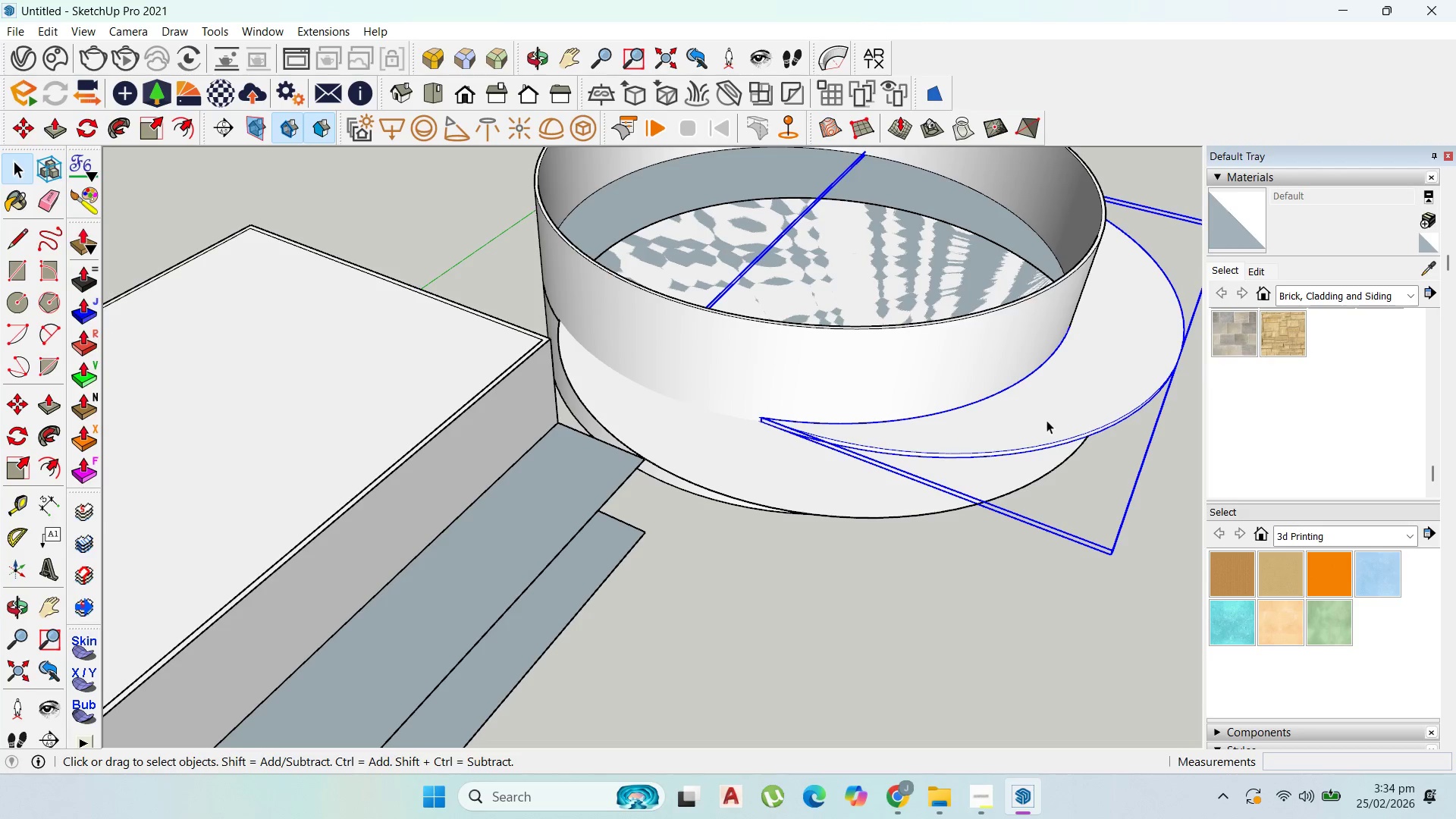 
right_click([1046, 420])
 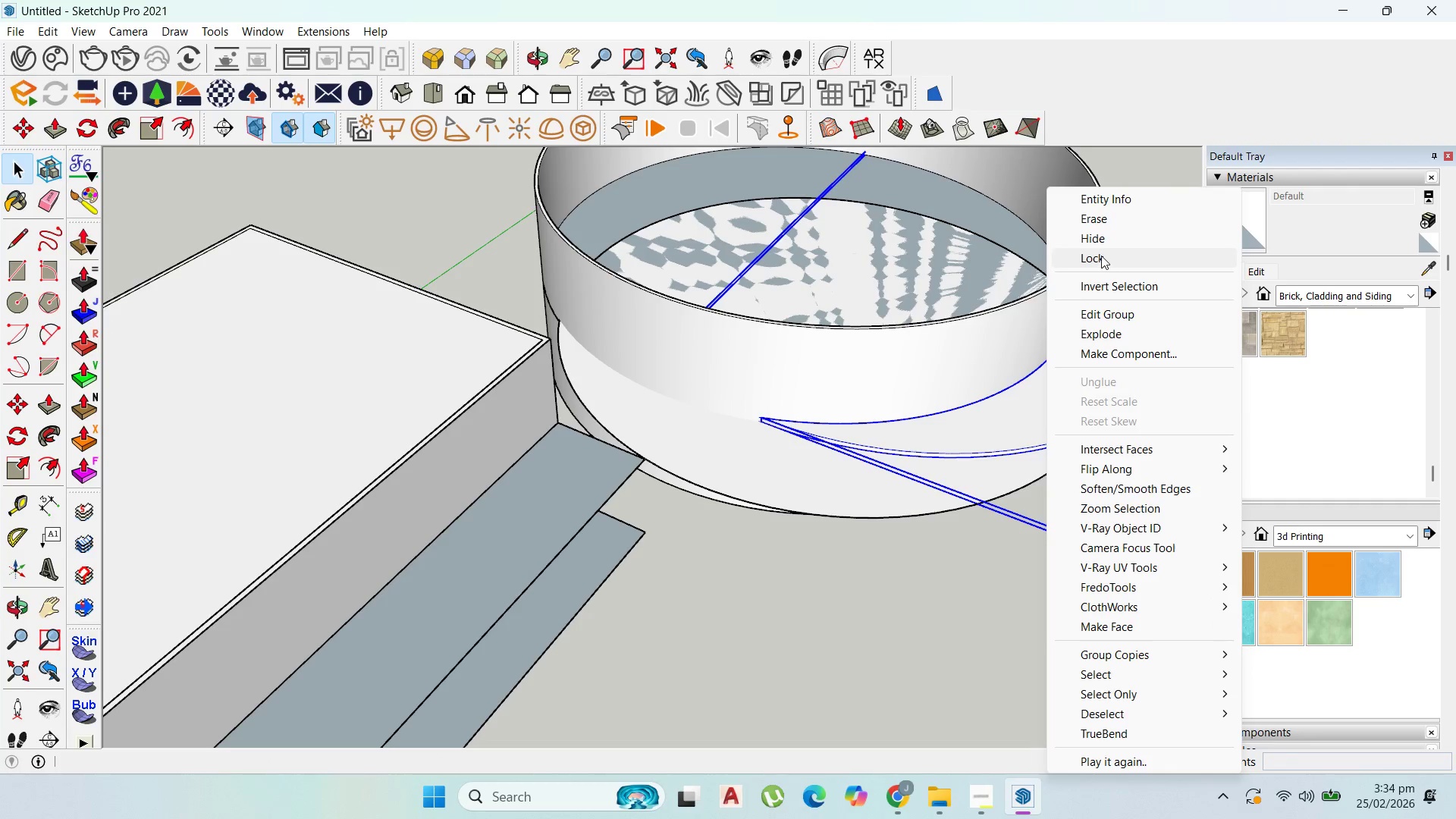 
left_click([1112, 243])
 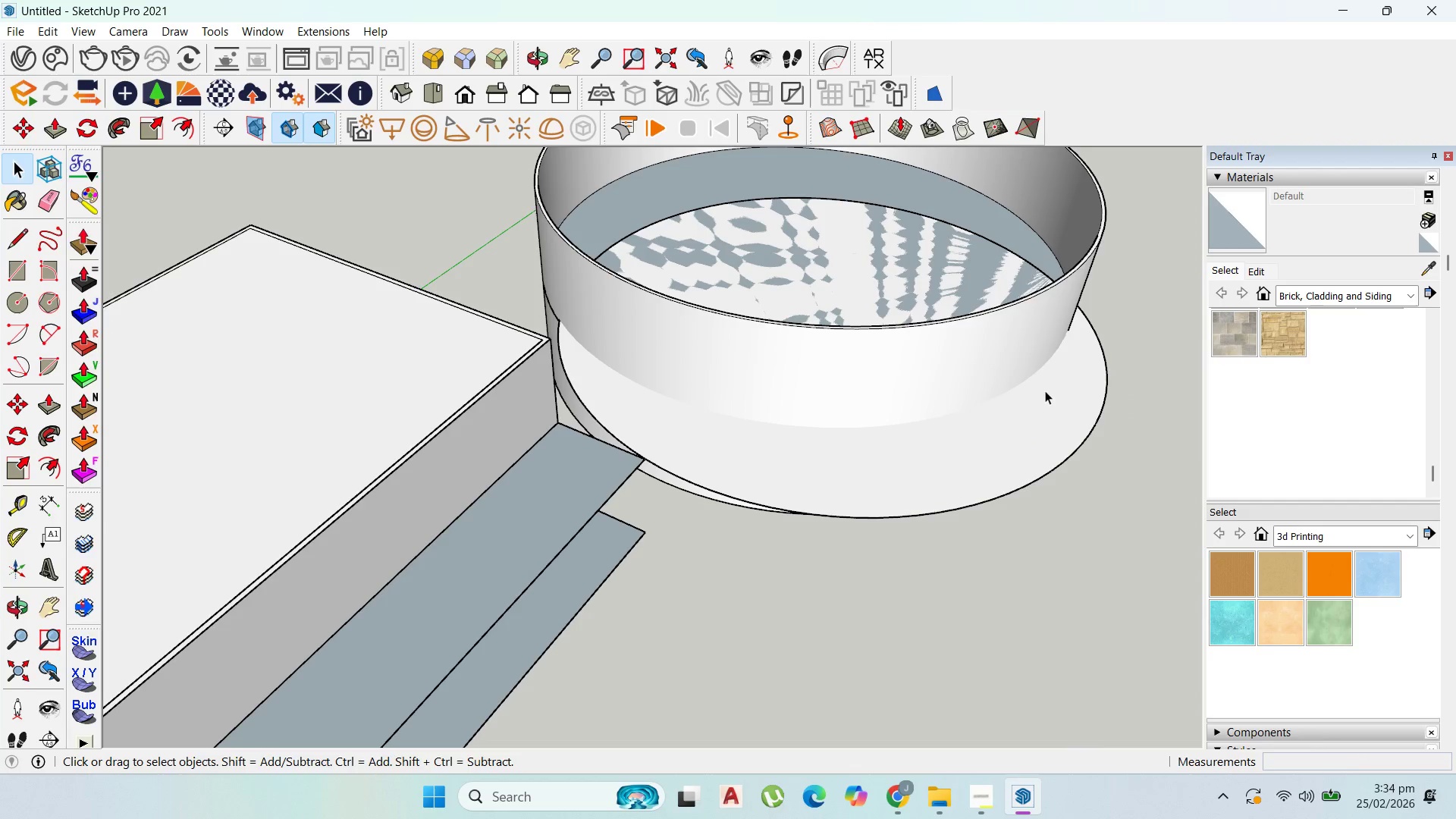 
left_click([1043, 403])
 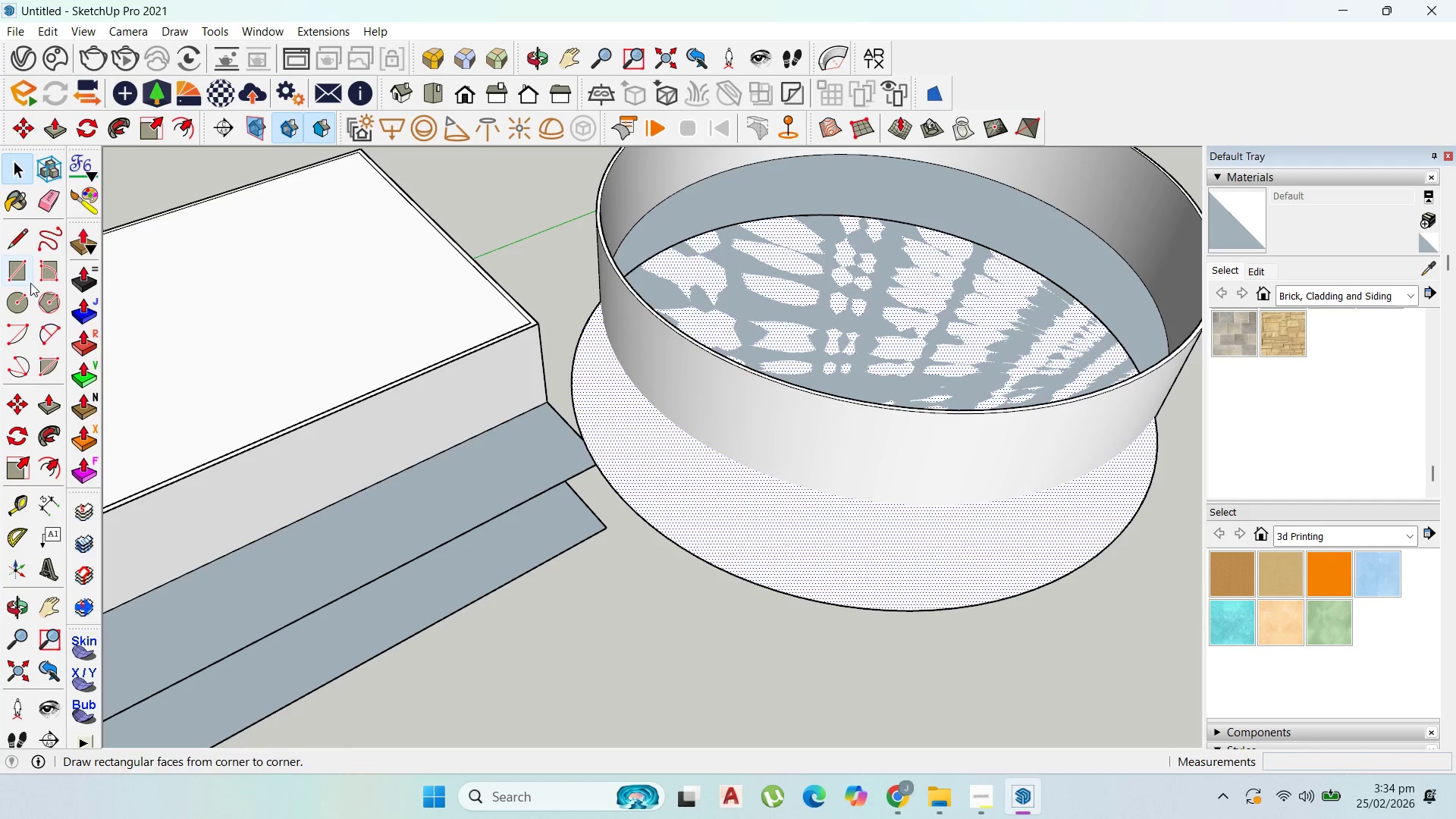 
wait(5.55)
 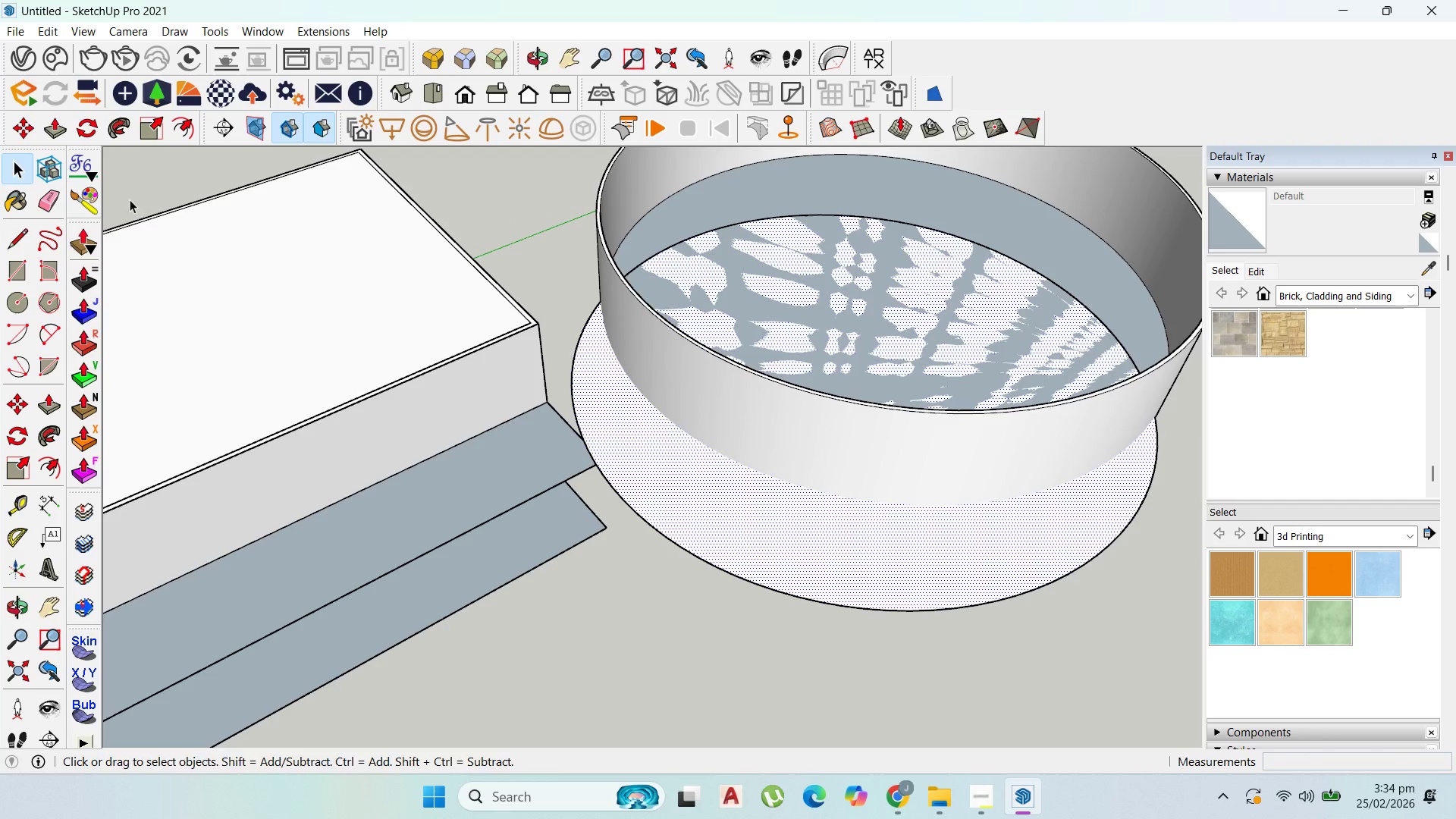 
scroll: coordinate [588, 325], scroll_direction: up, amount: 26.0
 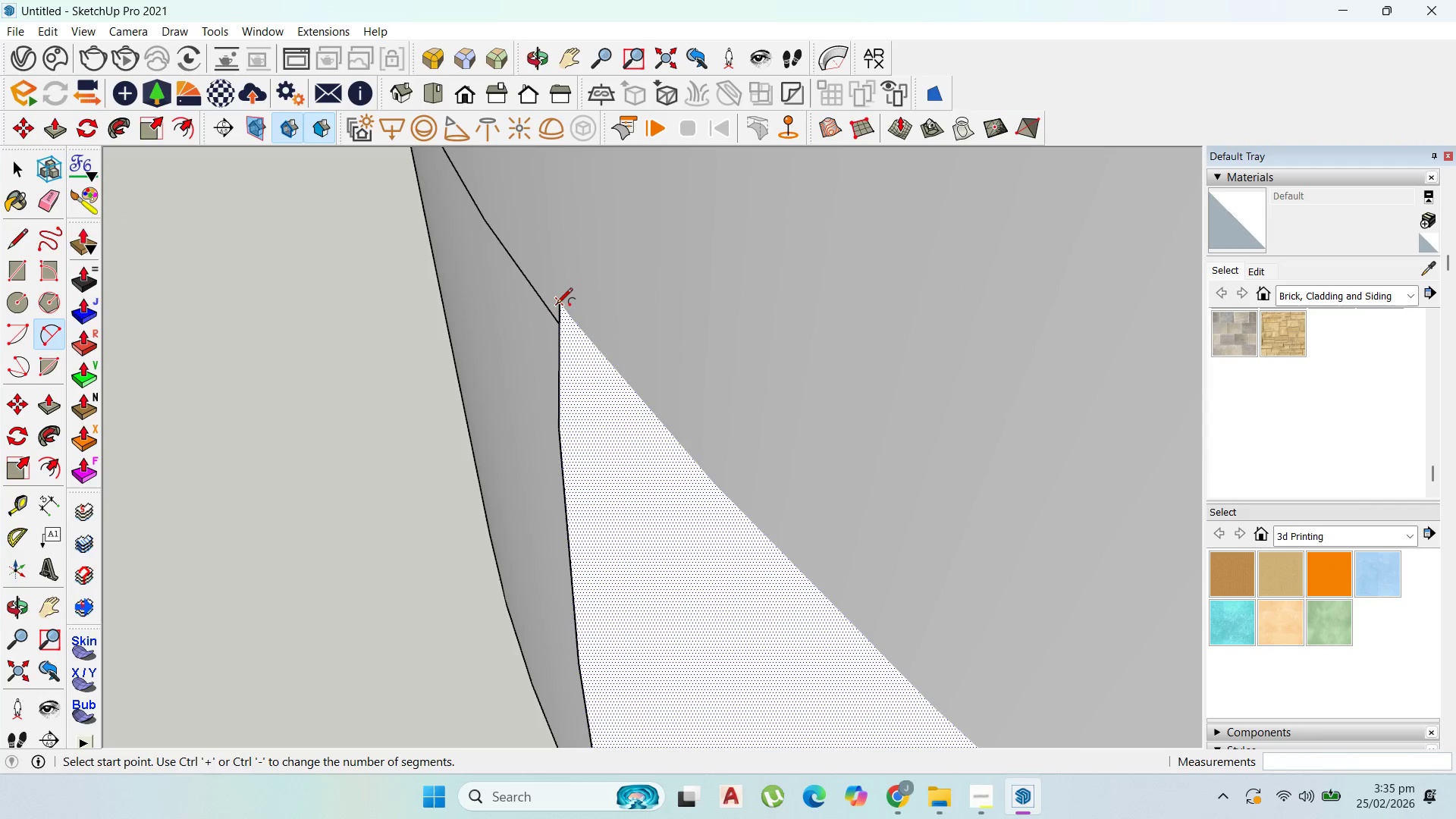 
left_click([557, 305])
 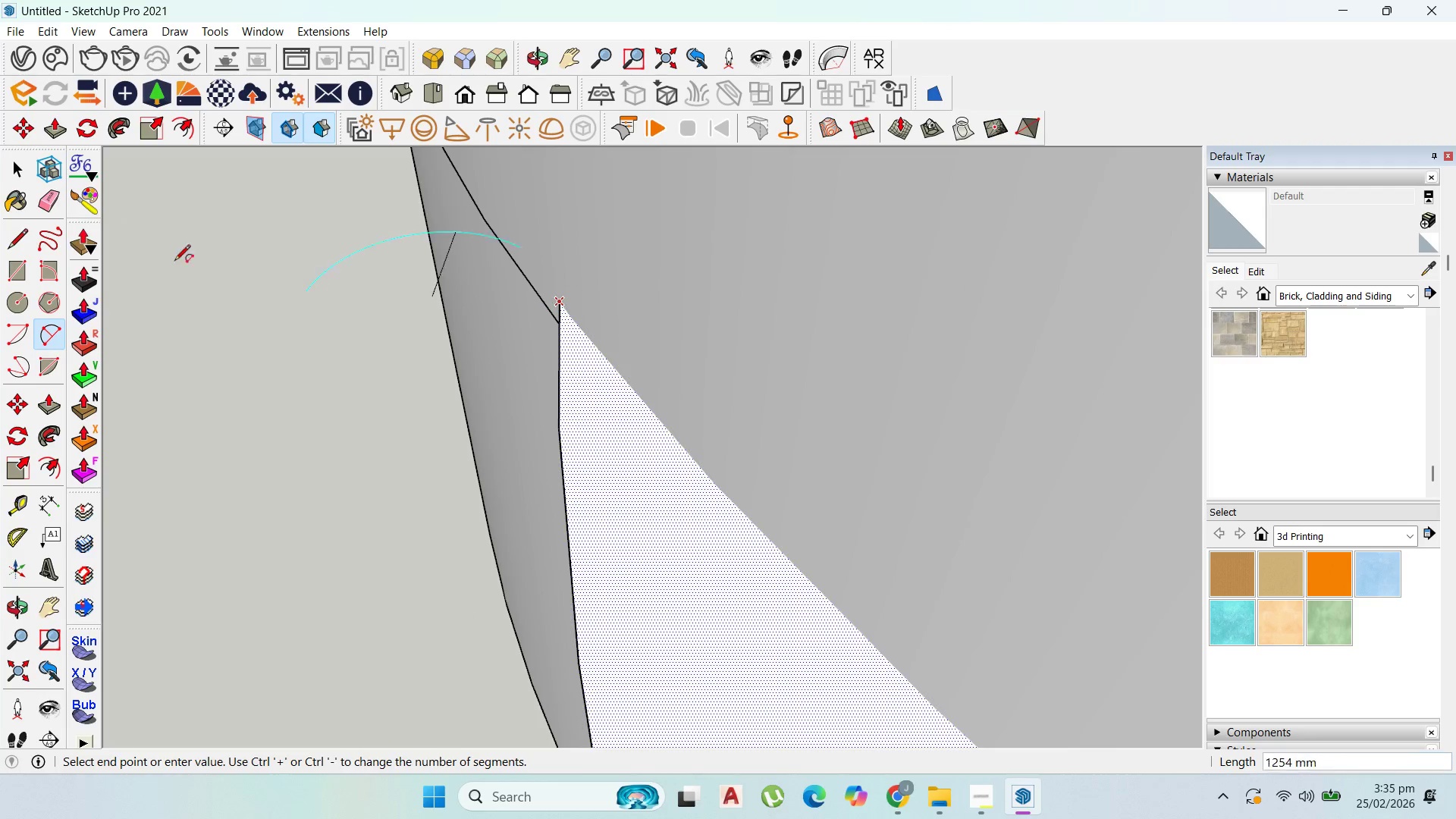 
scroll: coordinate [354, 392], scroll_direction: down, amount: 21.0
 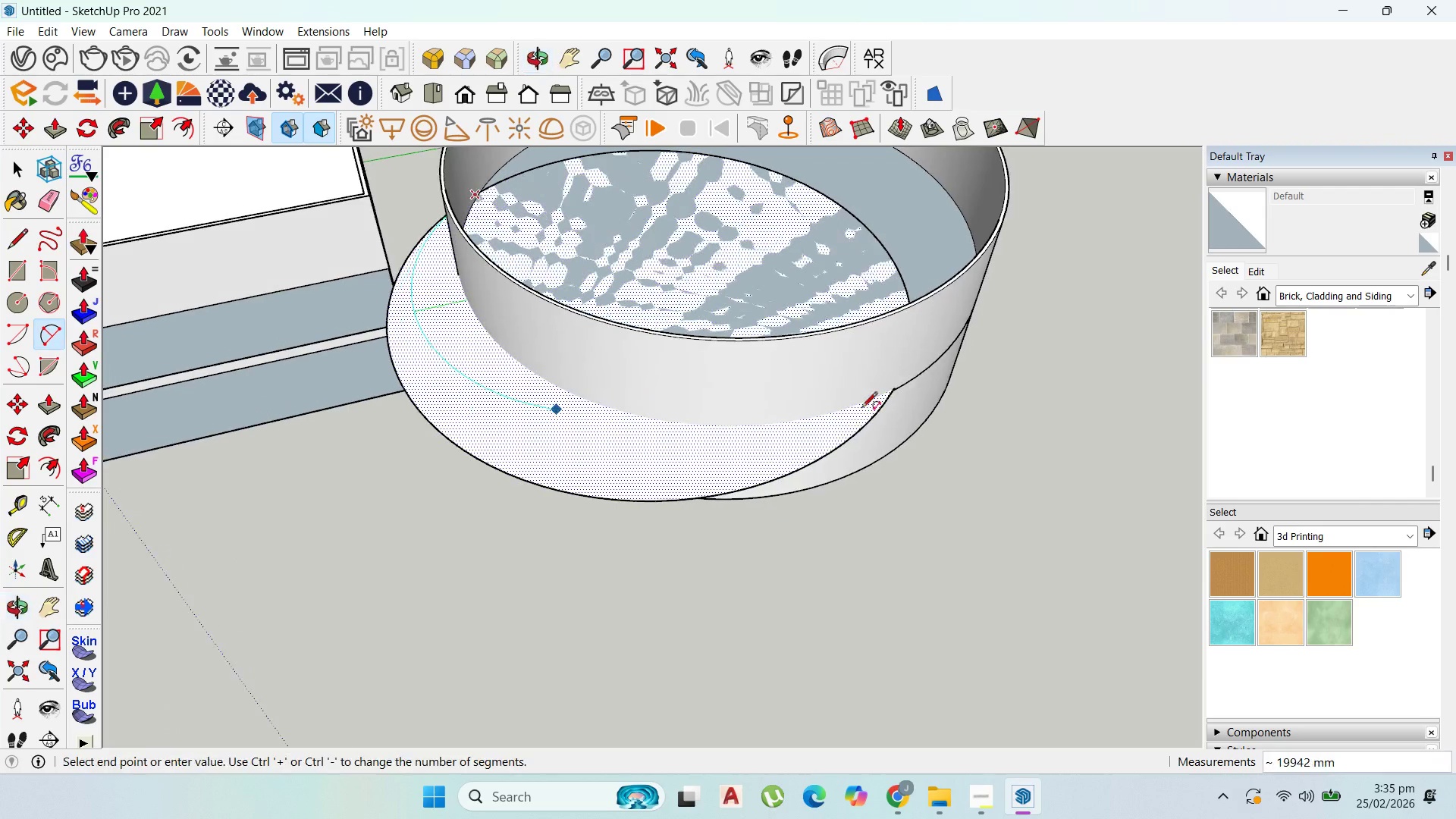 
left_click([904, 373])
 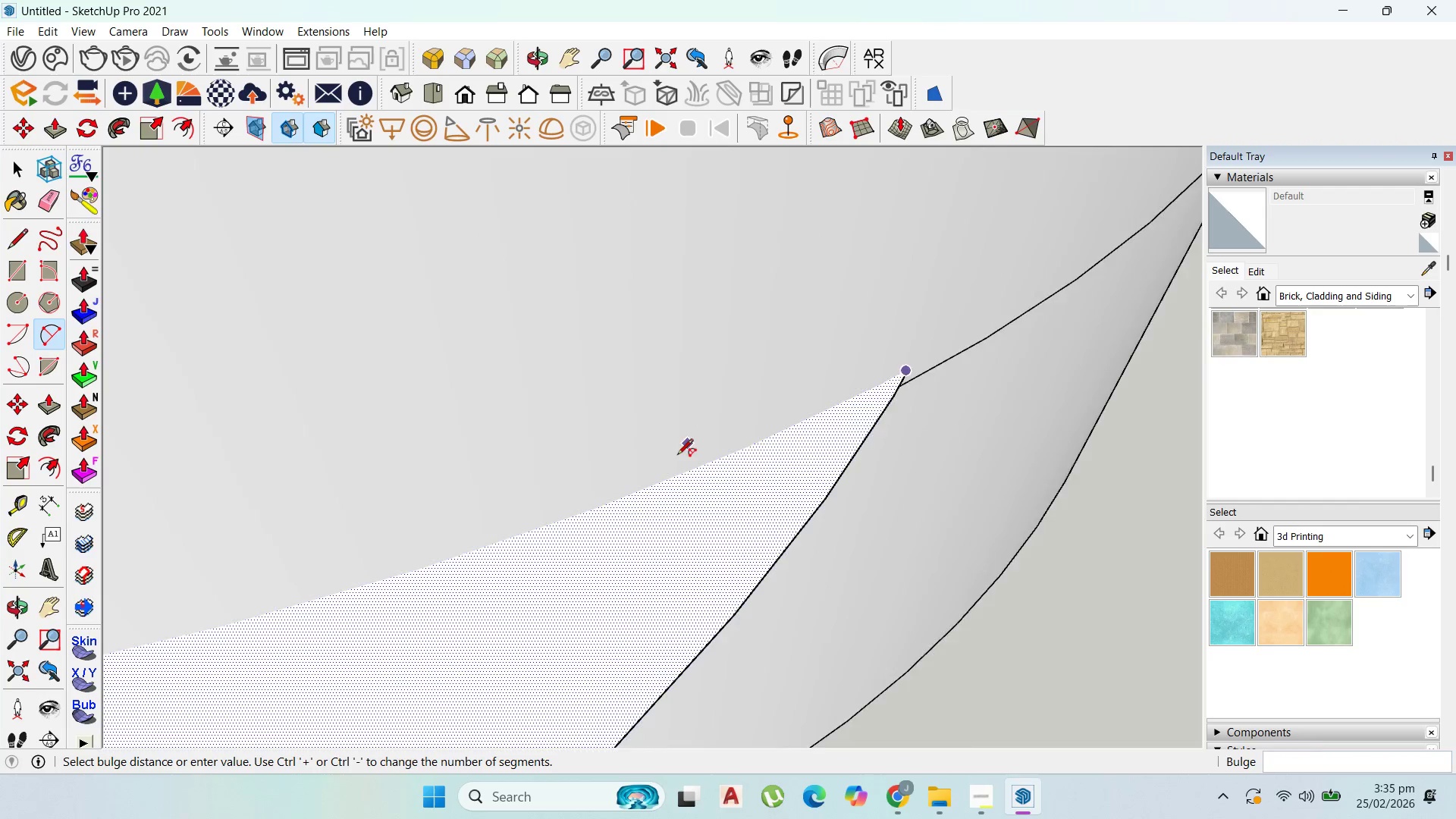 
scroll: coordinate [904, 375], scroll_direction: up, amount: 21.0
 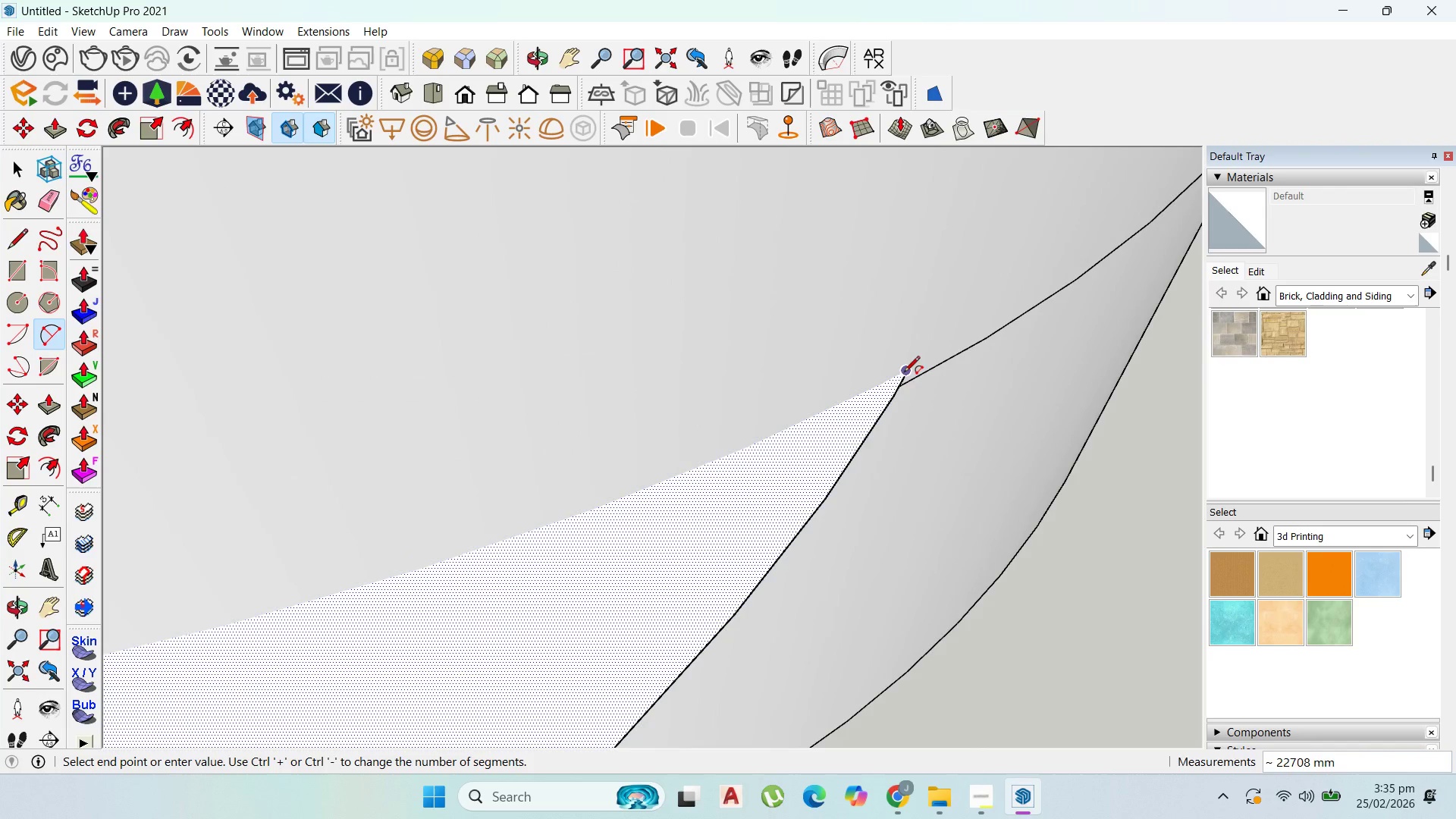 
scroll: coordinate [775, 389], scroll_direction: down, amount: 23.0
 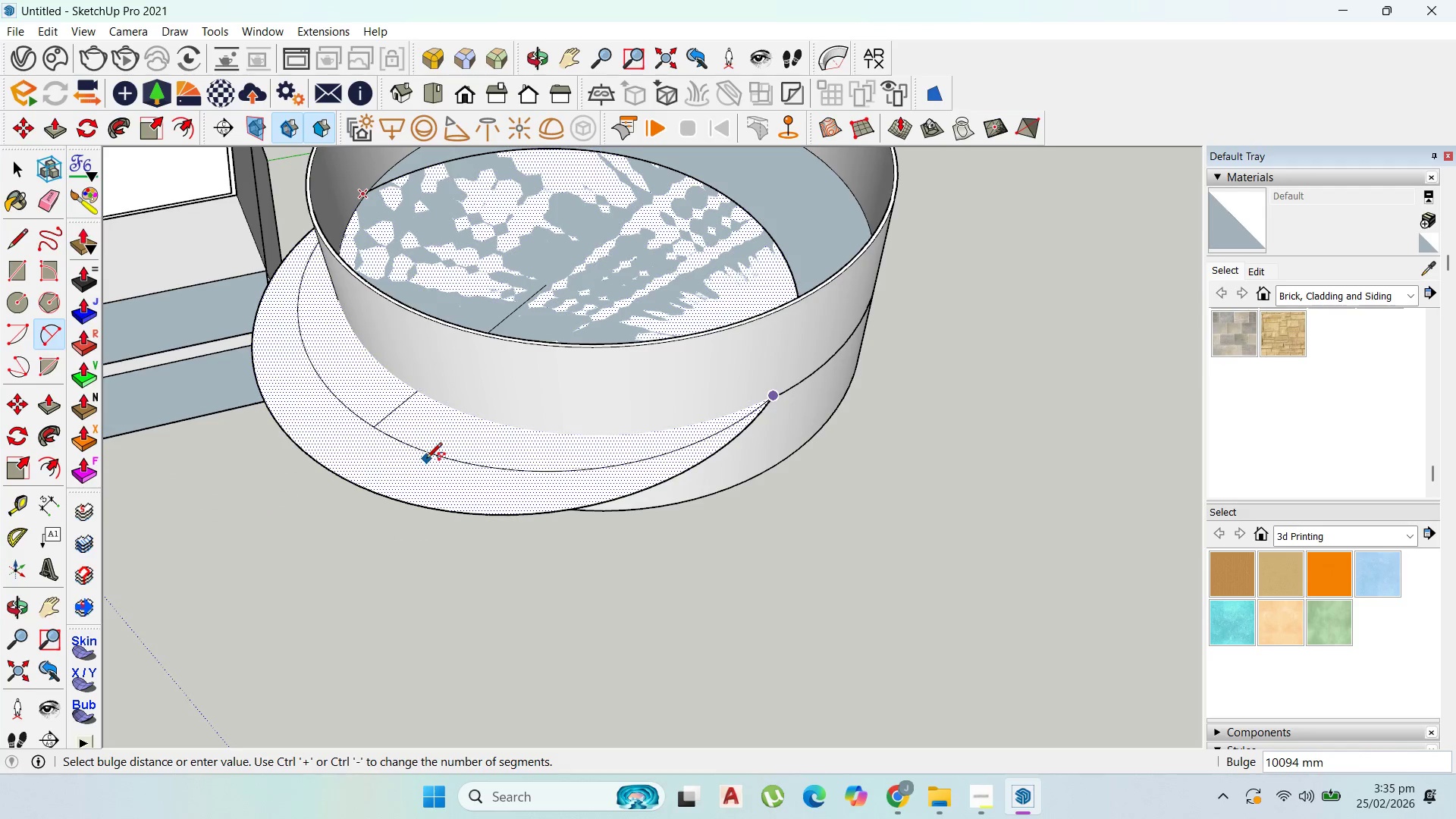 
hold_key(key=ShiftLeft, duration=1.52)
 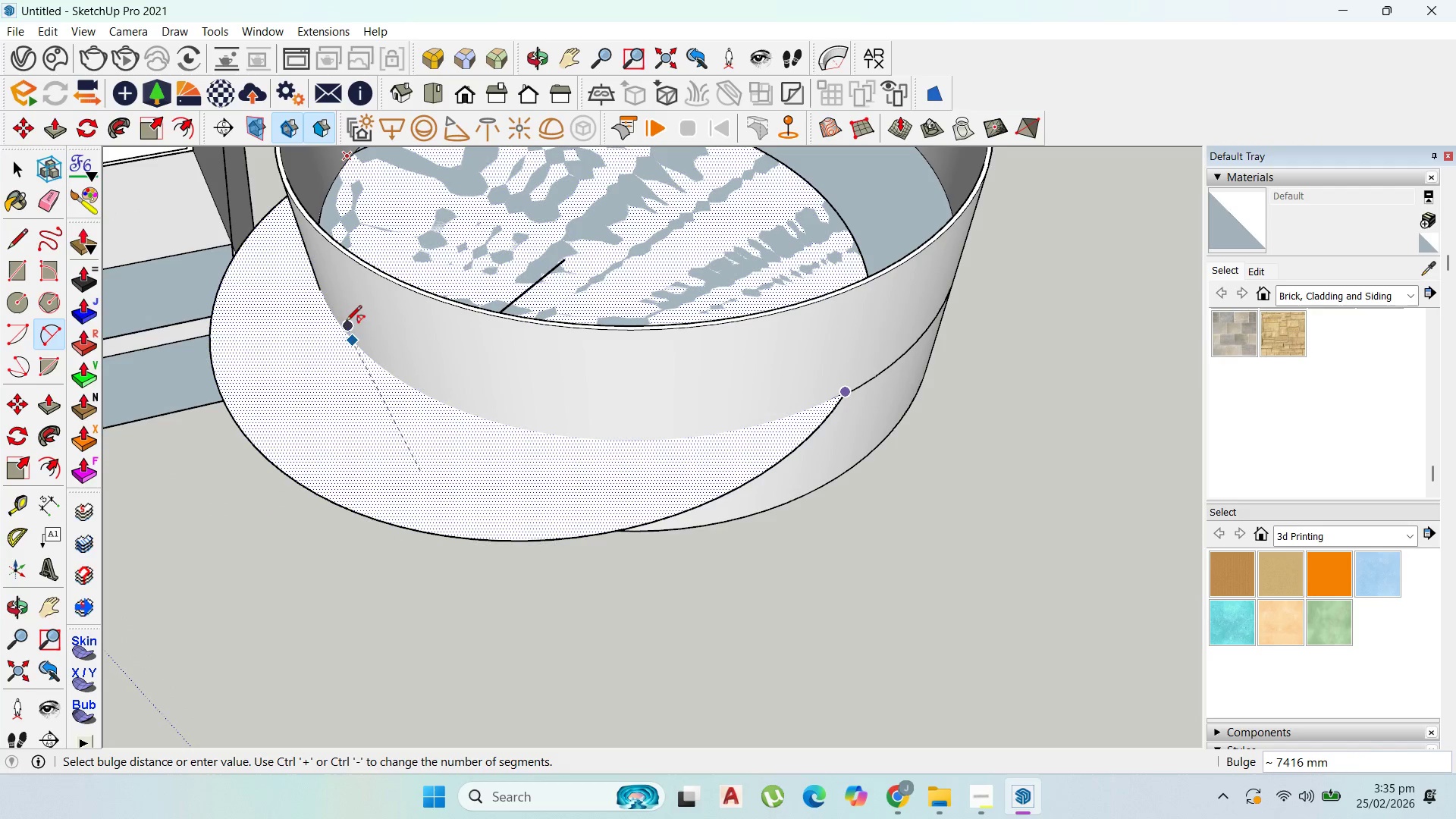 
hold_key(key=ShiftLeft, duration=1.5)
 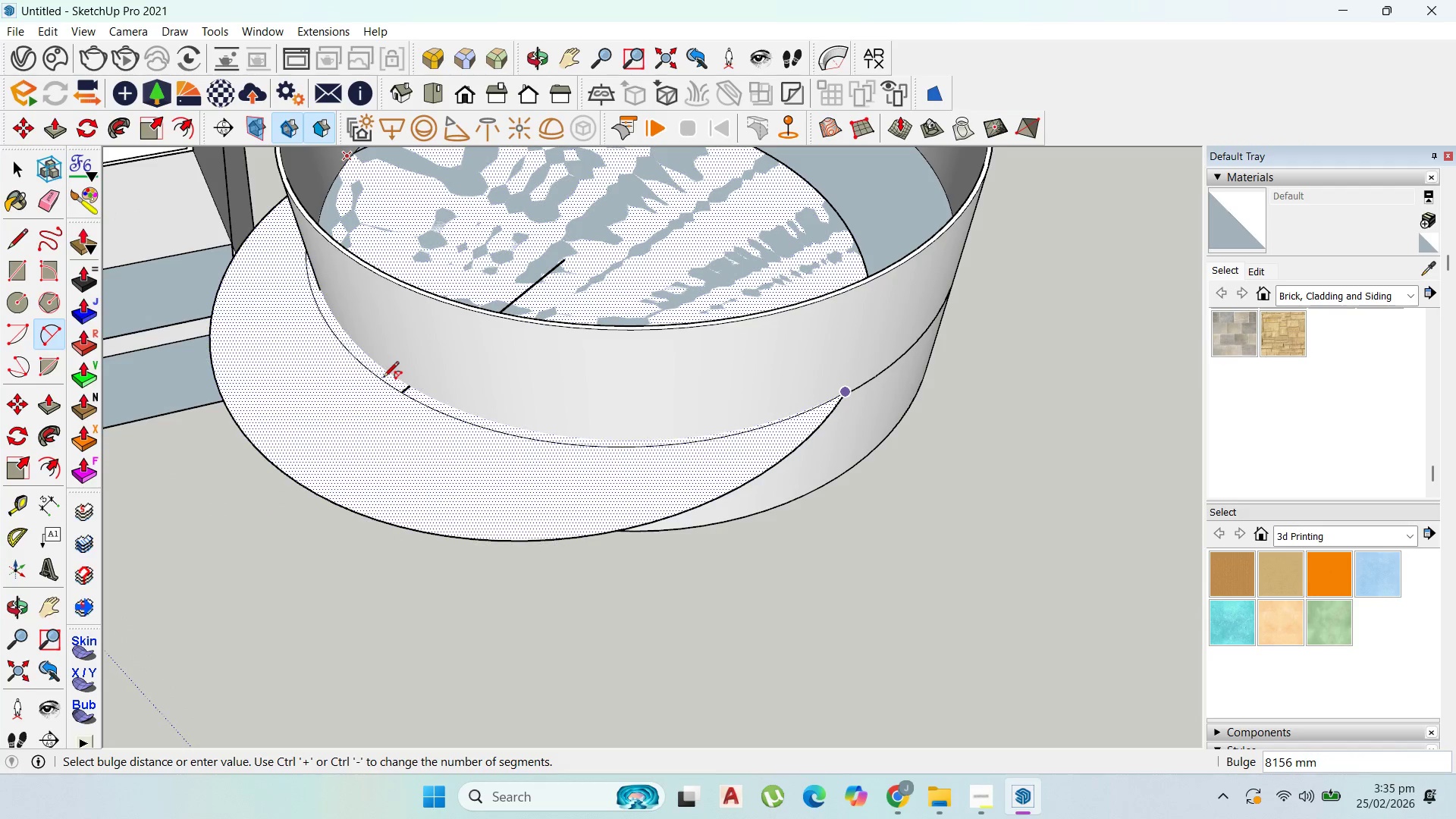 
scroll: coordinate [450, 412], scroll_direction: up, amount: 2.0
 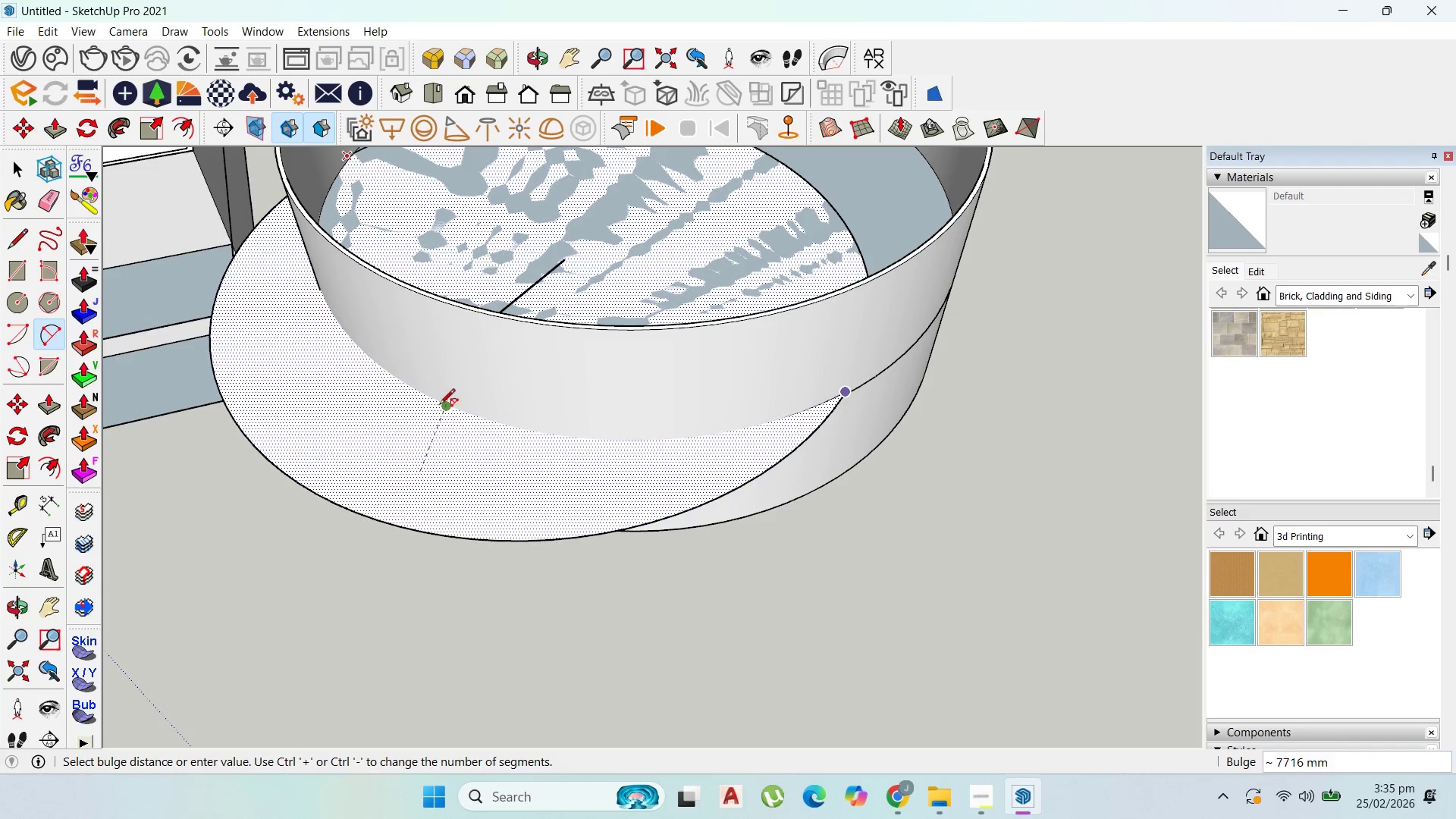 
hold_key(key=ShiftLeft, duration=1.51)
left_click([386, 378])
 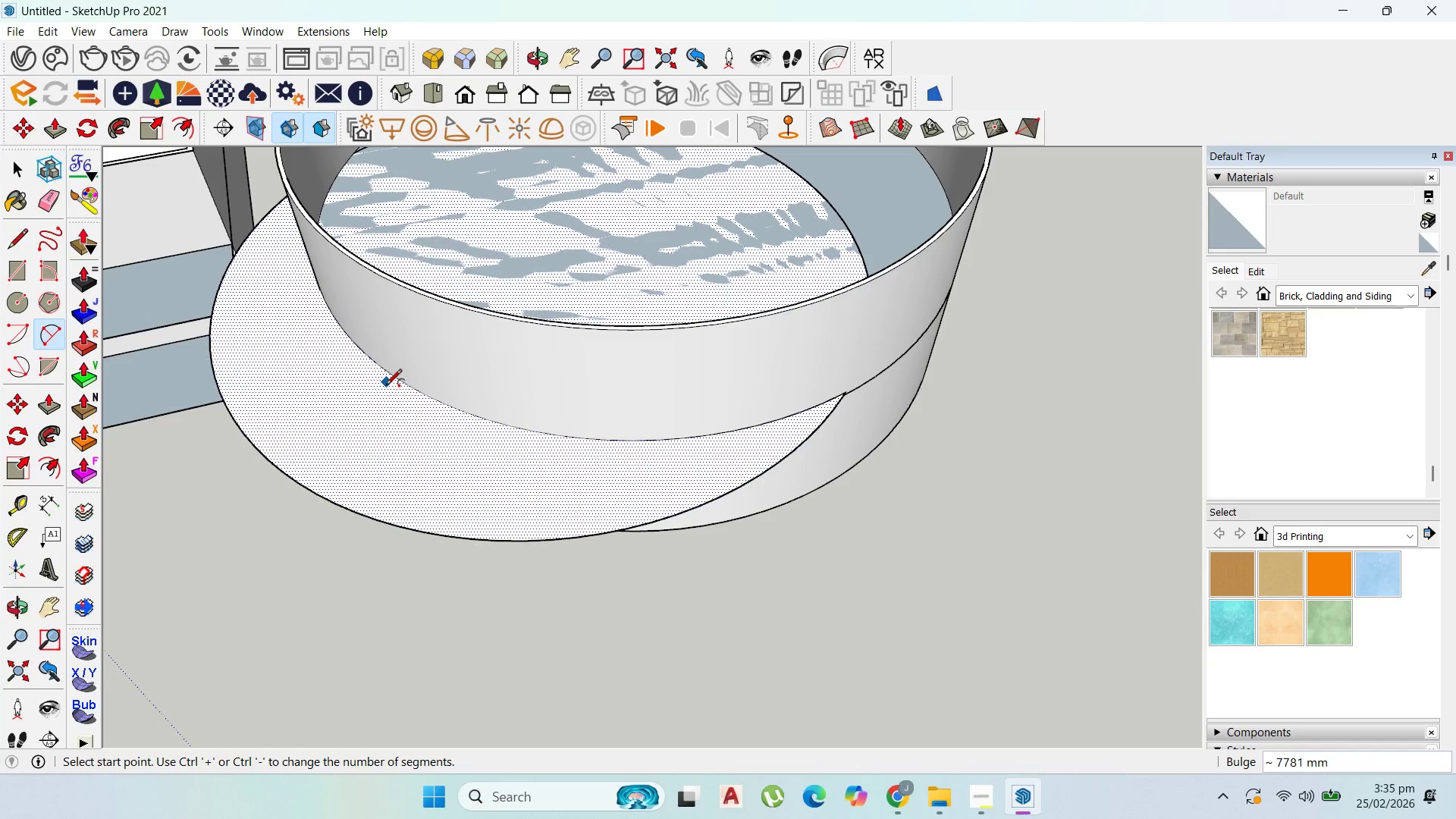 
key(Shift+ShiftLeft)
 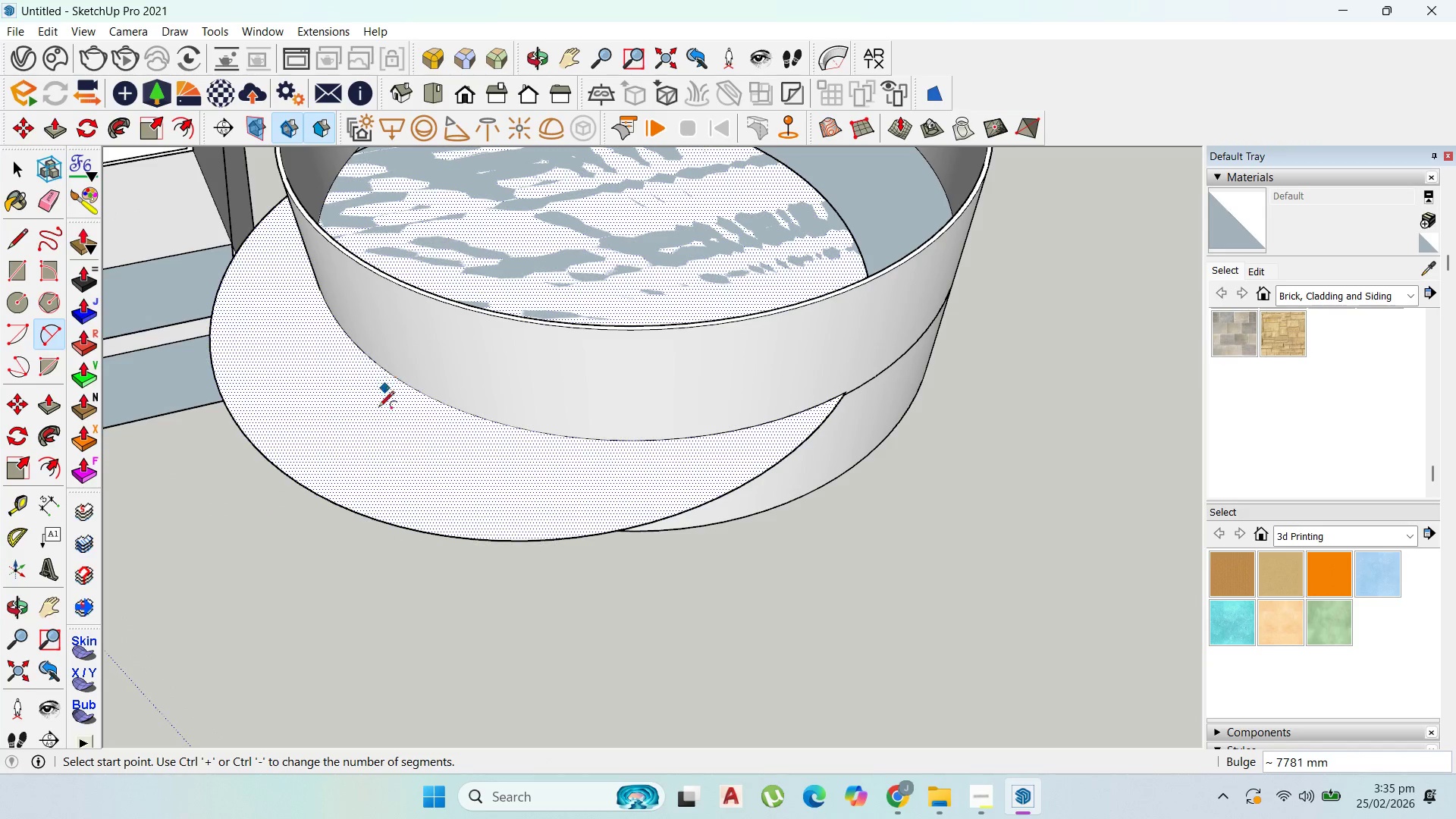 
key(Shift+ShiftLeft)
 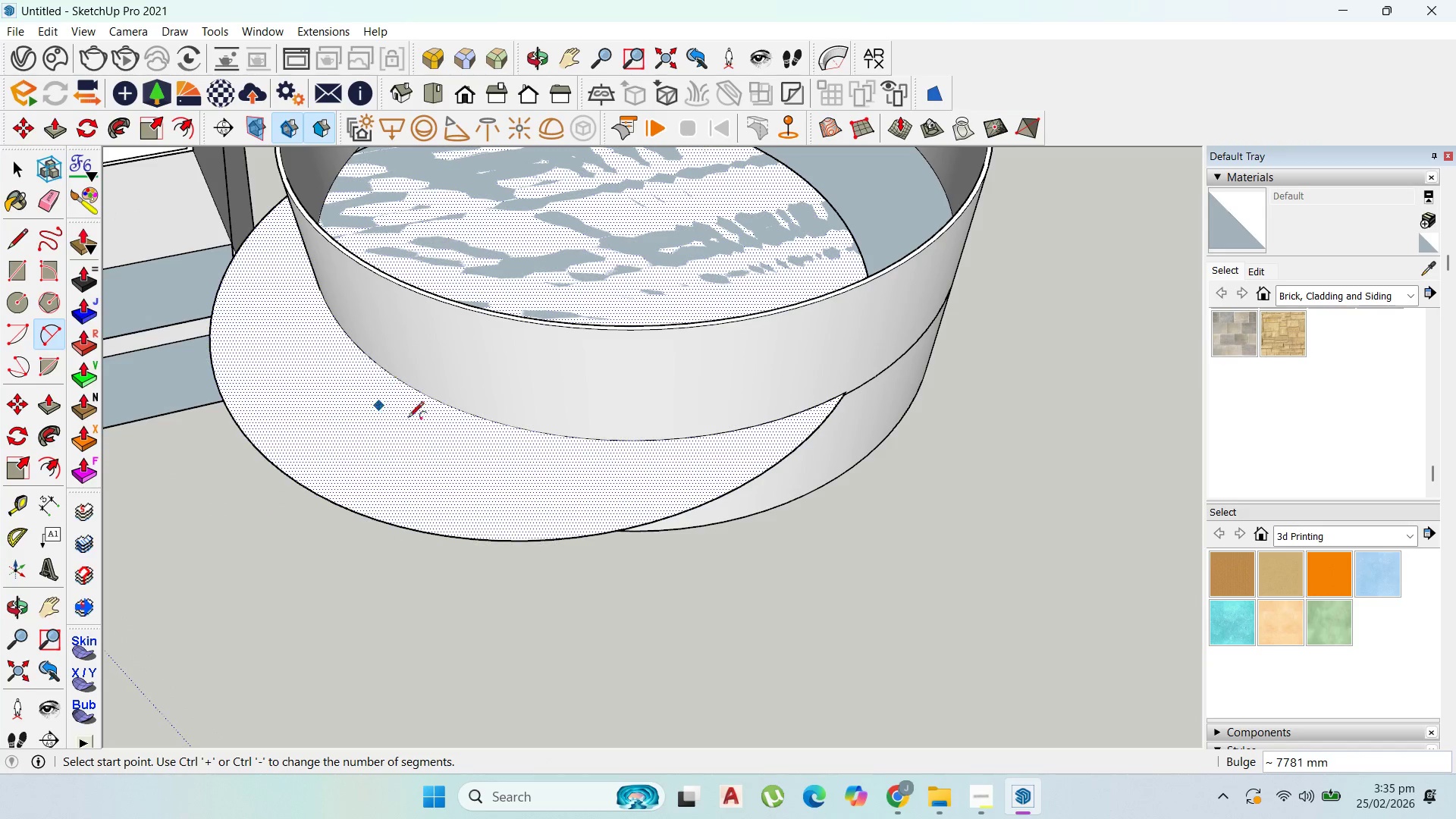 
key(Shift+ShiftLeft)
 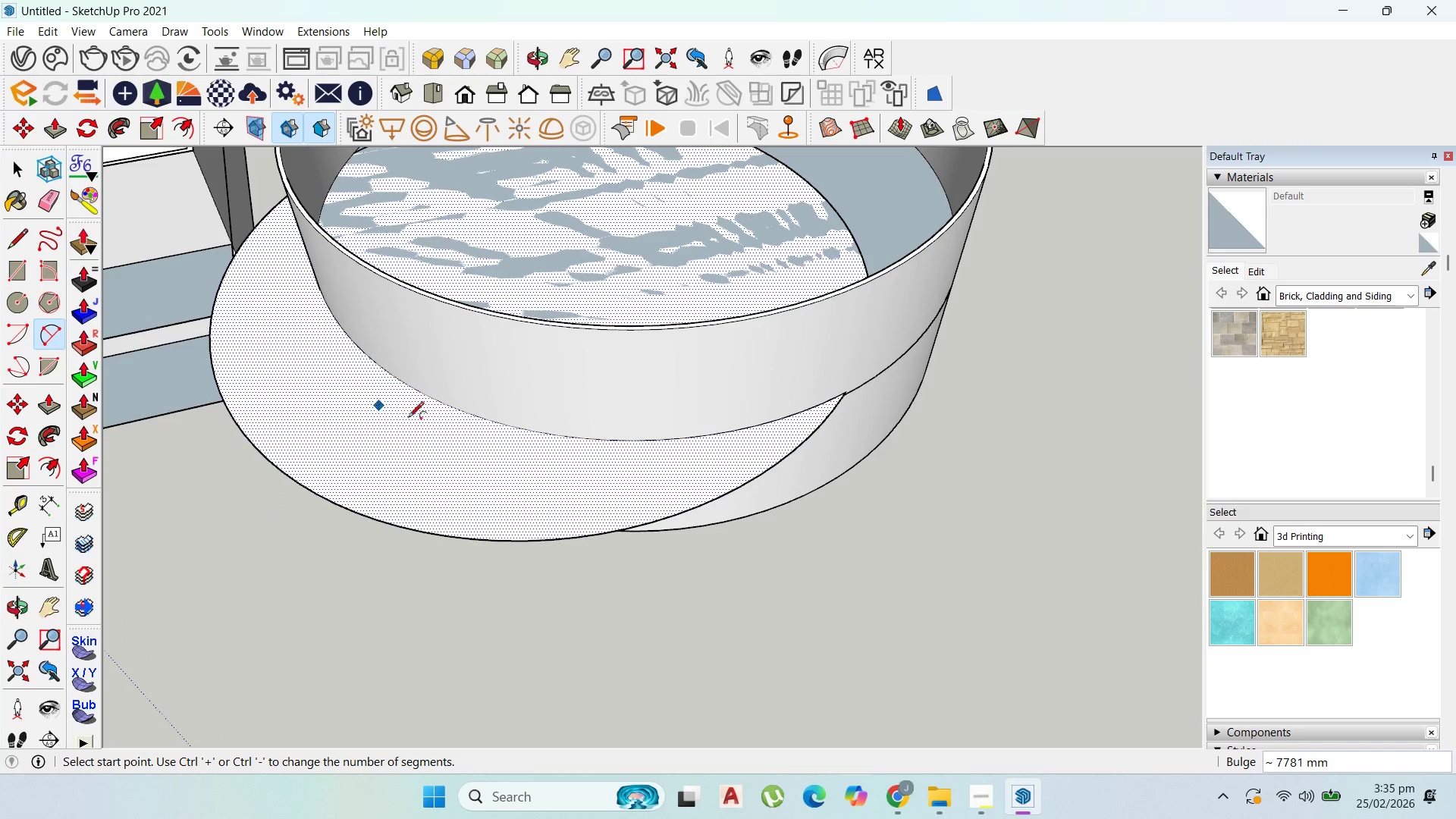 
key(Shift+ShiftLeft)
 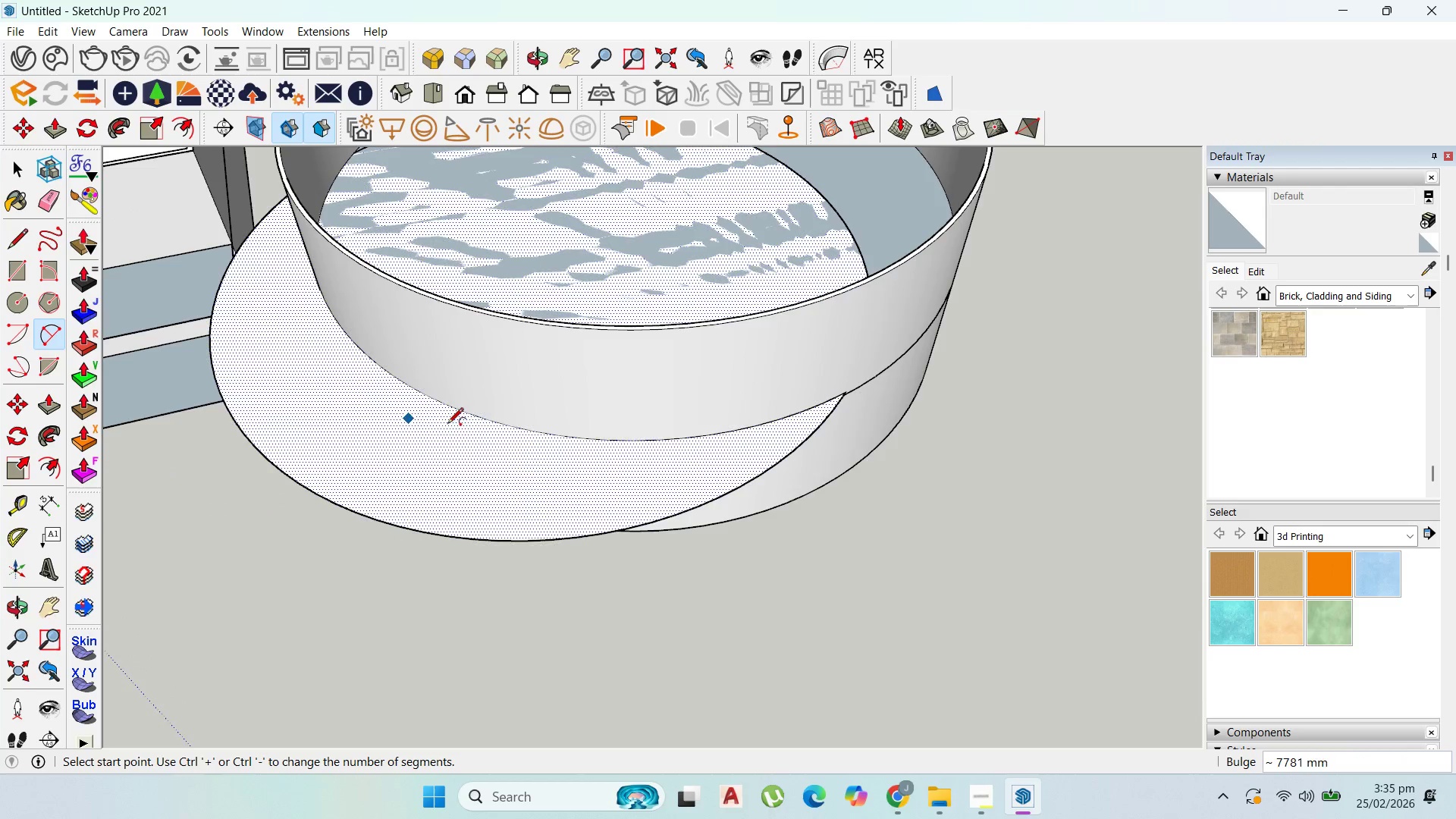 
key(Shift+ShiftLeft)
 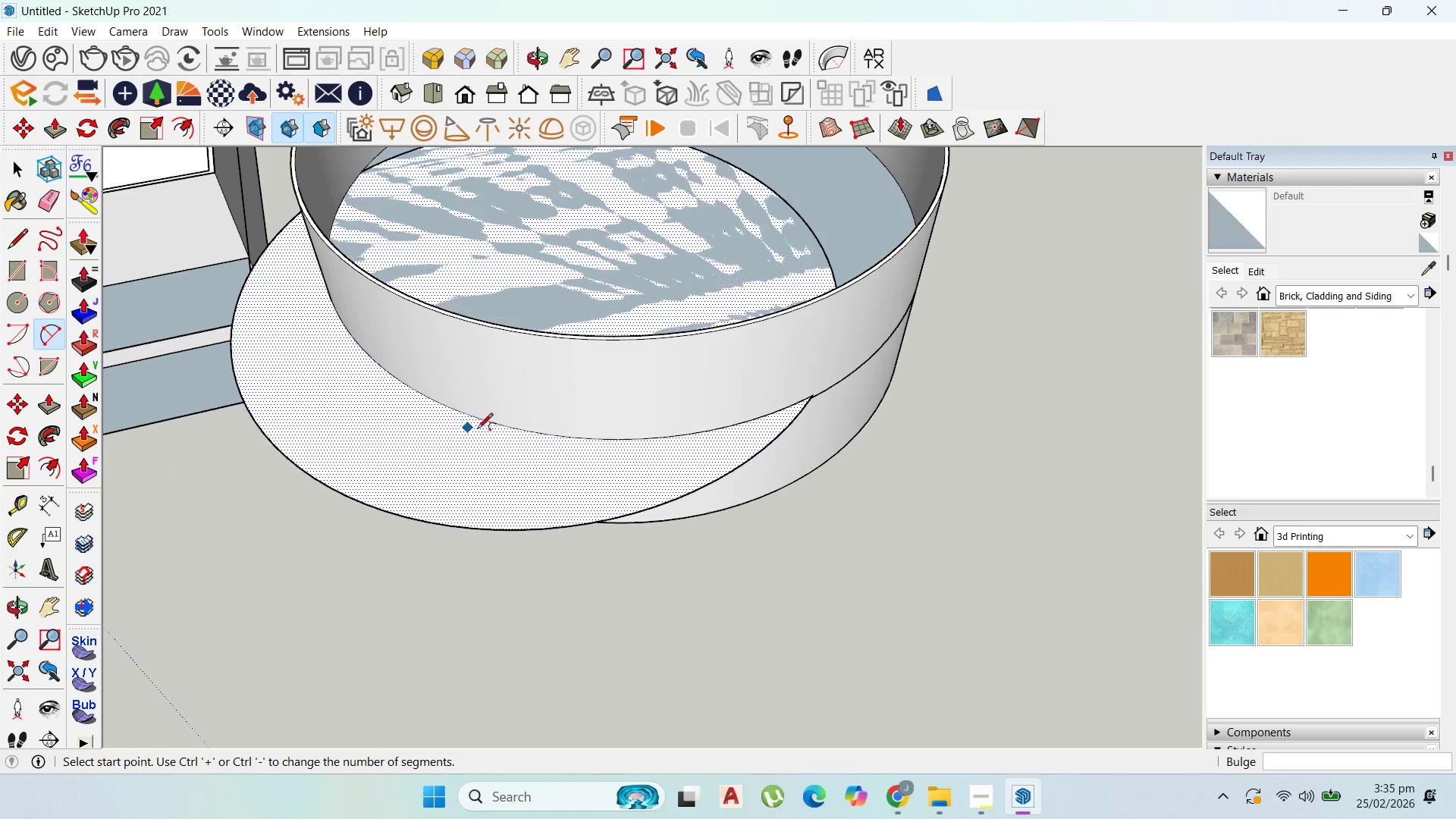 
scroll: coordinate [523, 444], scroll_direction: down, amount: 7.0
 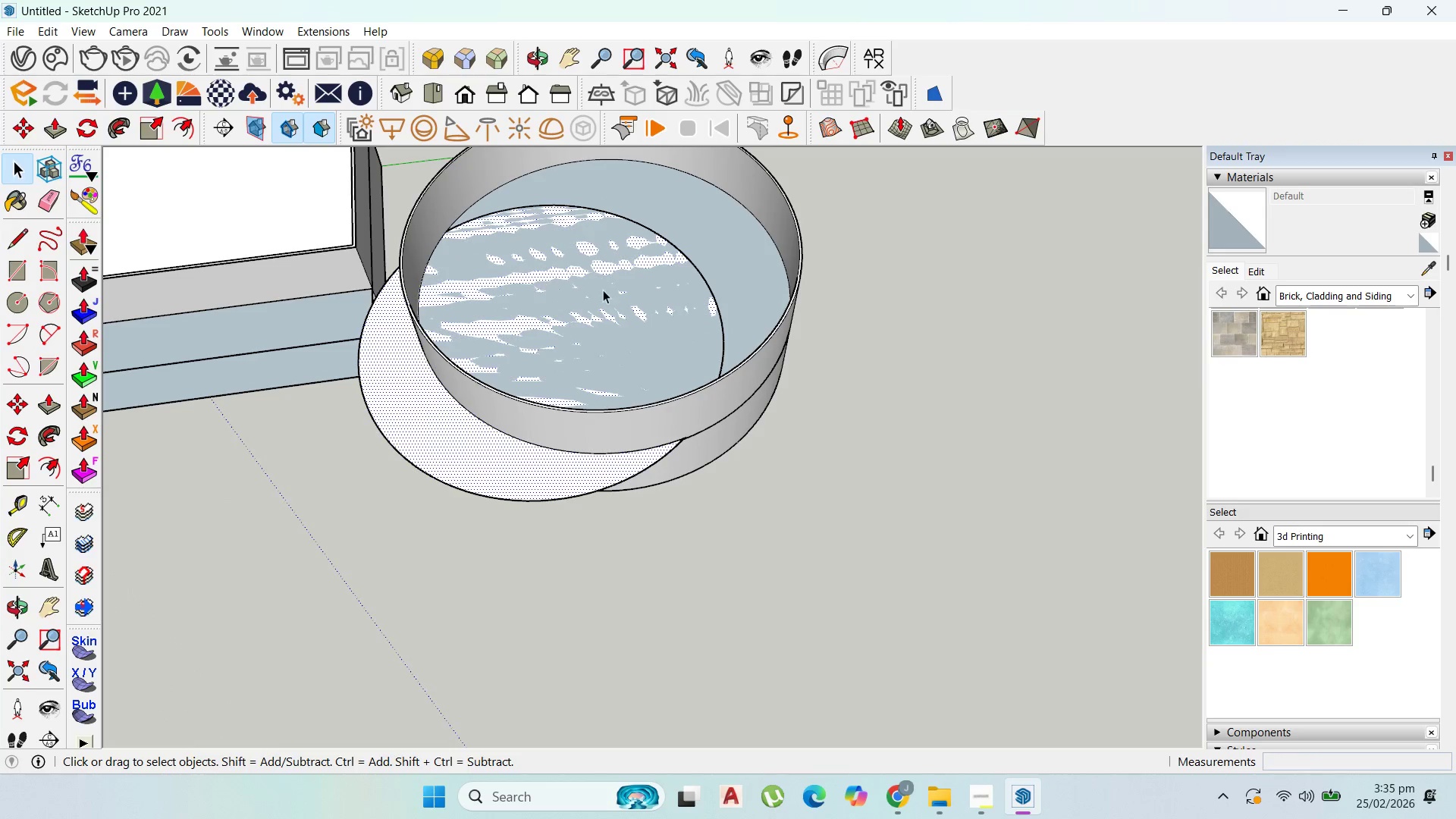 
left_click_drag(start_coordinate=[717, 280], to_coordinate=[688, 246])
 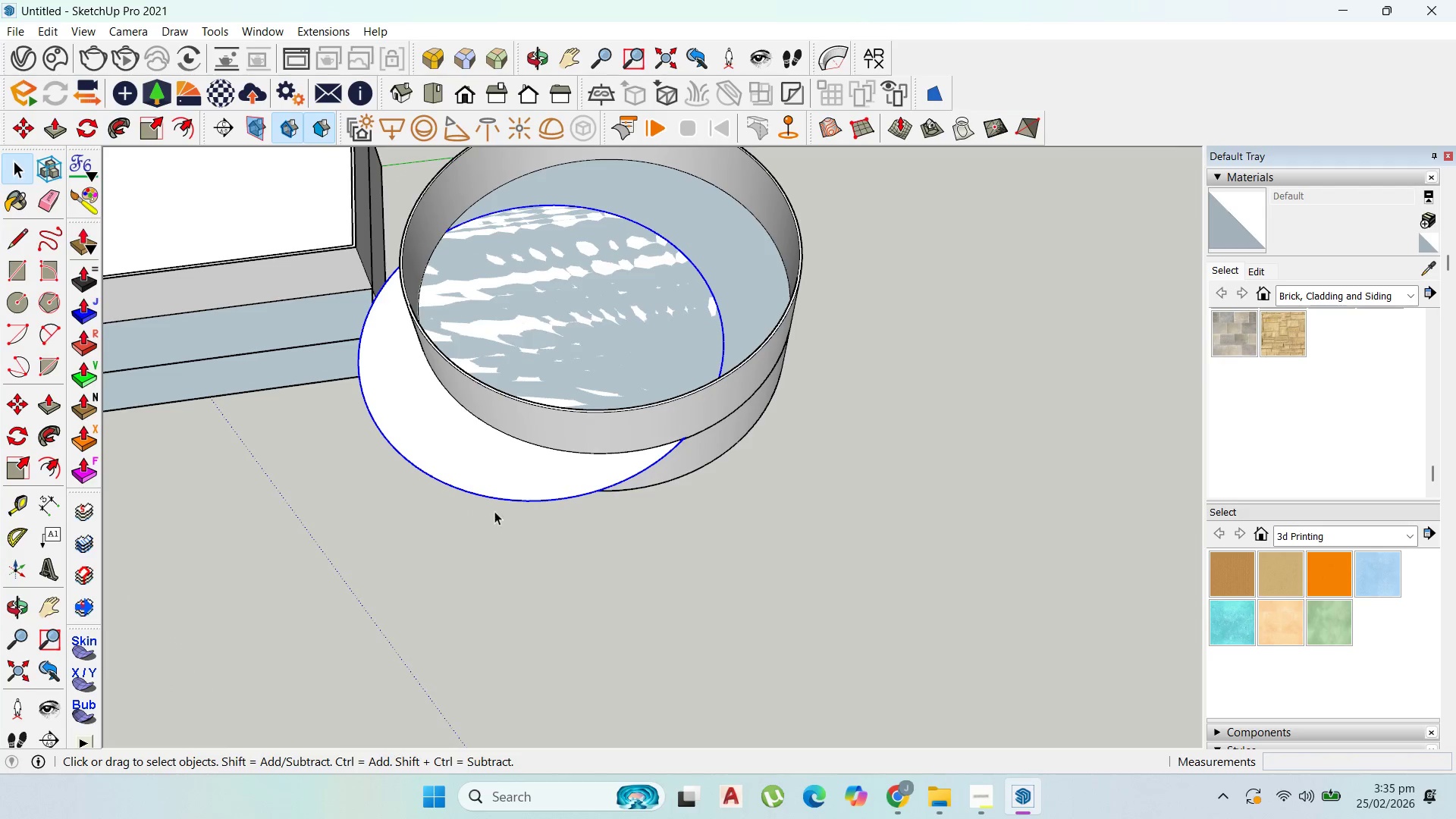 
double_click([500, 475])
 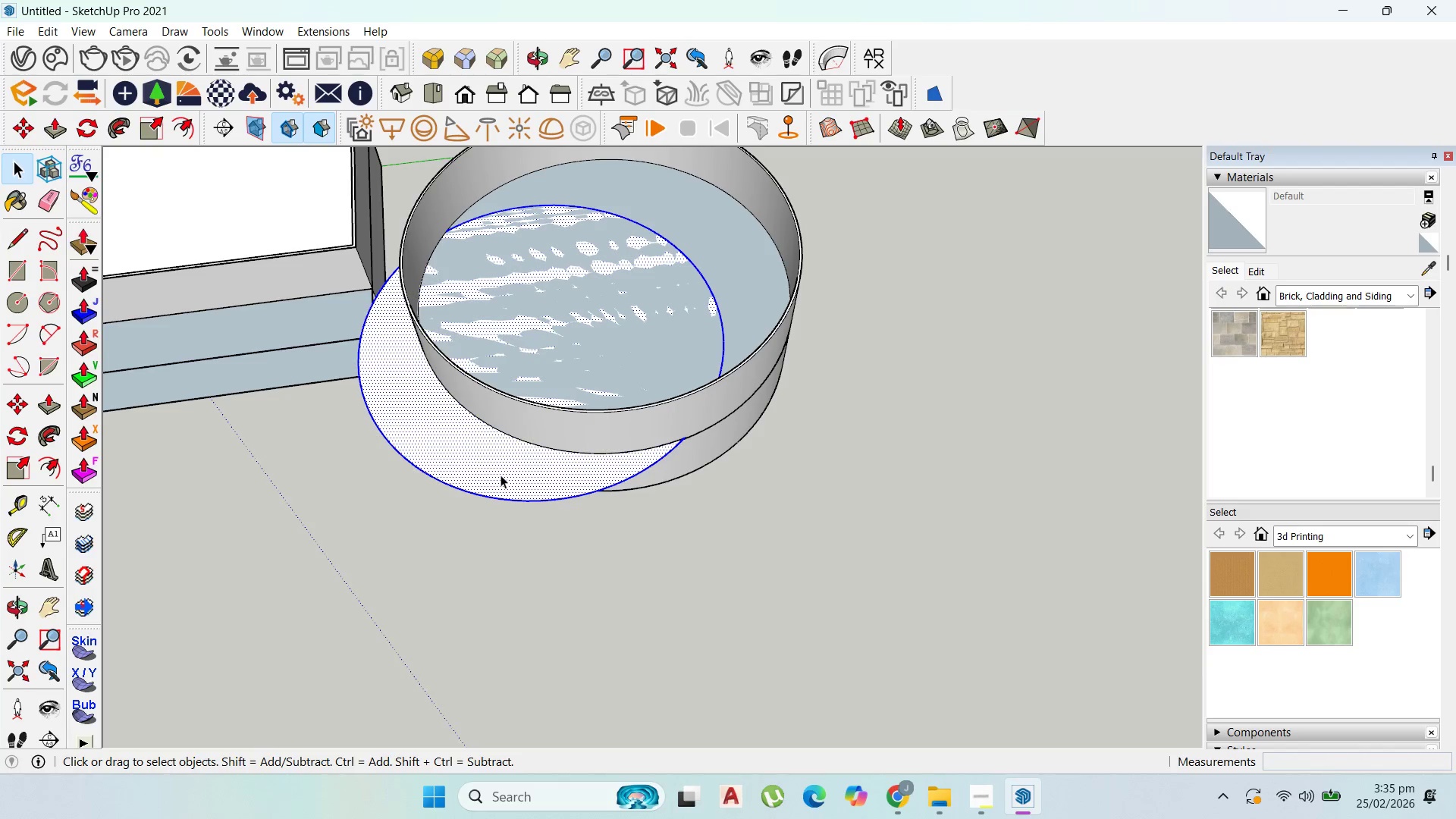 
triple_click([500, 475])
 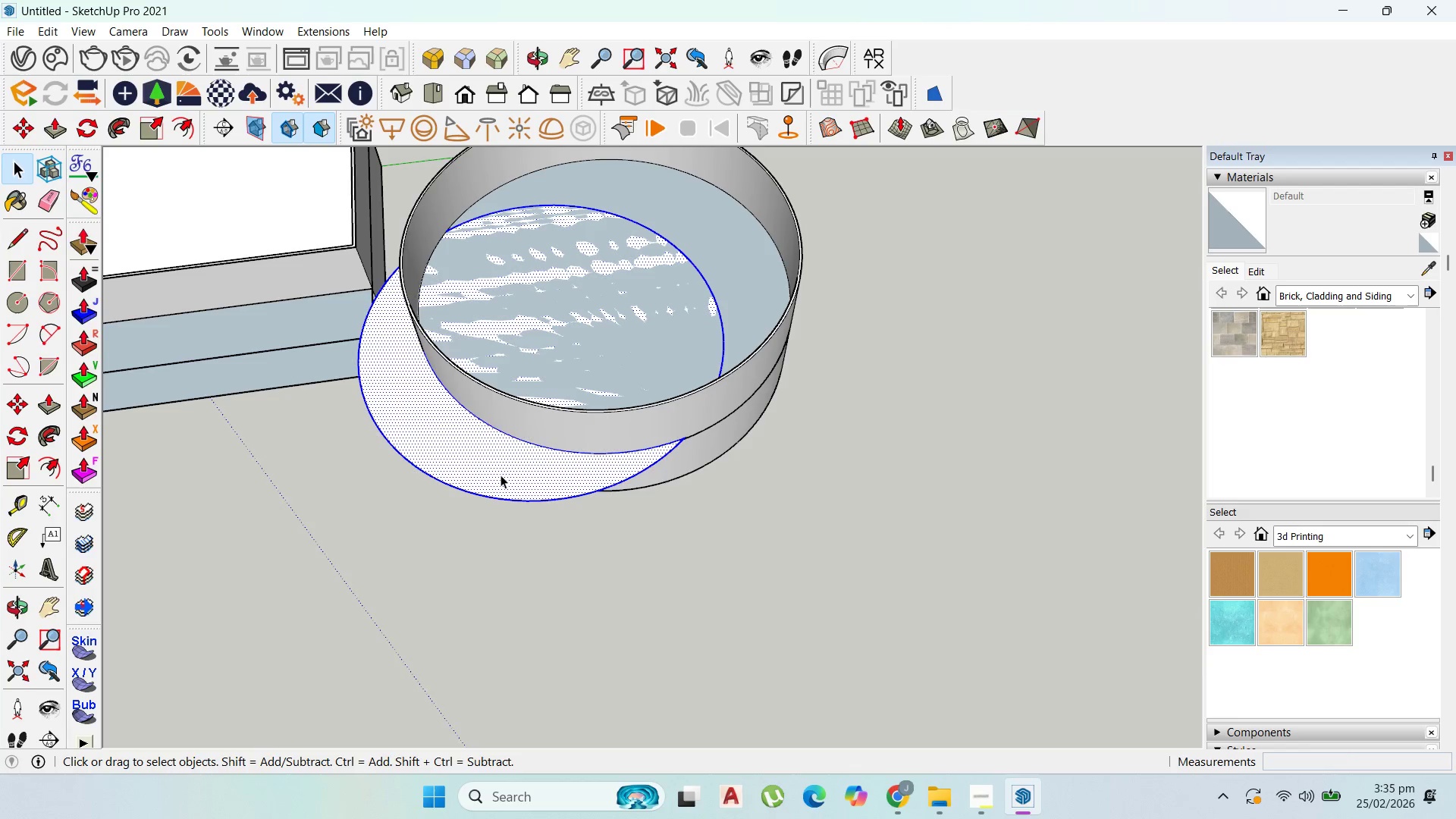 
triple_click([500, 475])
 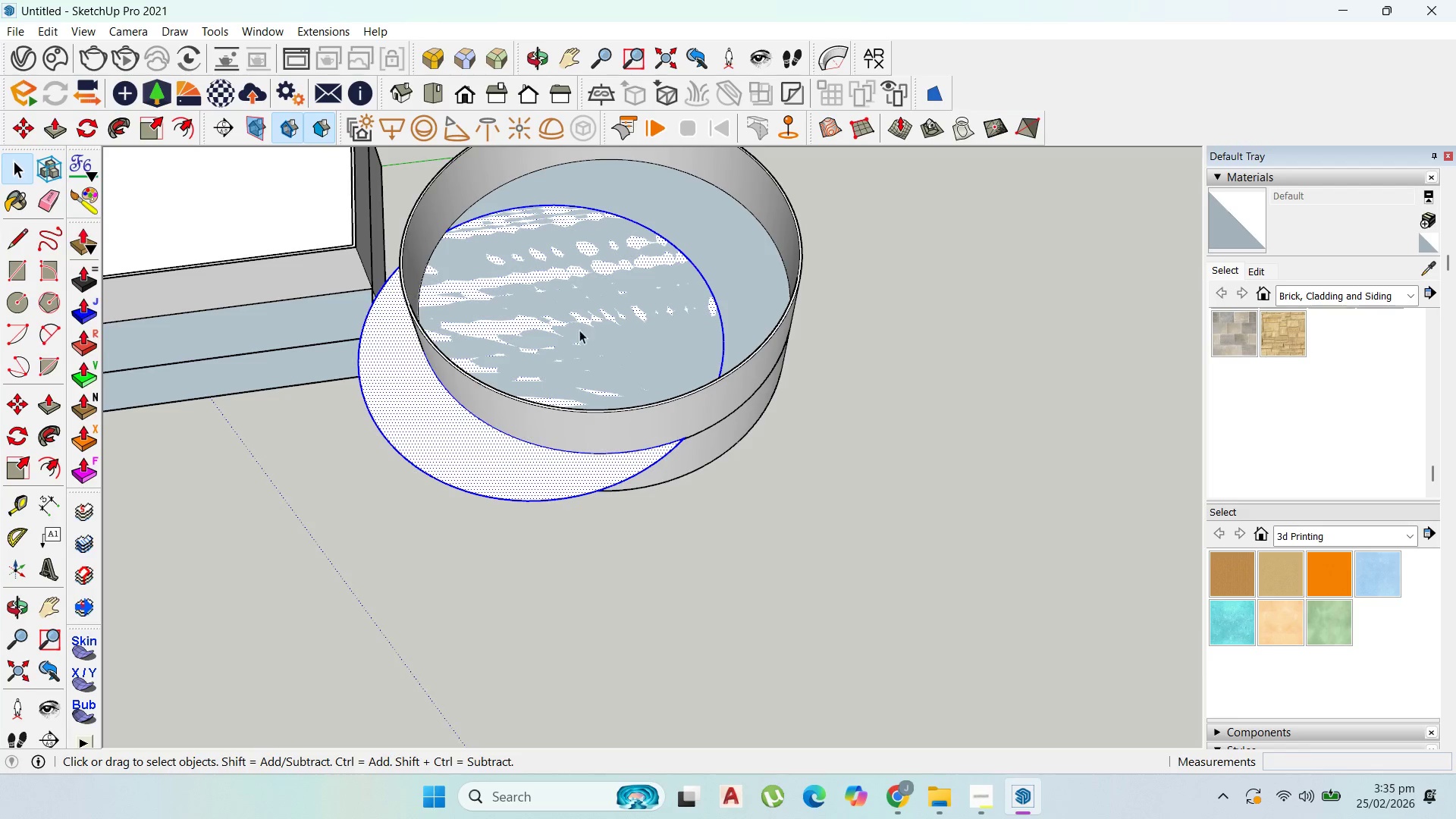 
left_click([596, 301])
 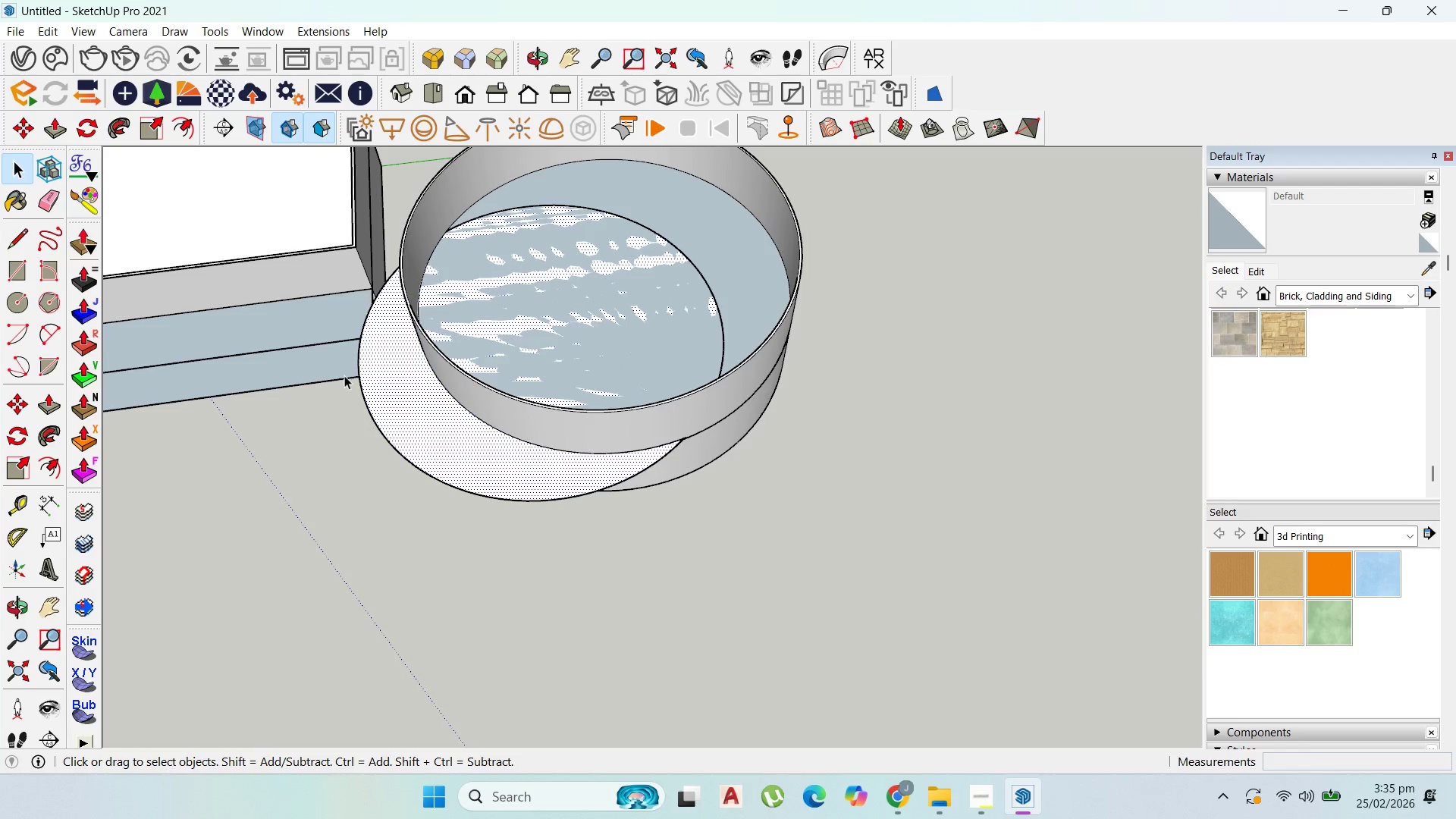 
scroll: coordinate [361, 380], scroll_direction: up, amount: 3.0
 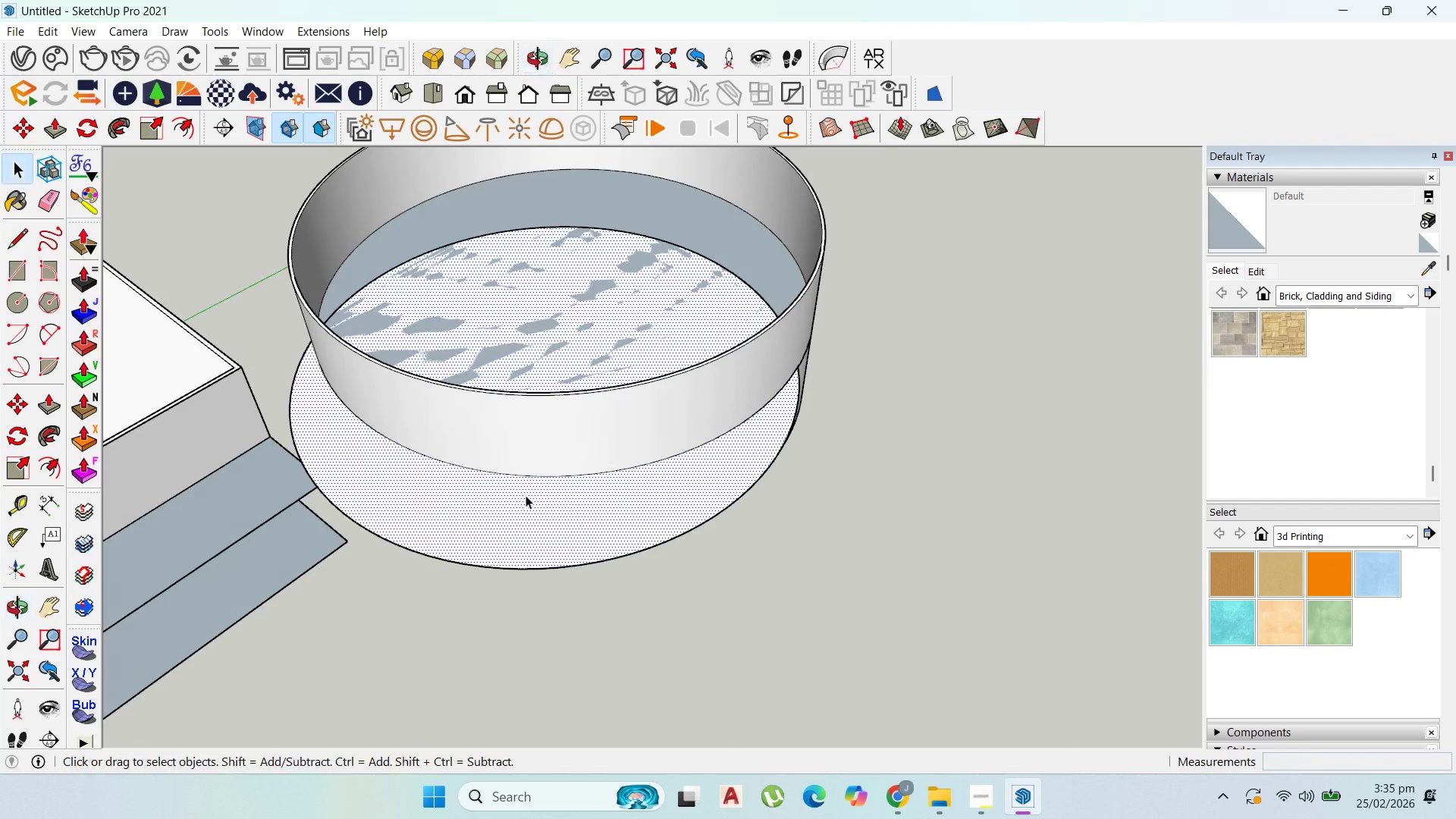 
key(Control+Z)
 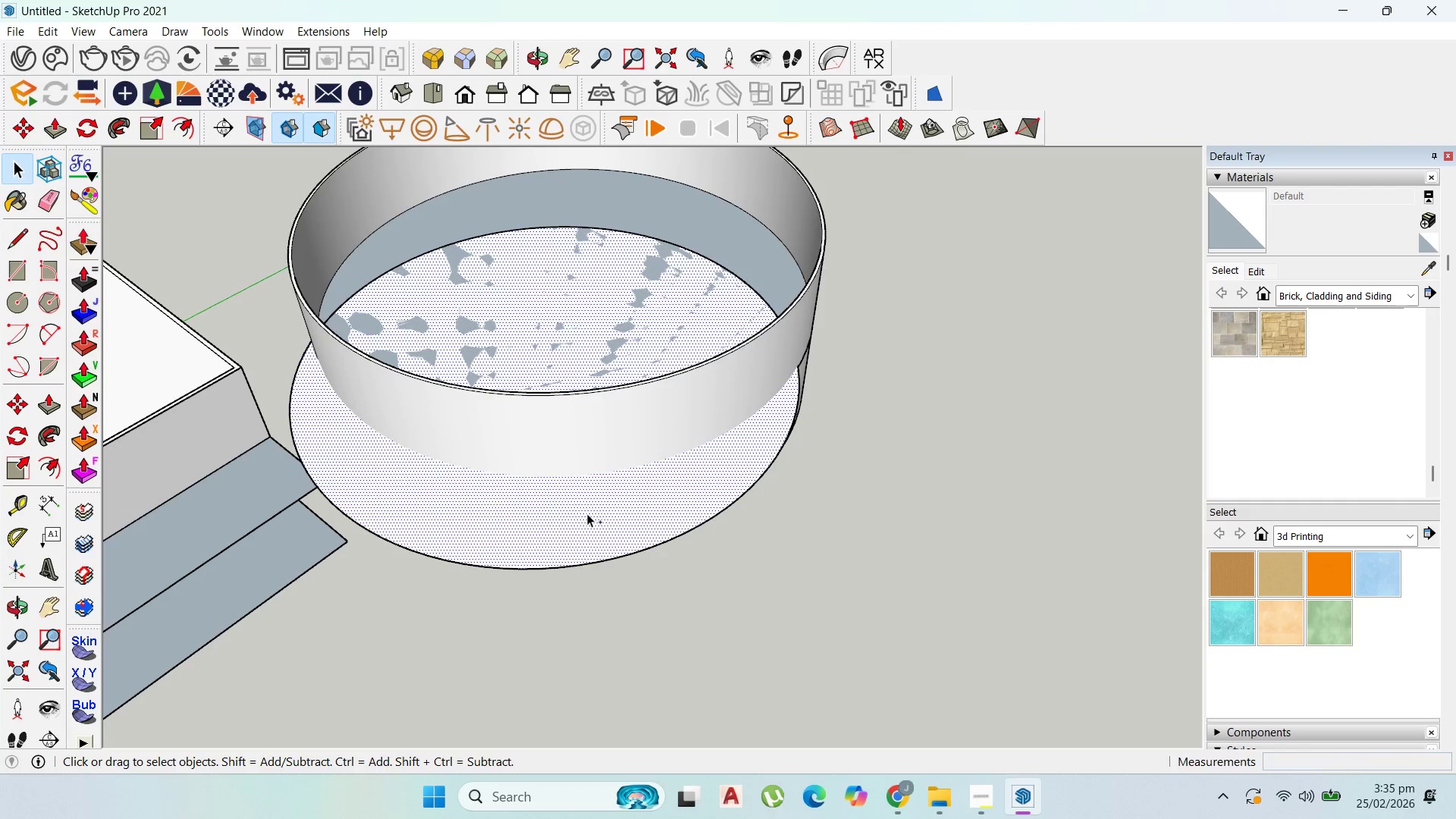 
left_click([587, 513])
 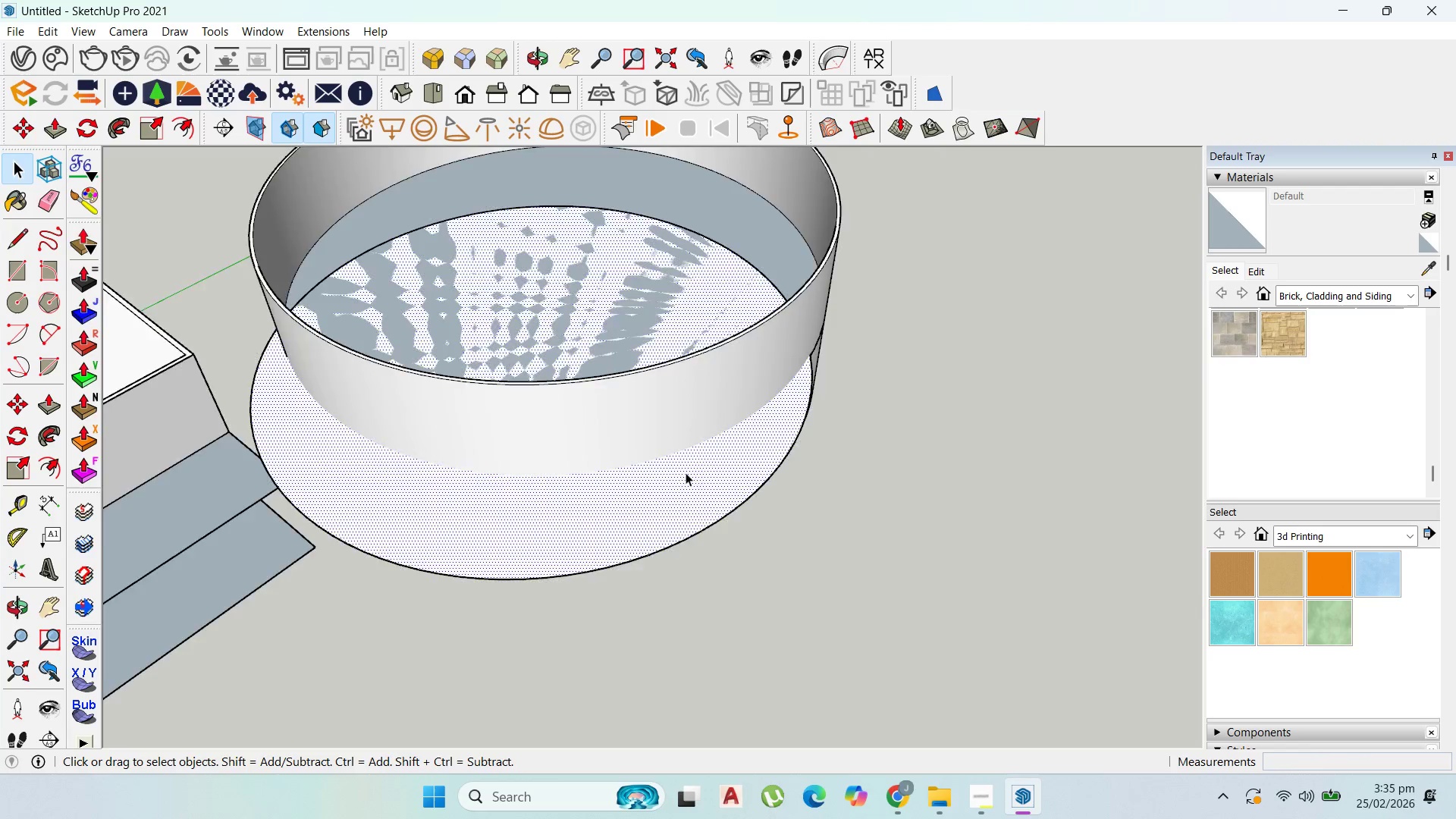 
scroll: coordinate [881, 331], scroll_direction: up, amount: 11.0
 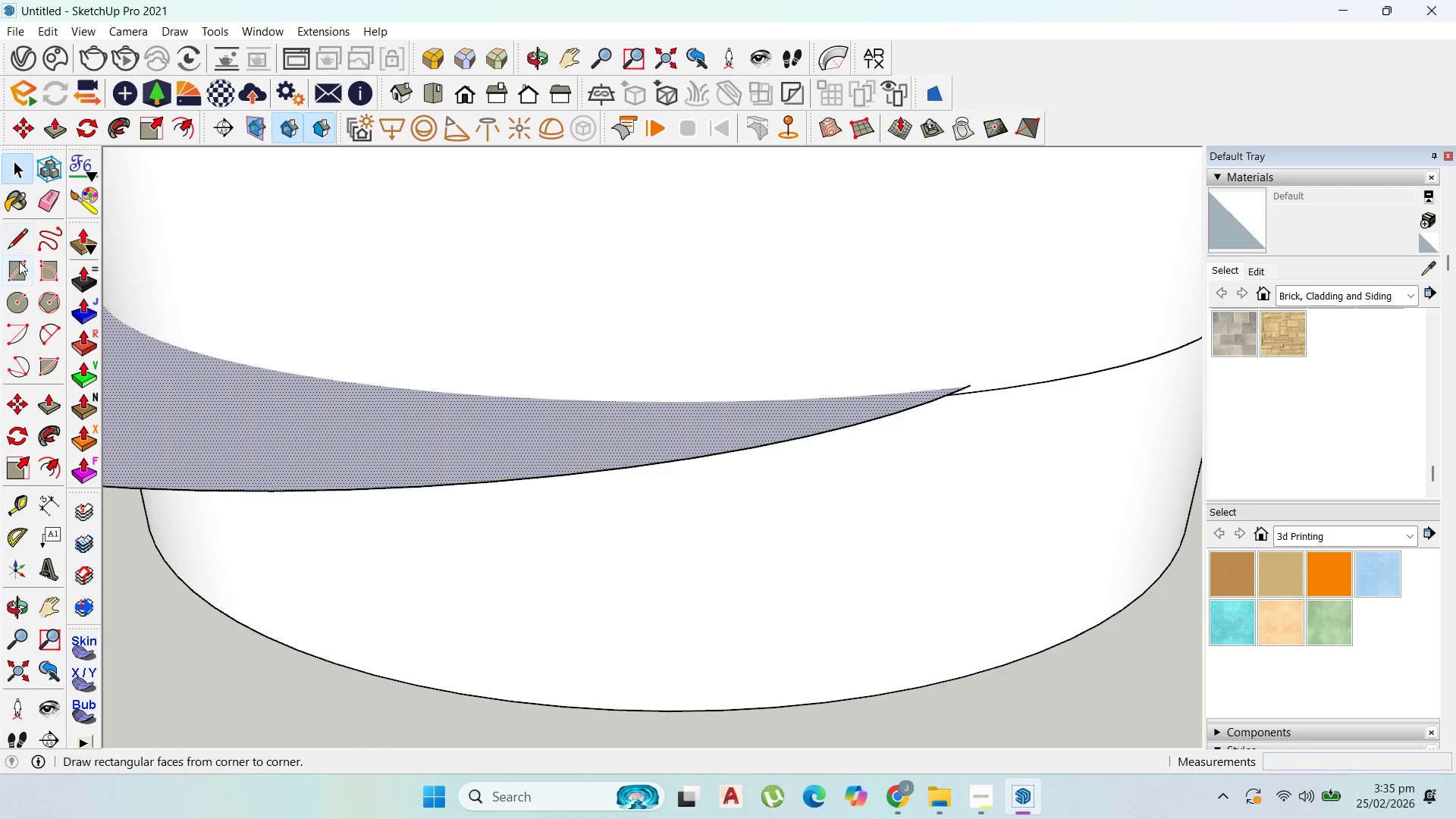 
left_click([40, 345])
 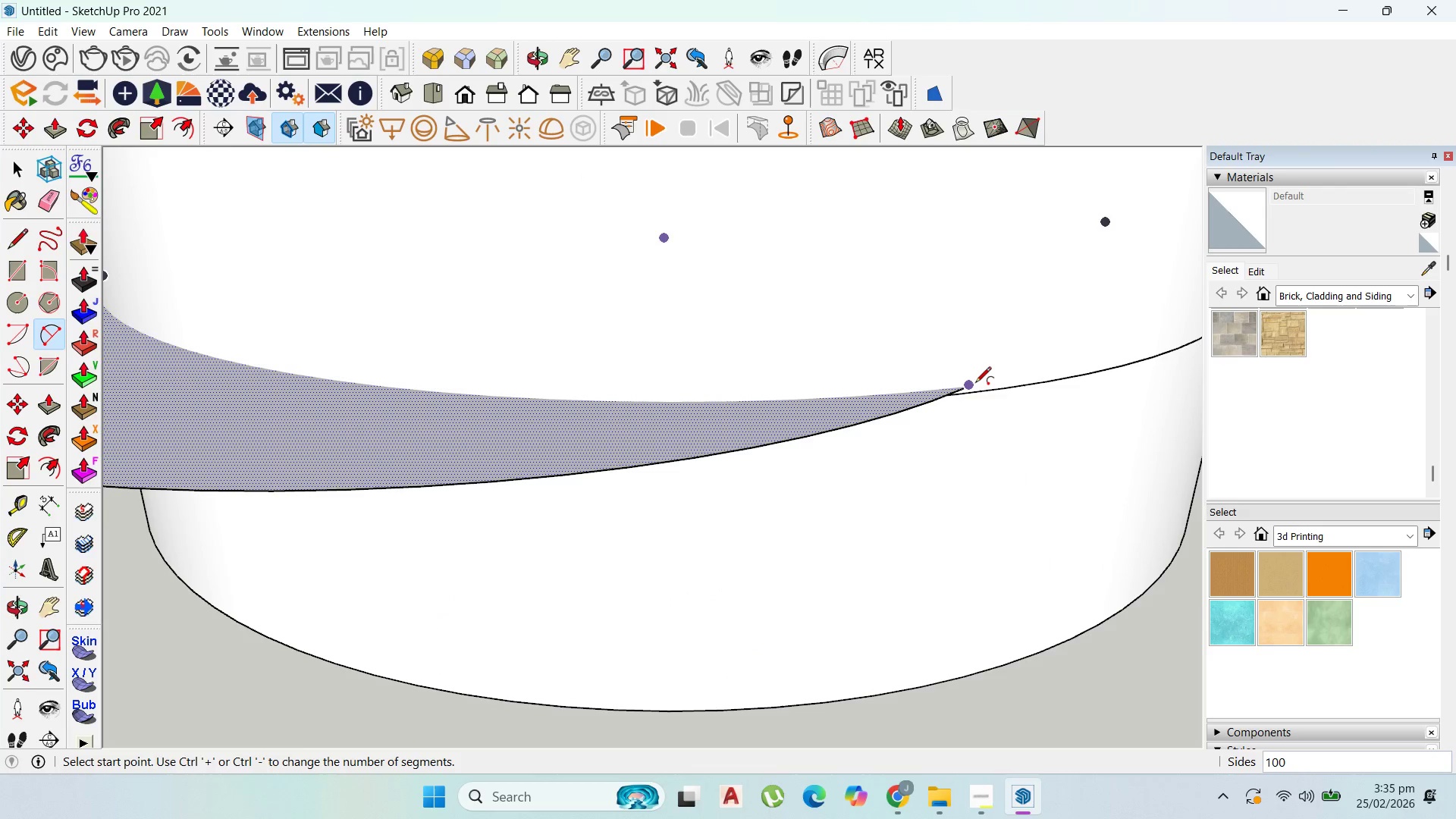 
left_click([975, 384])
 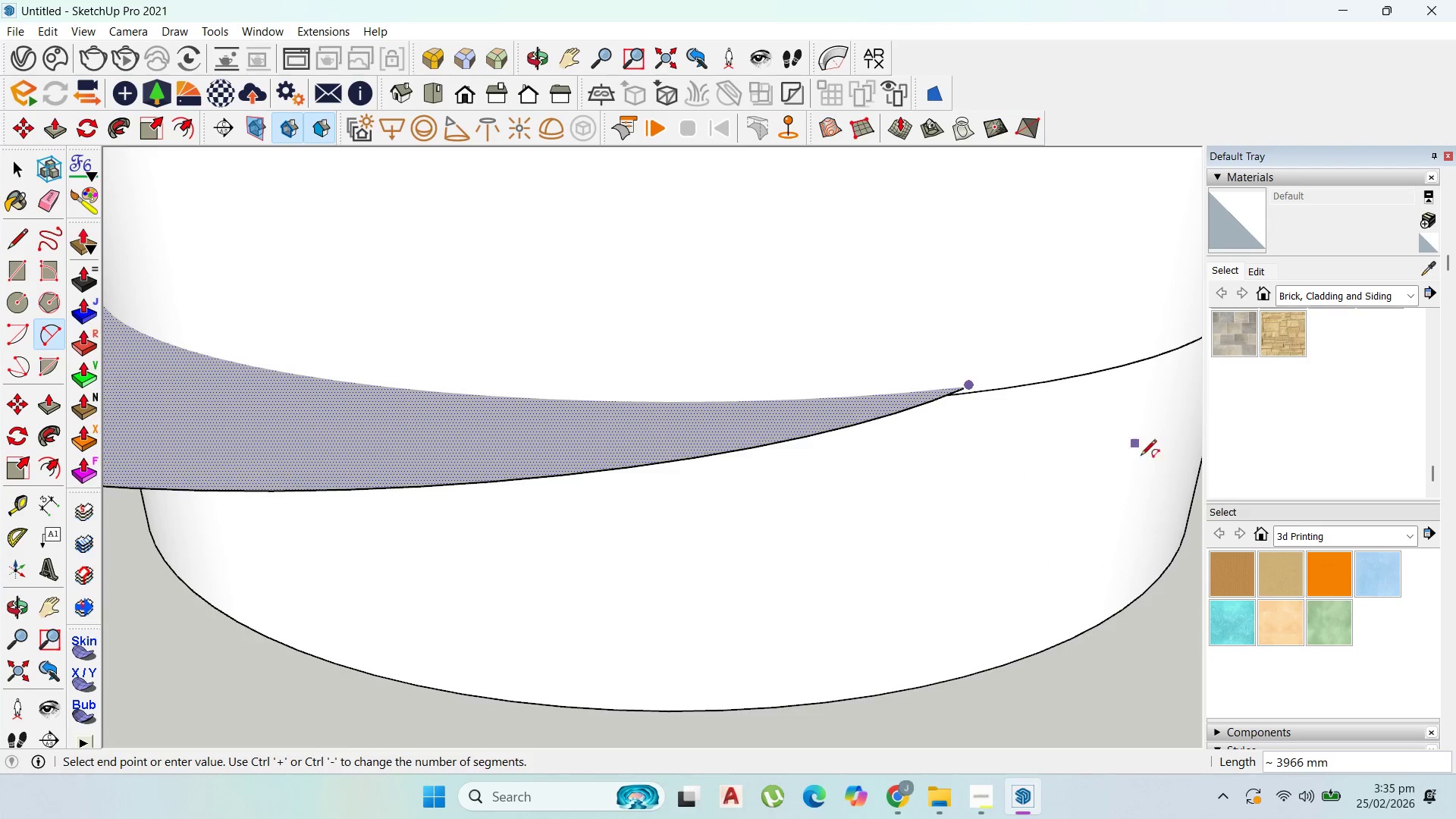 
scroll: coordinate [821, 384], scroll_direction: down, amount: 12.0
 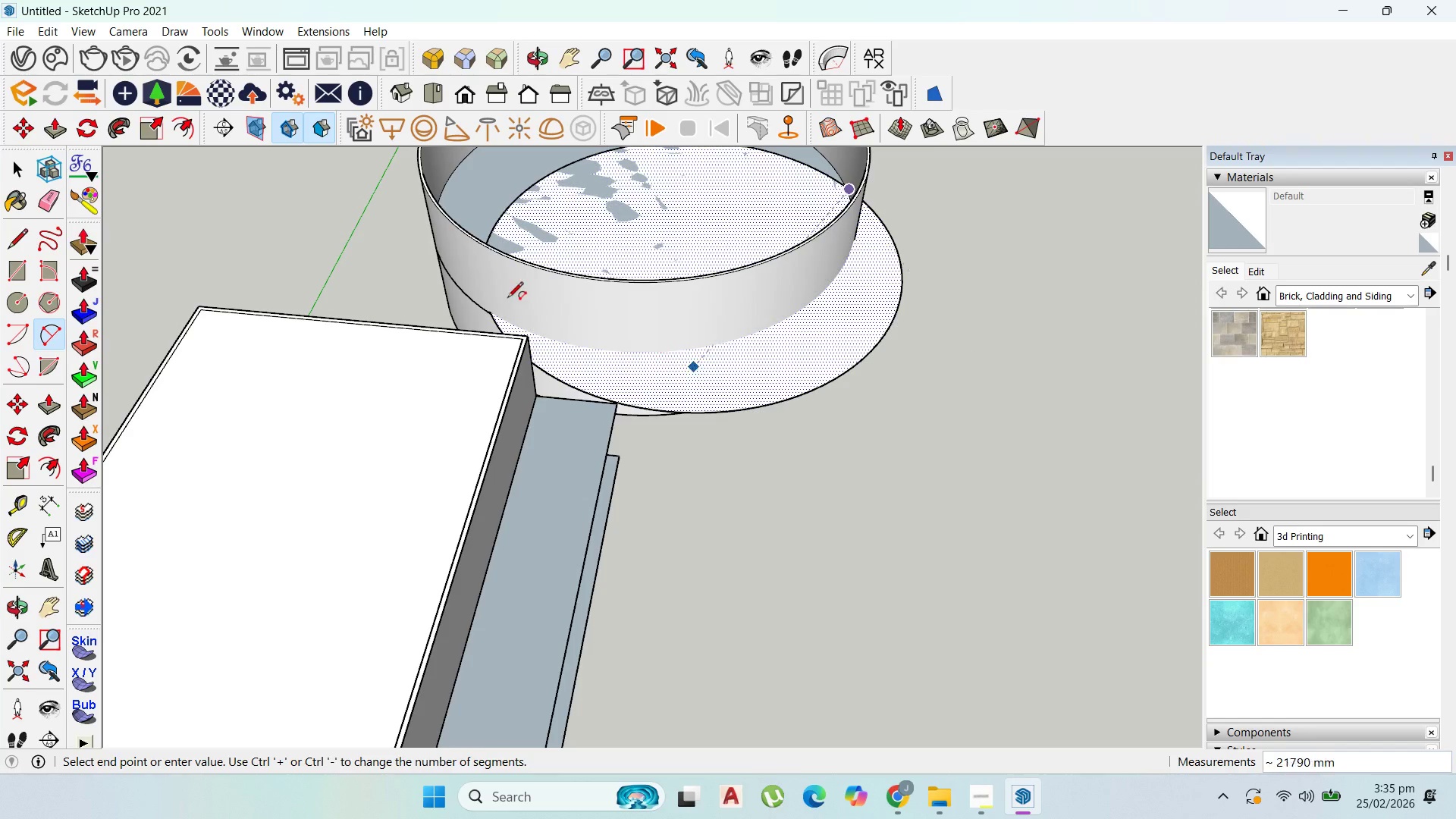 
scroll: coordinate [496, 300], scroll_direction: up, amount: 6.0
 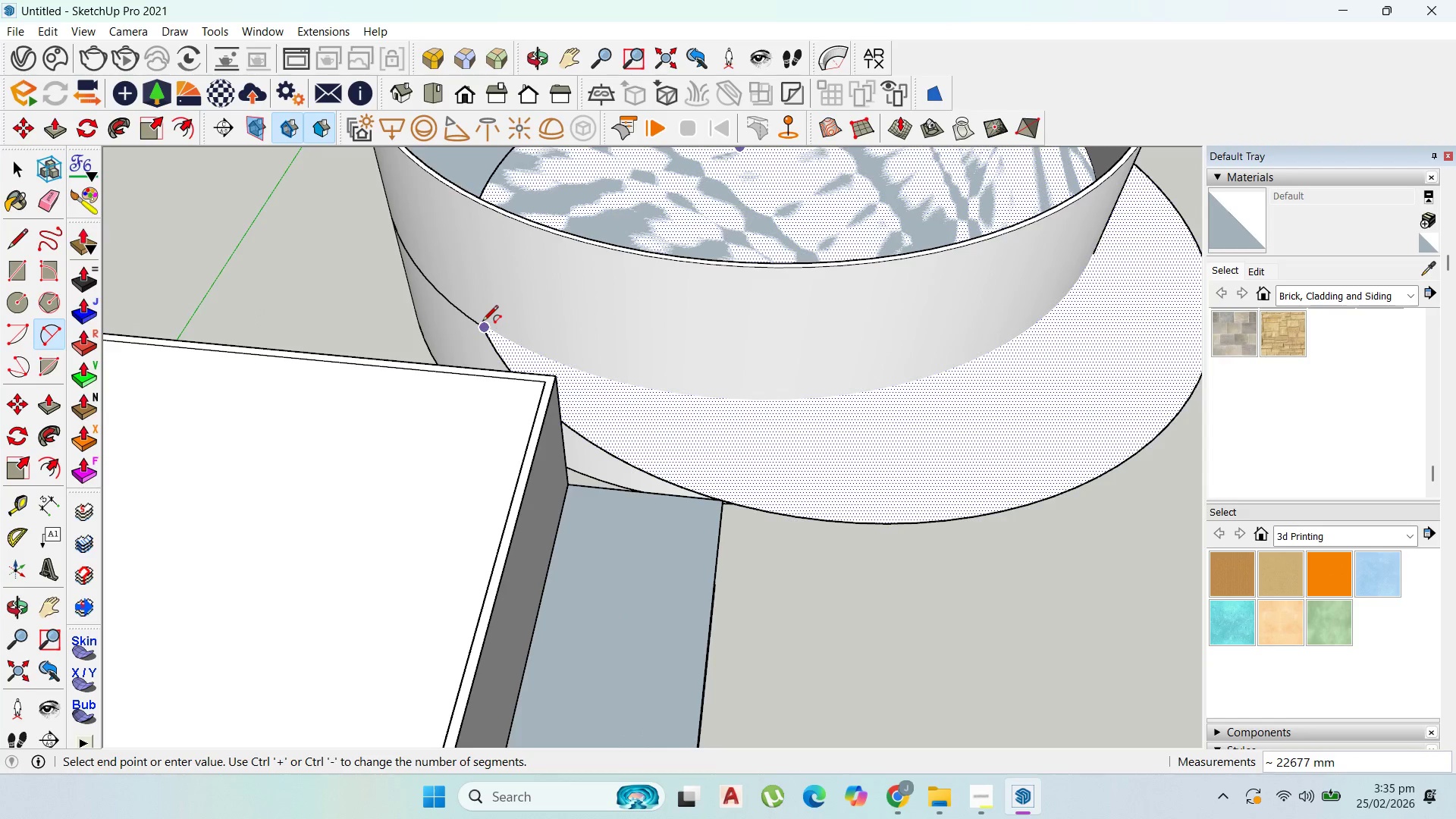 
left_click([481, 325])
 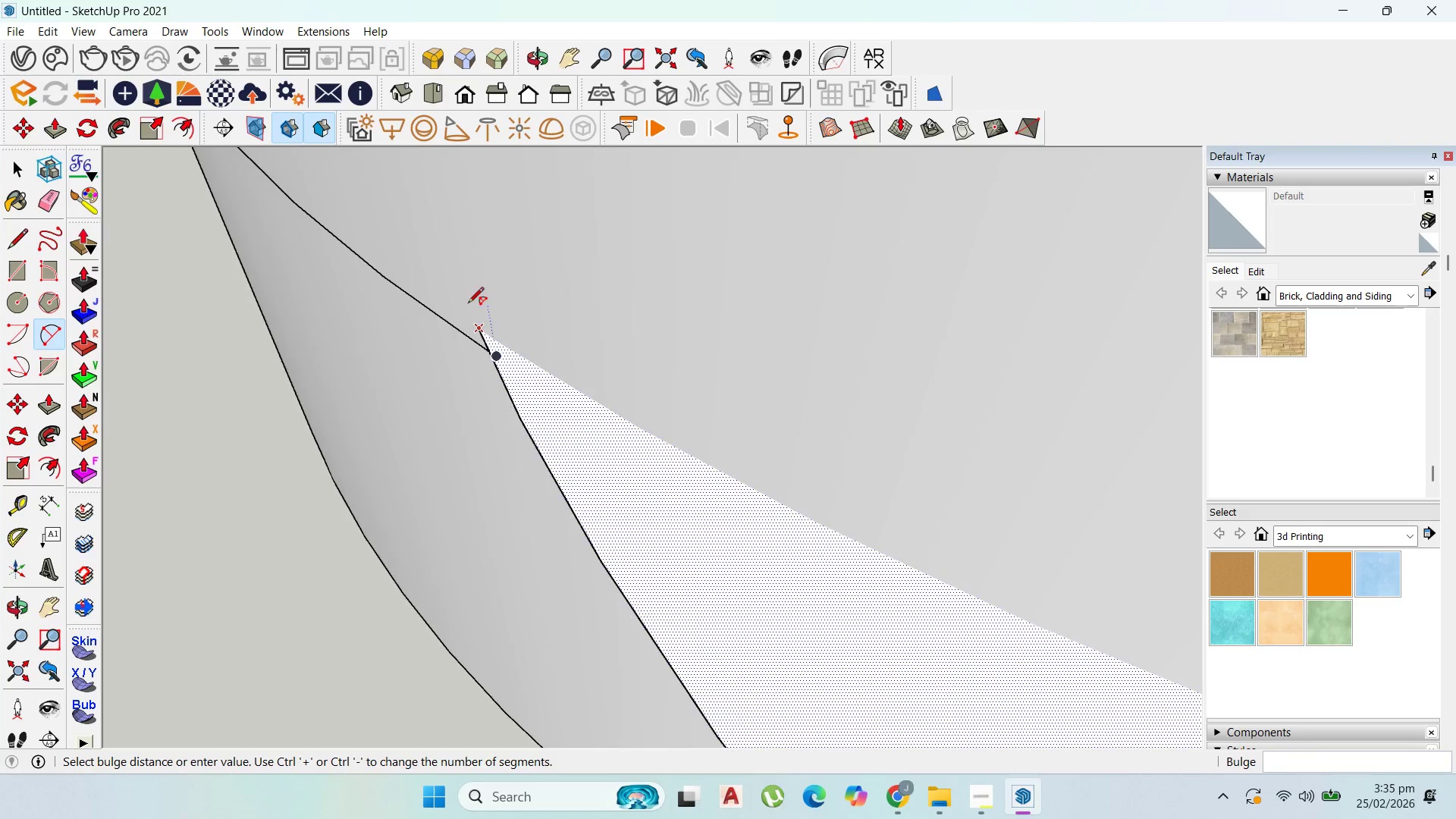 
scroll: coordinate [481, 325], scroll_direction: up, amount: 19.0
 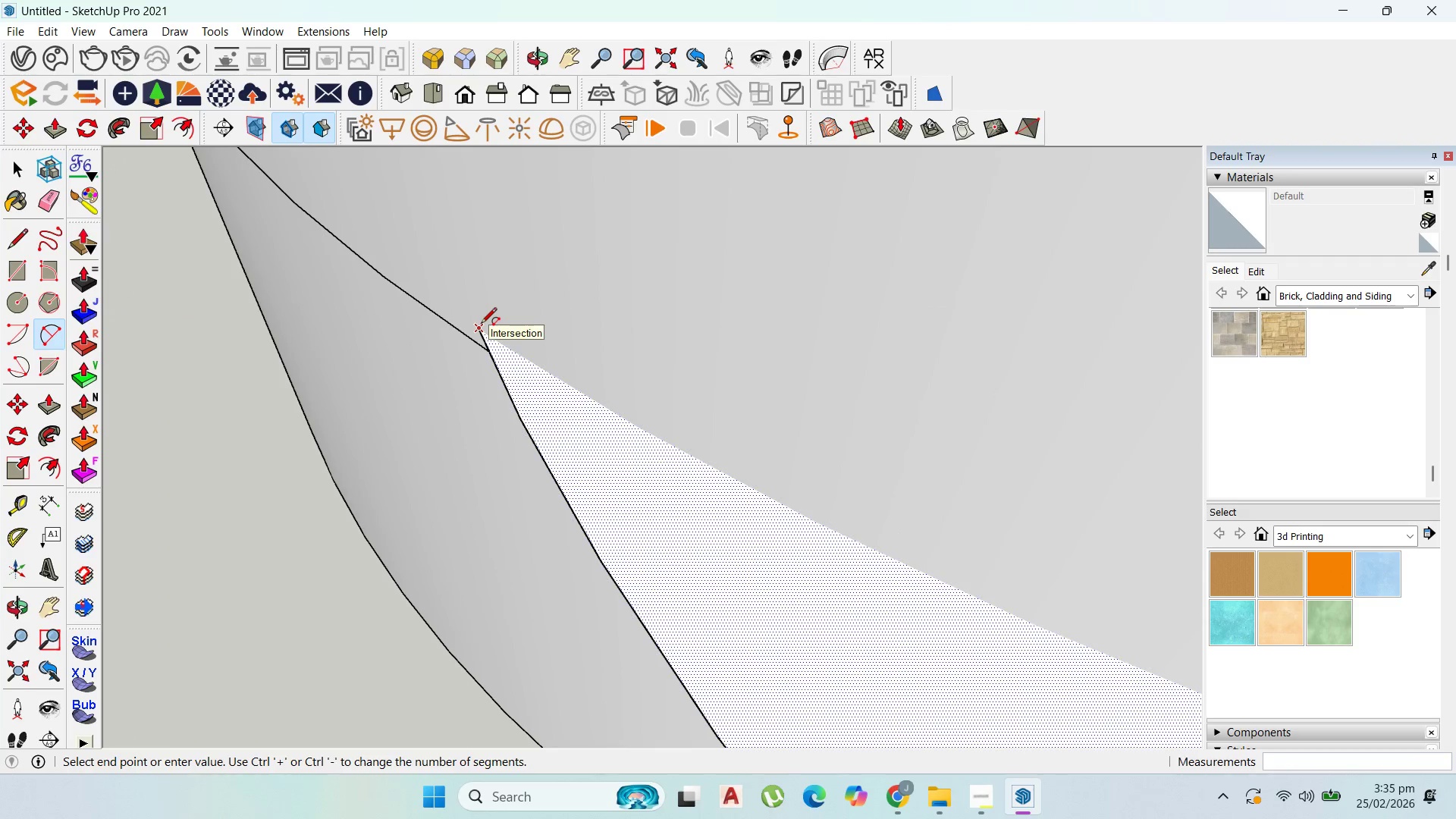 
scroll: coordinate [934, 441], scroll_direction: down, amount: 25.0
 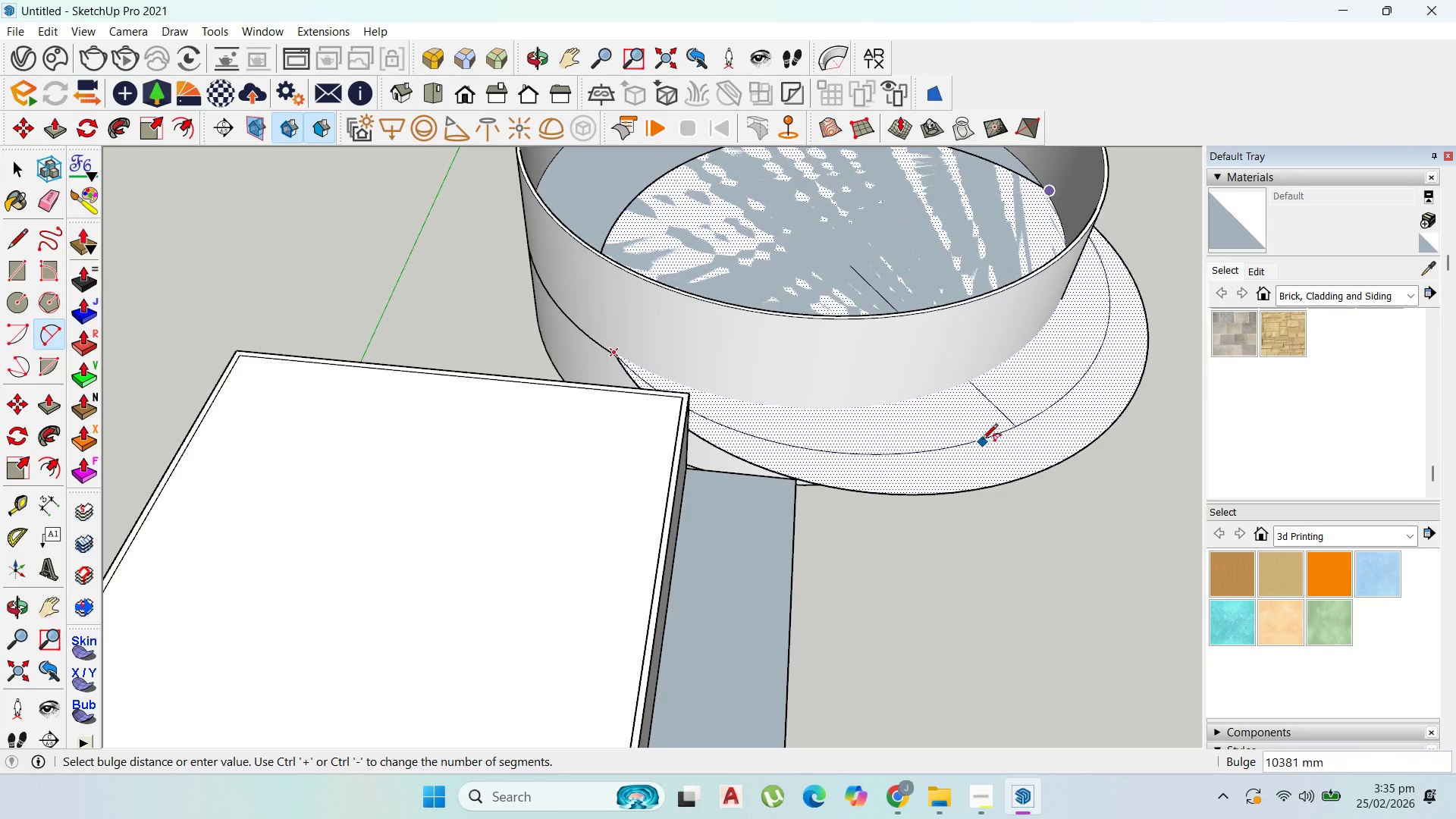 
hold_key(key=ShiftLeft, duration=1.52)
 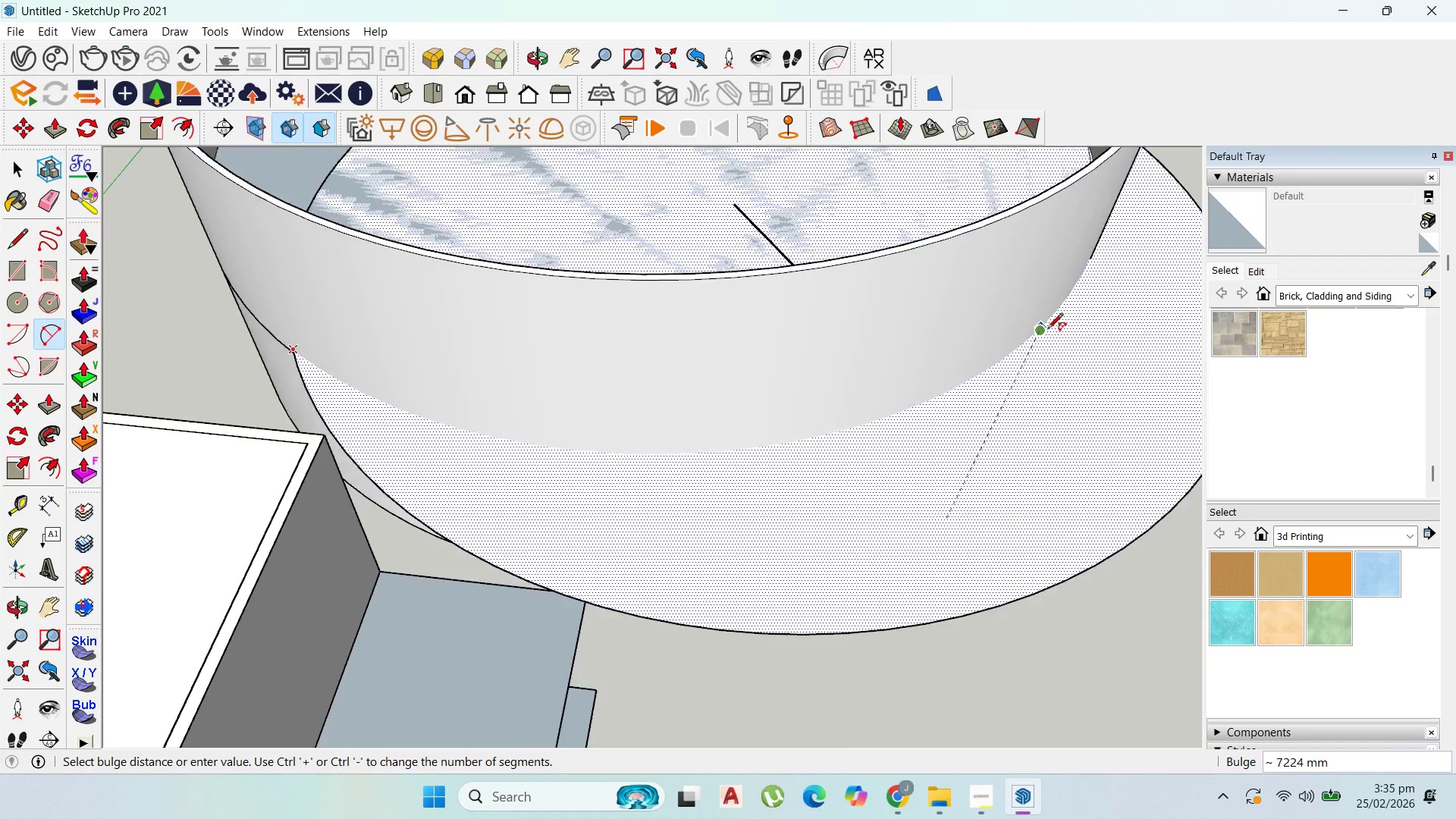 
hold_key(key=ShiftLeft, duration=1.5)
scroll: coordinate [1043, 334], scroll_direction: up, amount: 6.0
 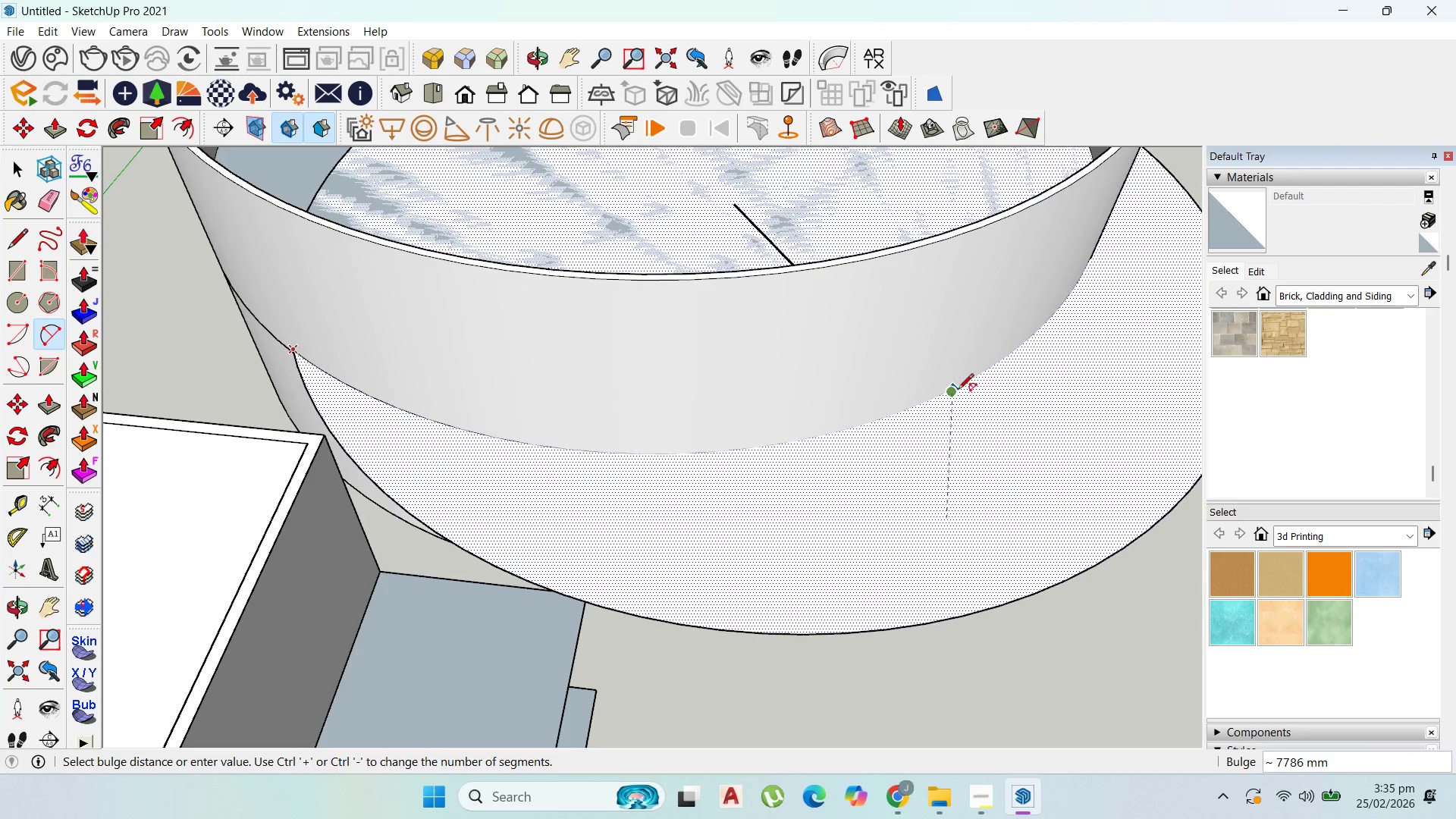 
hold_key(key=ShiftLeft, duration=0.86)
left_click([953, 391])
 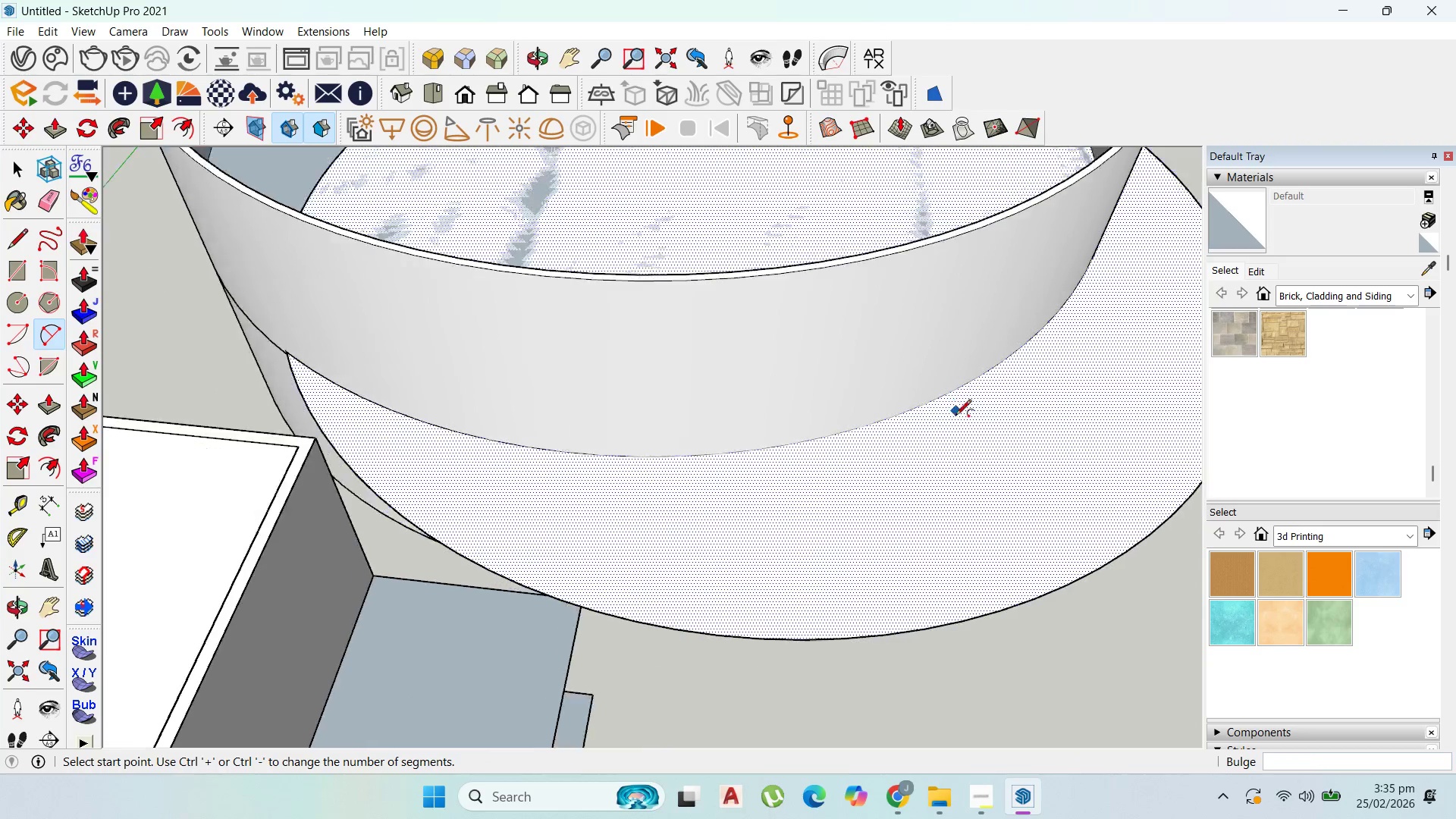 
scroll: coordinate [953, 391], scroll_direction: up, amount: 1.0
 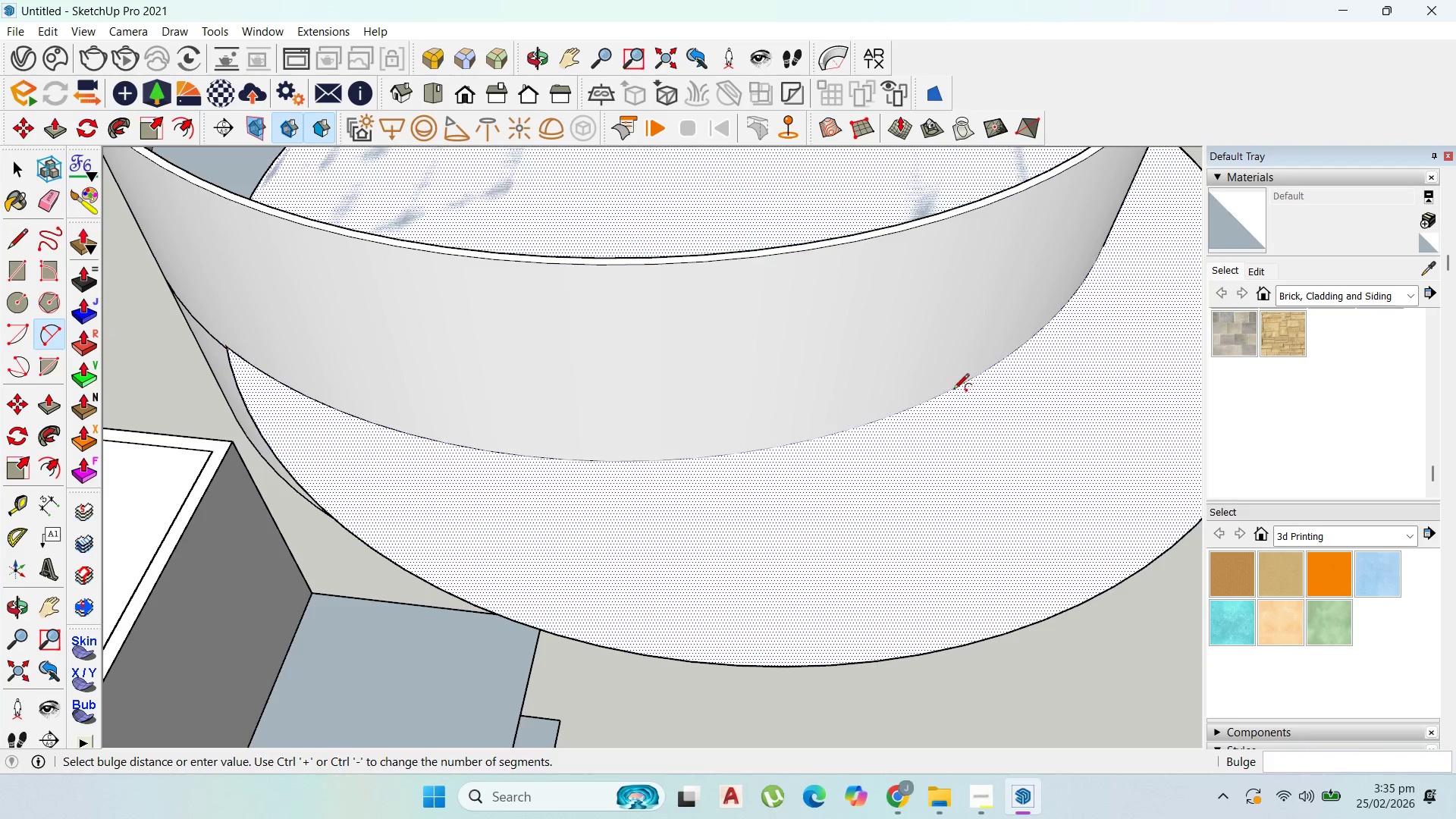 
scroll: coordinate [924, 454], scroll_direction: down, amount: 6.0
 